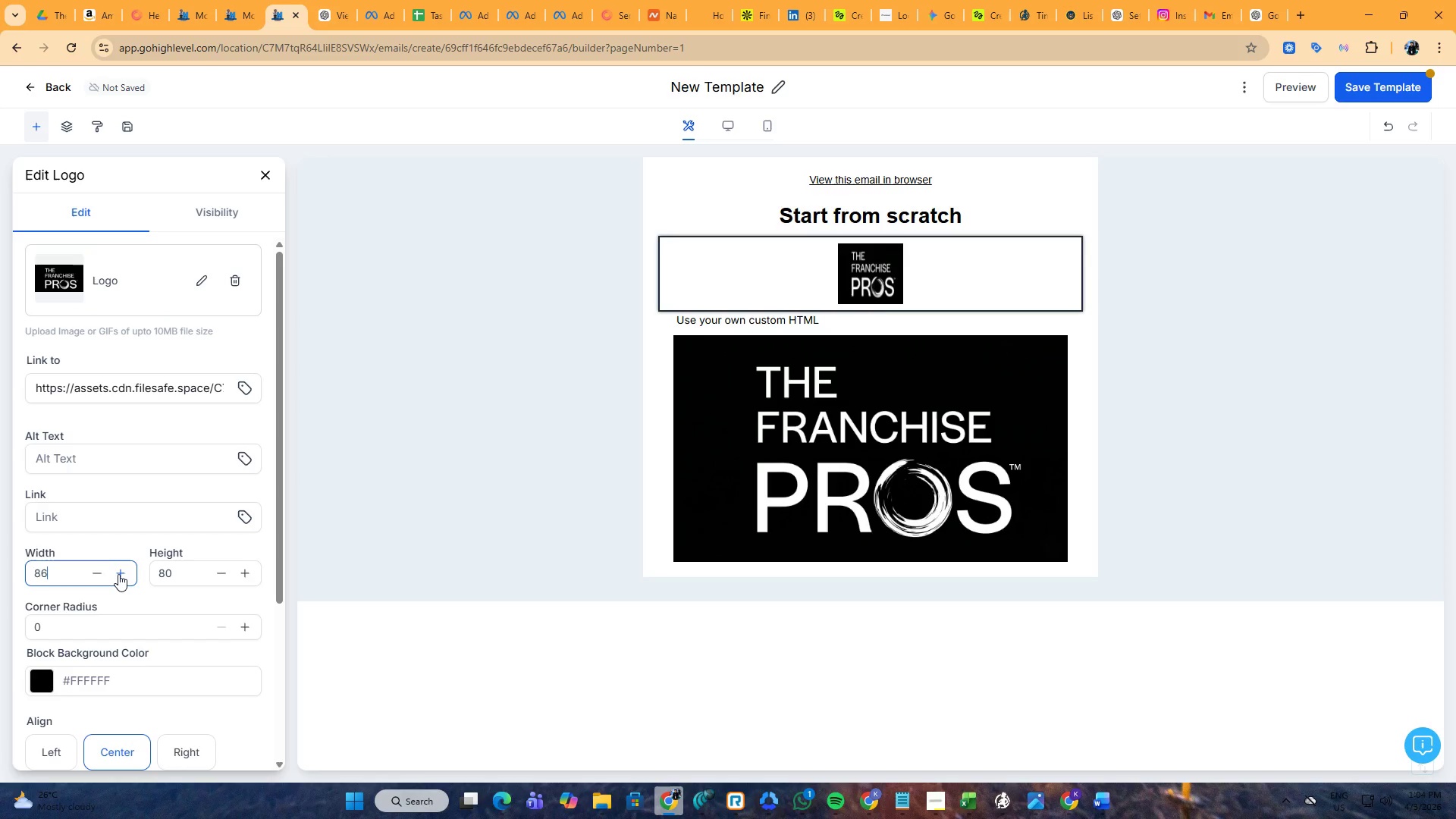 
left_click([118, 574])
 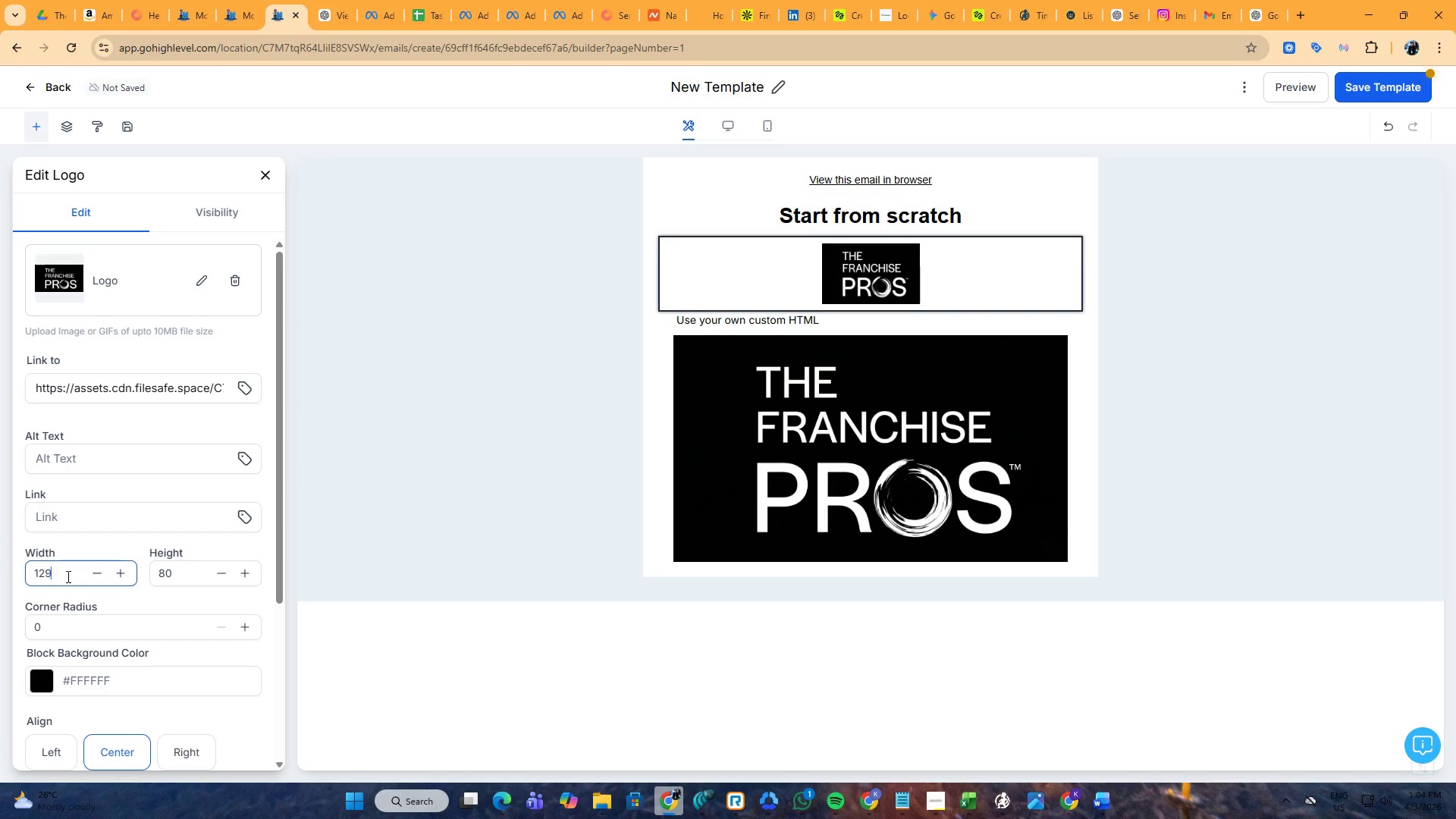 
left_click_drag(start_coordinate=[67, 576], to_coordinate=[25, 575])
 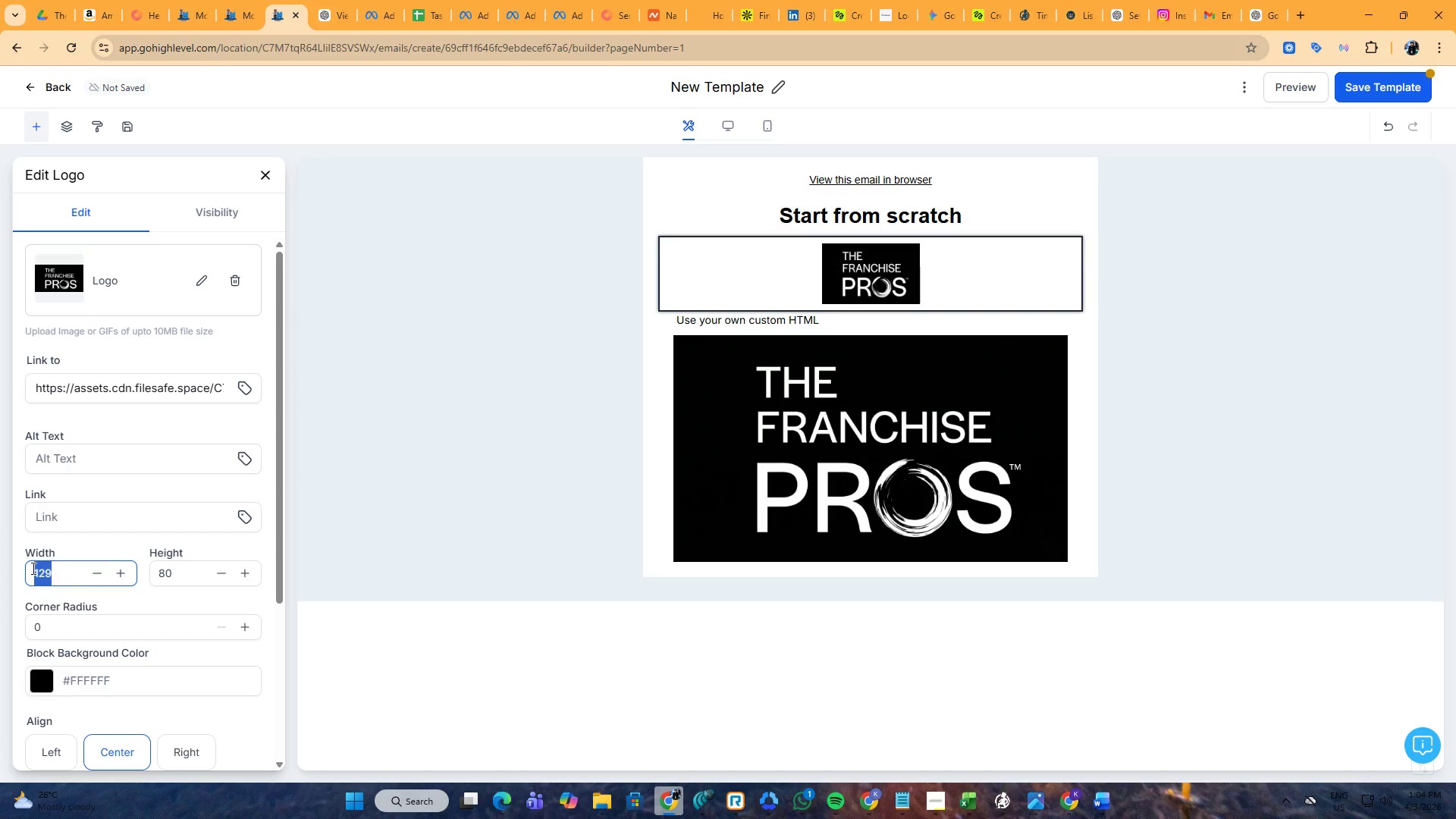 
key(Numpad5)
 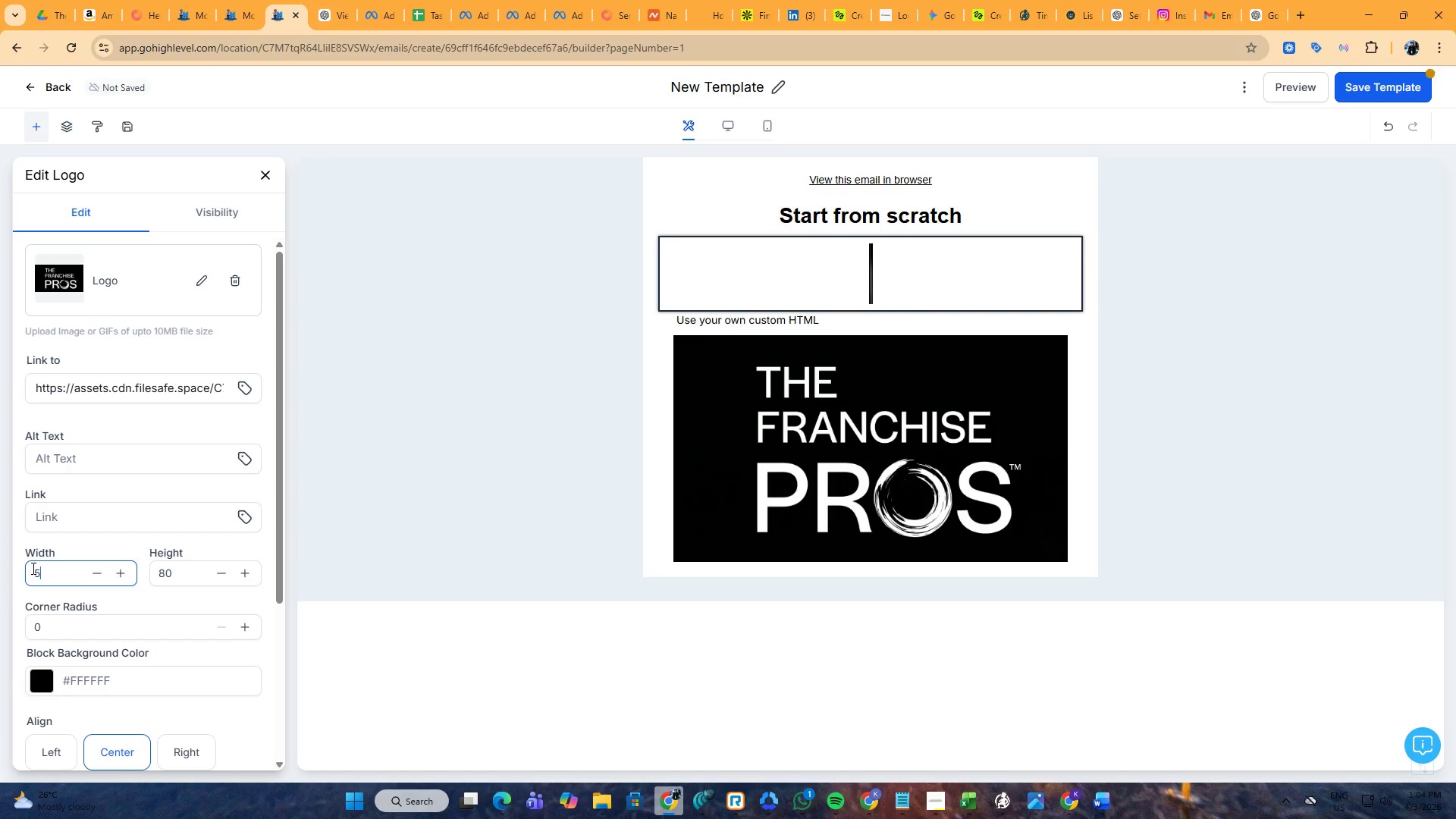 
key(Numpad0)
 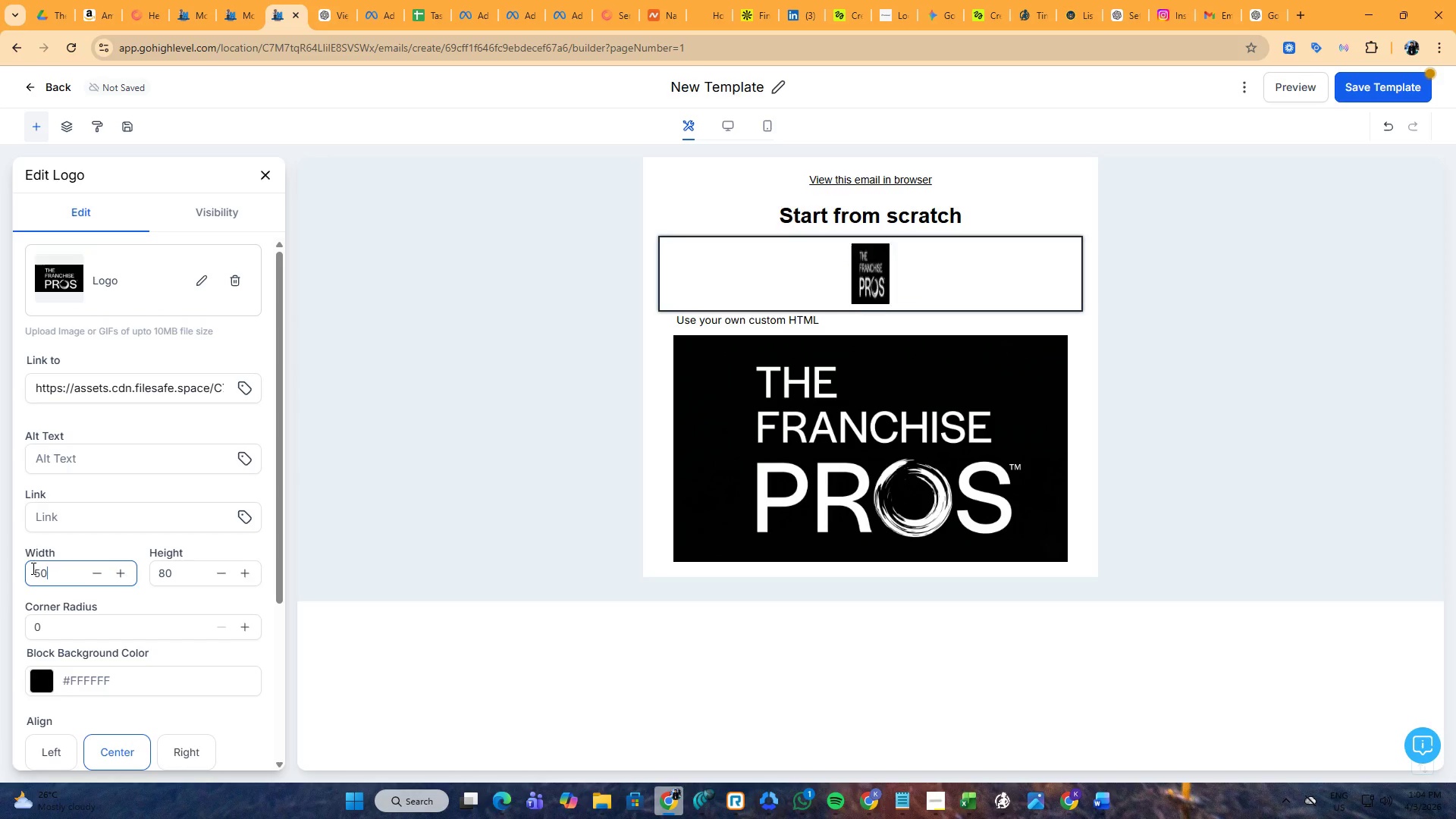 
key(Numpad0)
 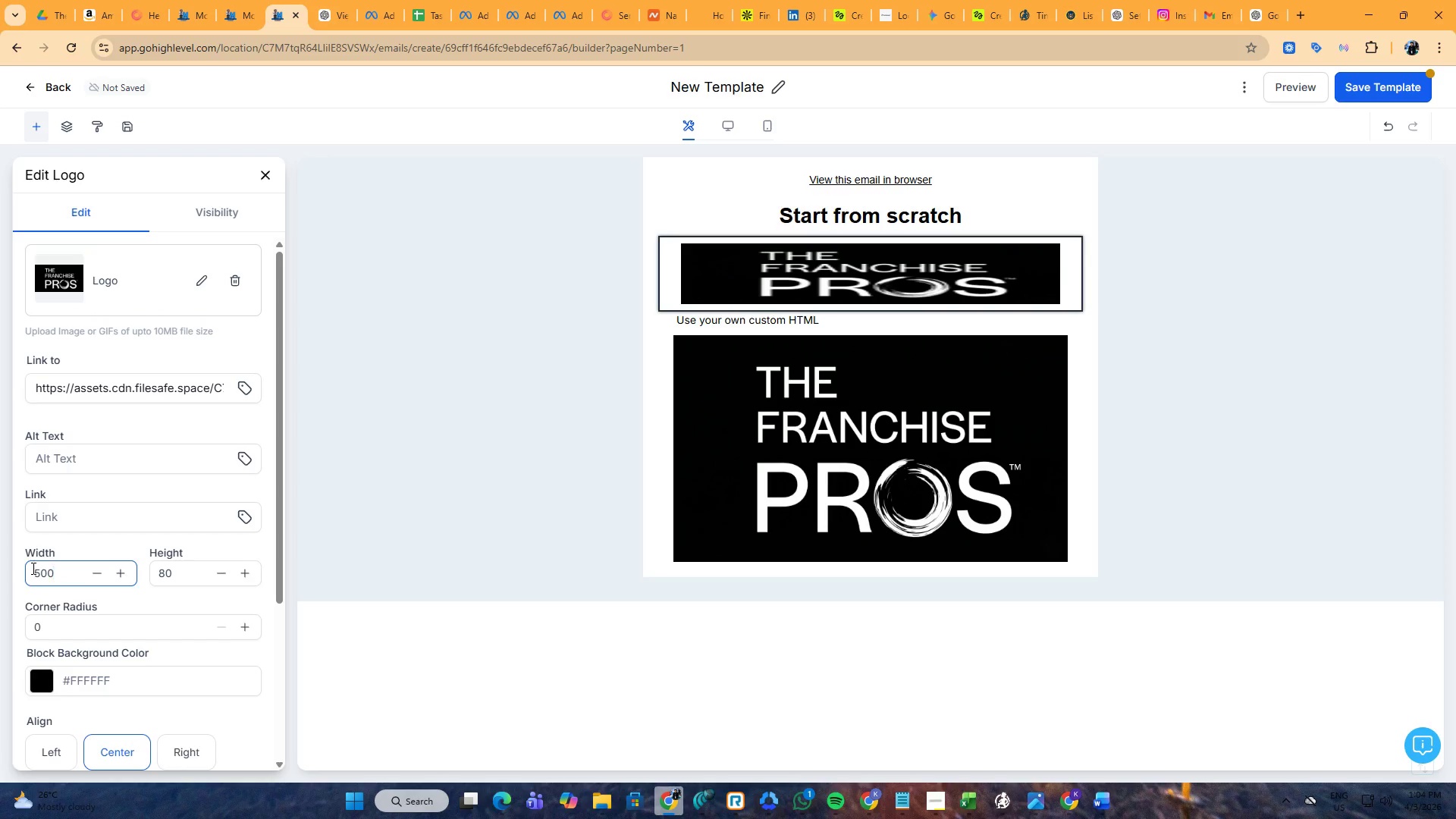 
key(NumpadEnter)
 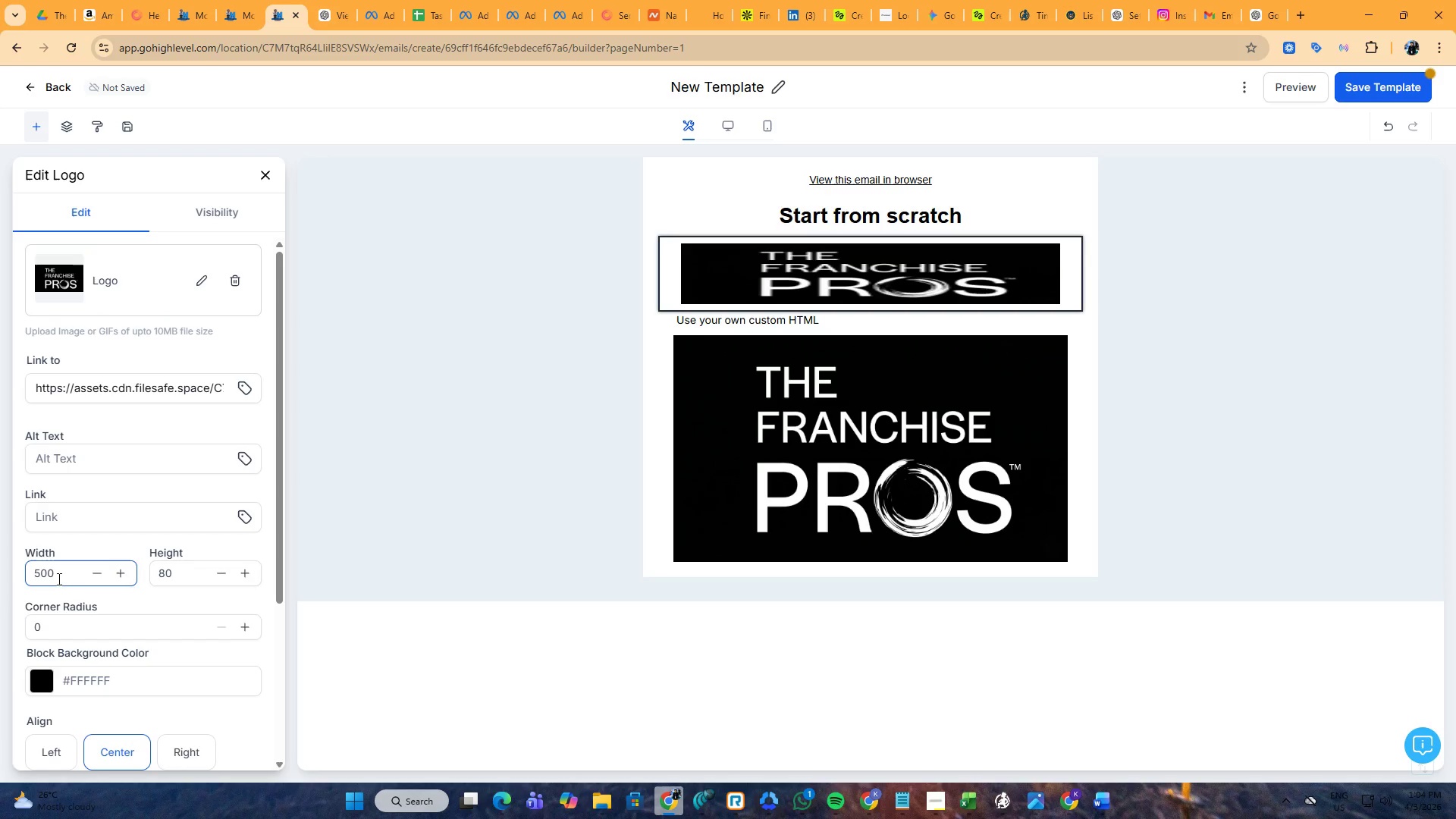 
key(ArrowLeft)
 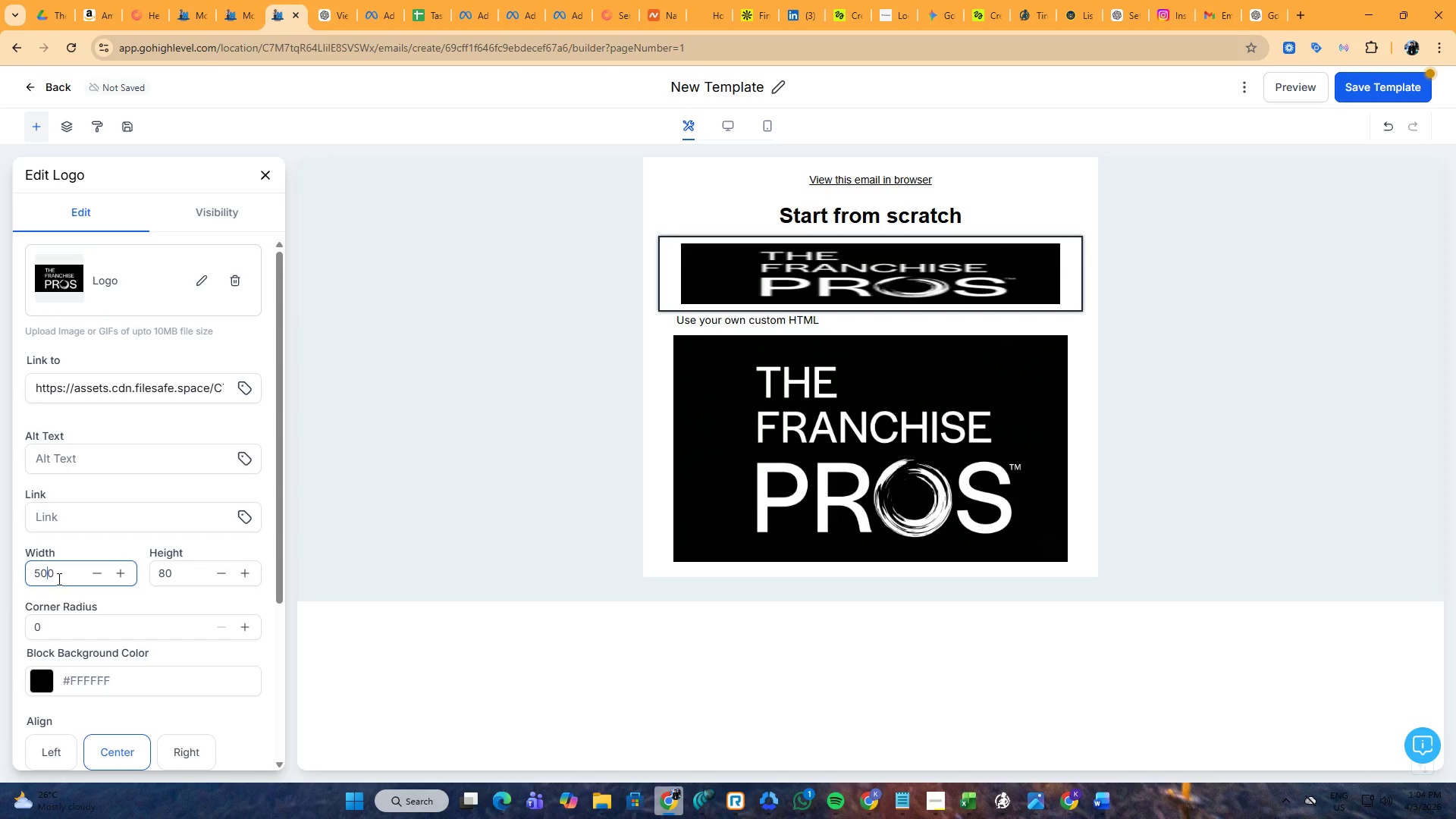 
key(ArrowLeft)
 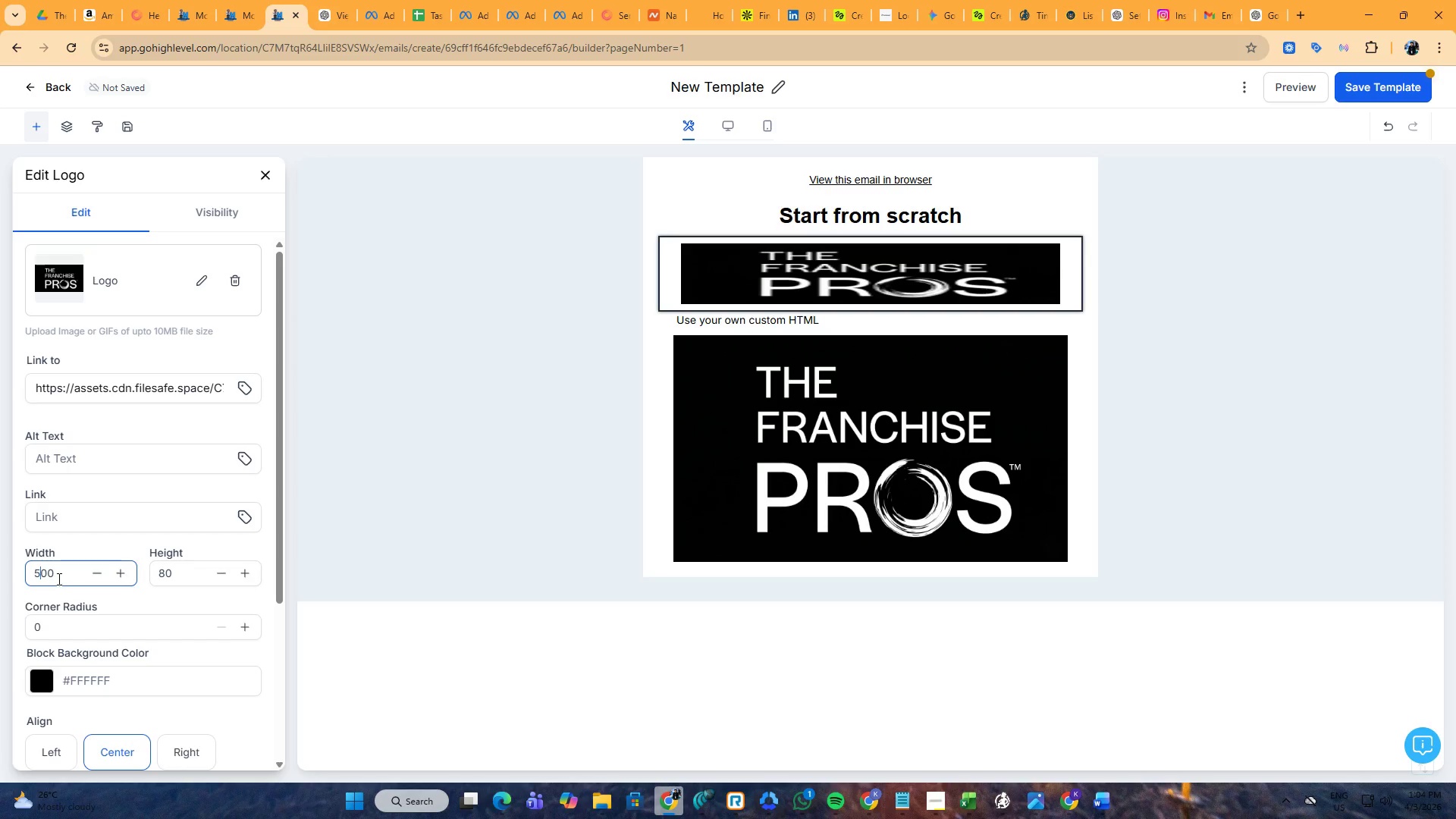 
key(ArrowRight)
 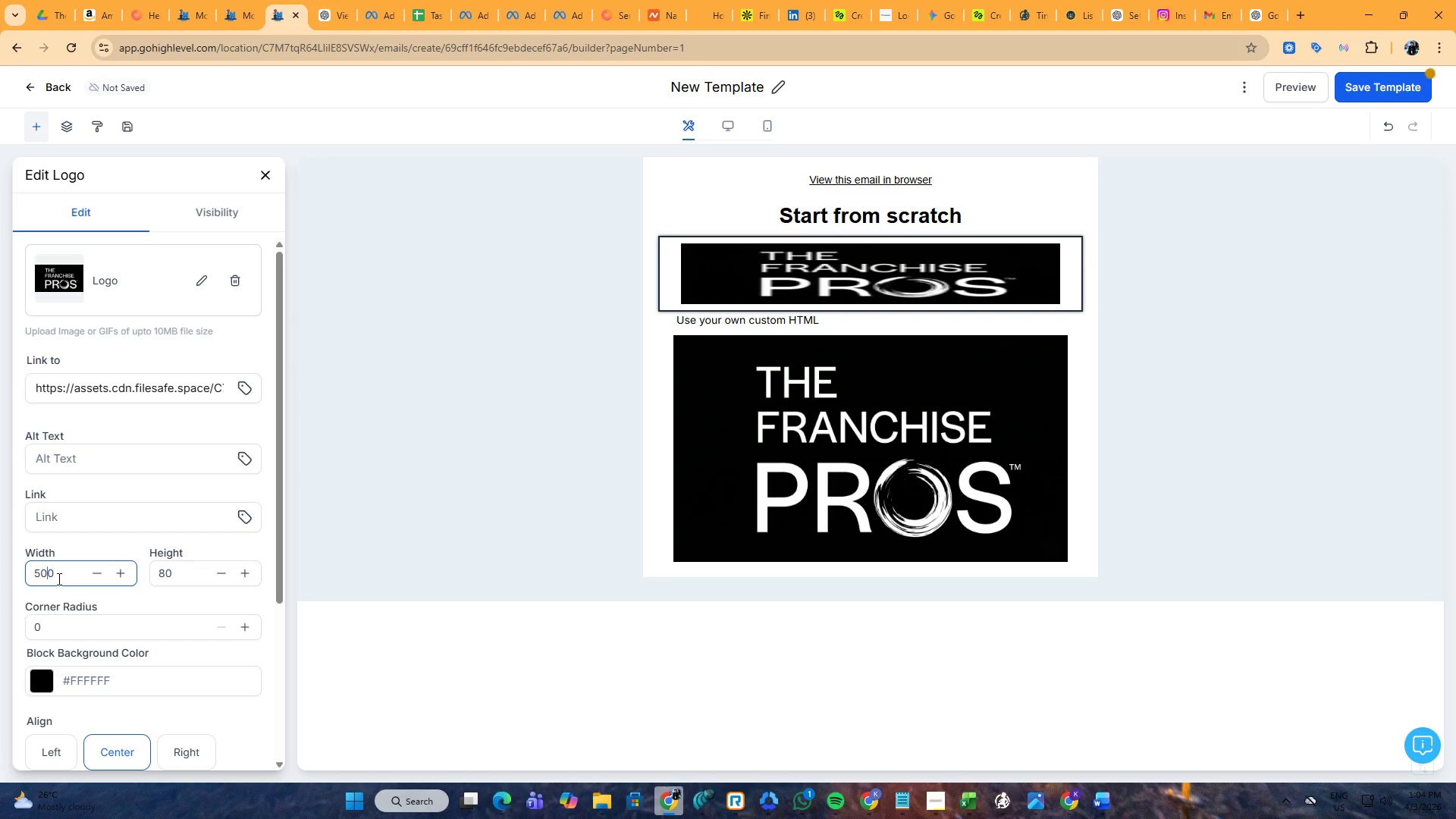 
key(Backspace)
 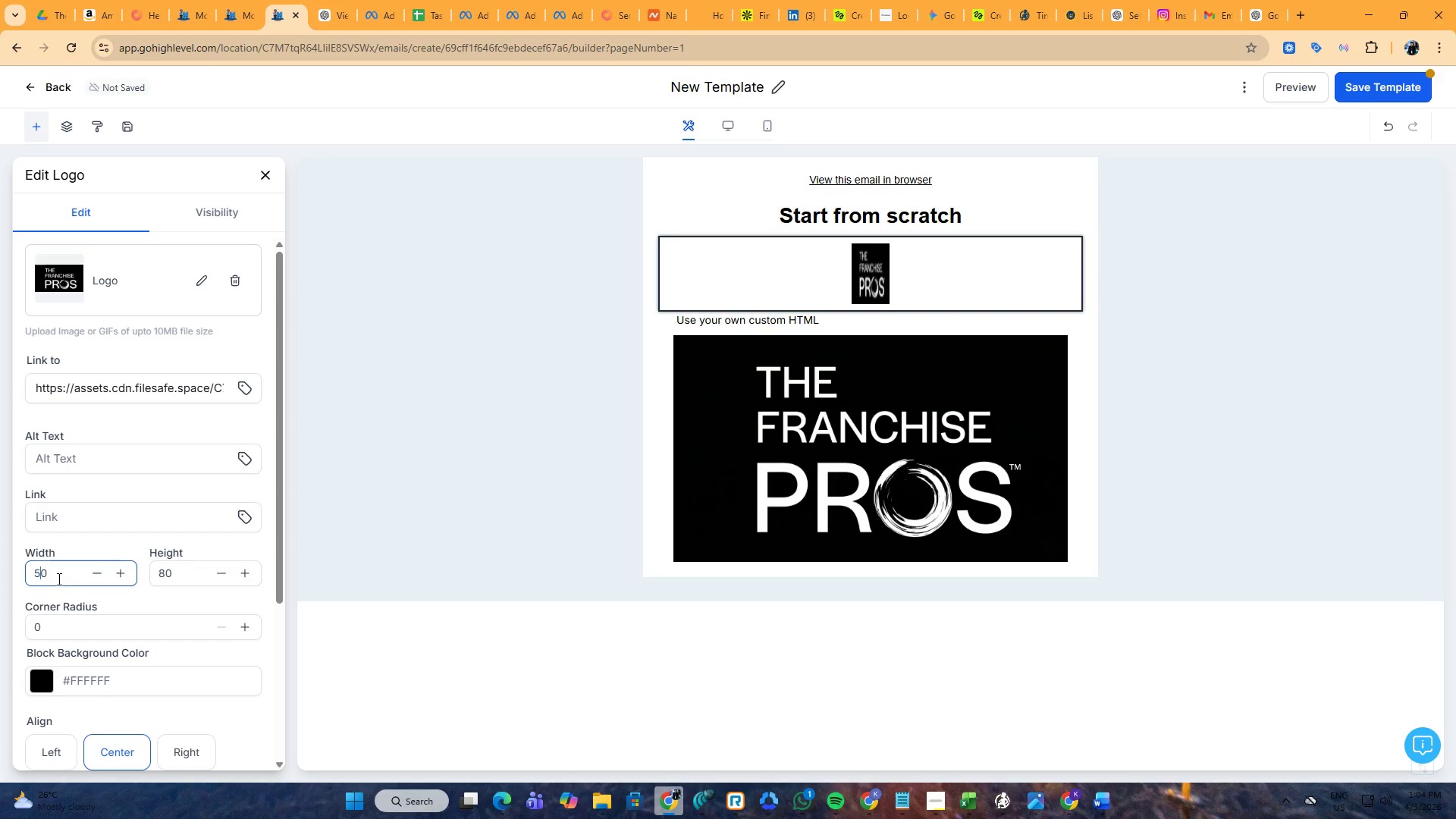 
key(Numpad5)
 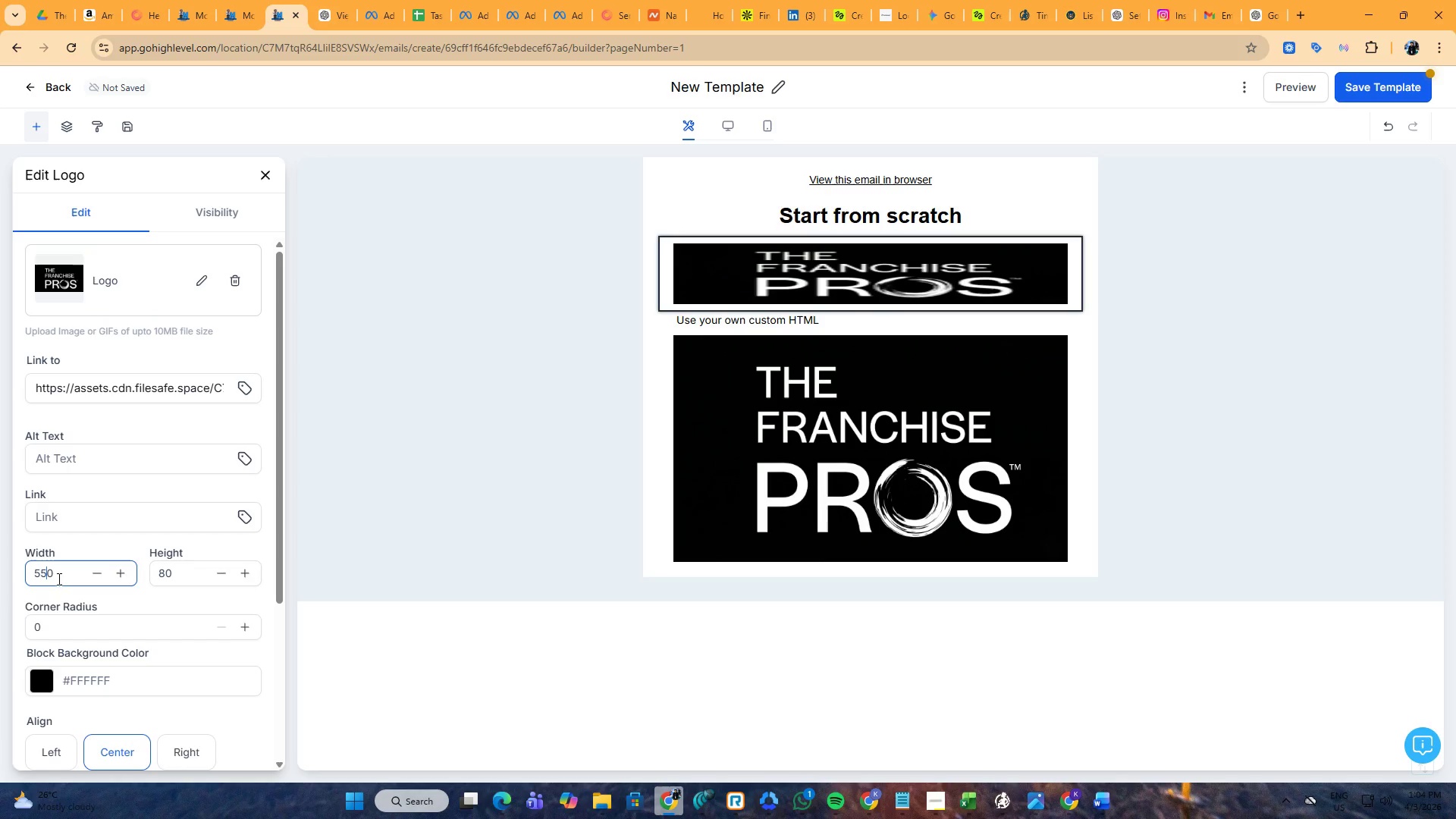 
key(Backspace)
 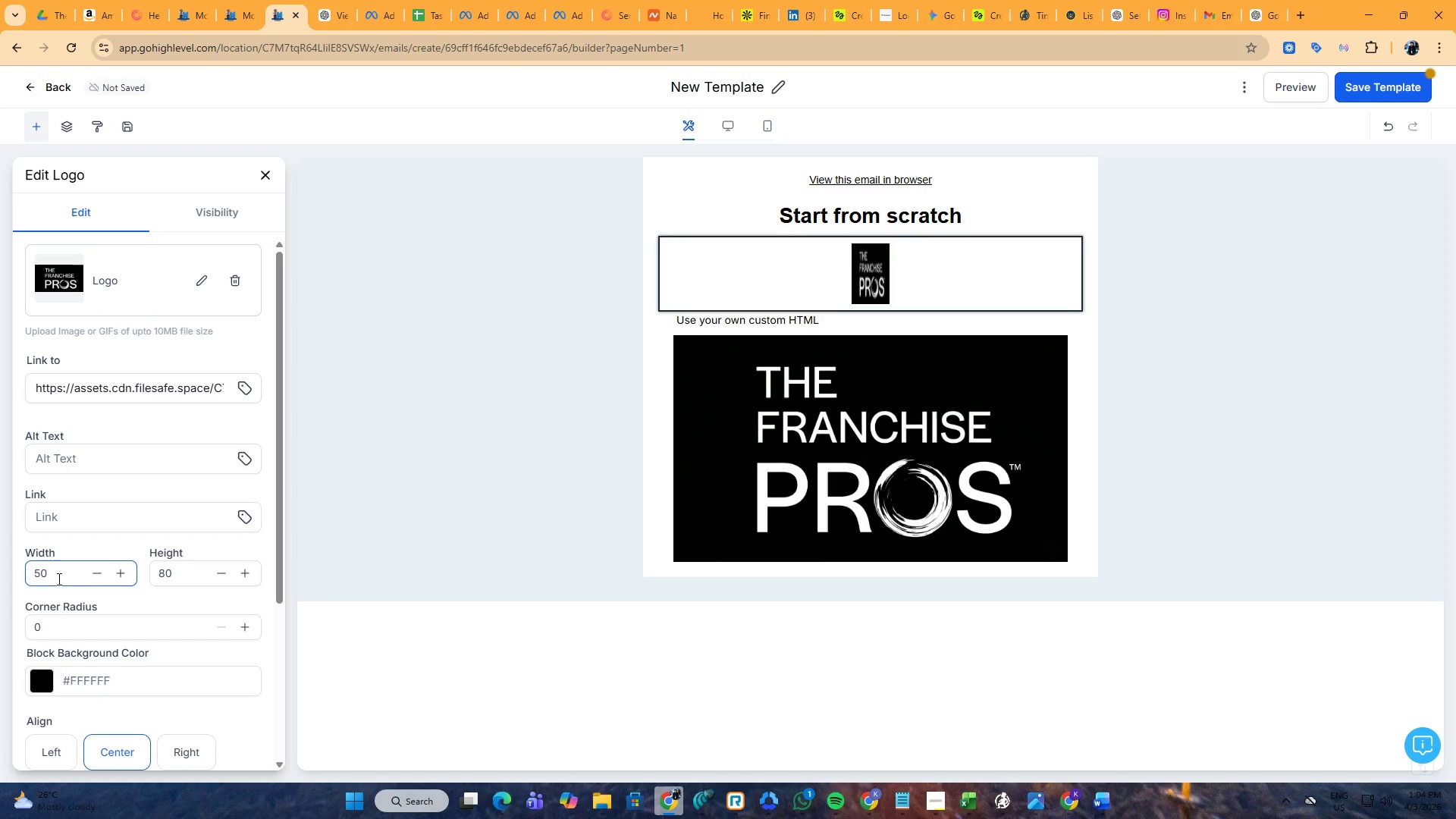 
key(Backspace)
 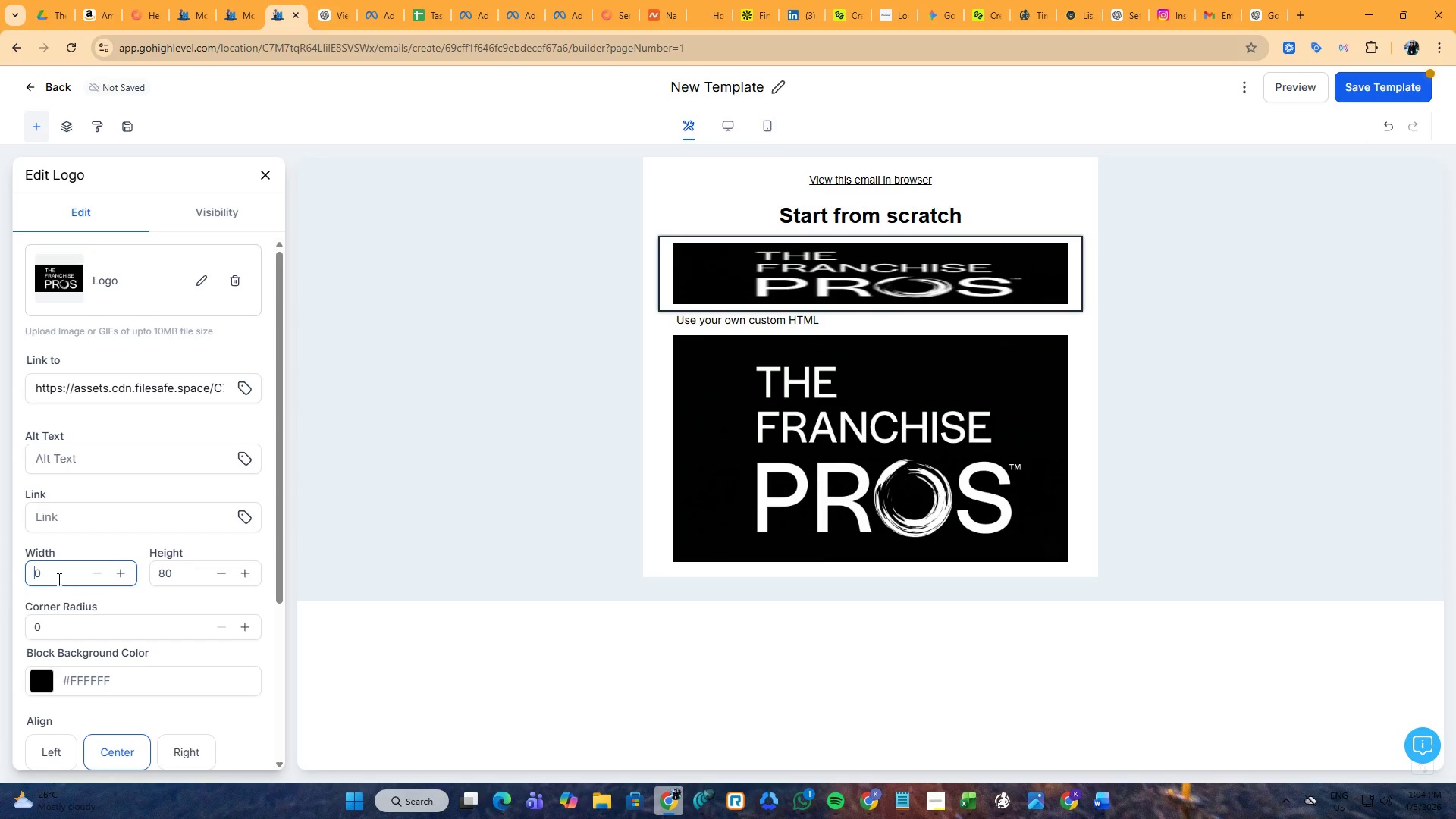 
key(Numpad6)
 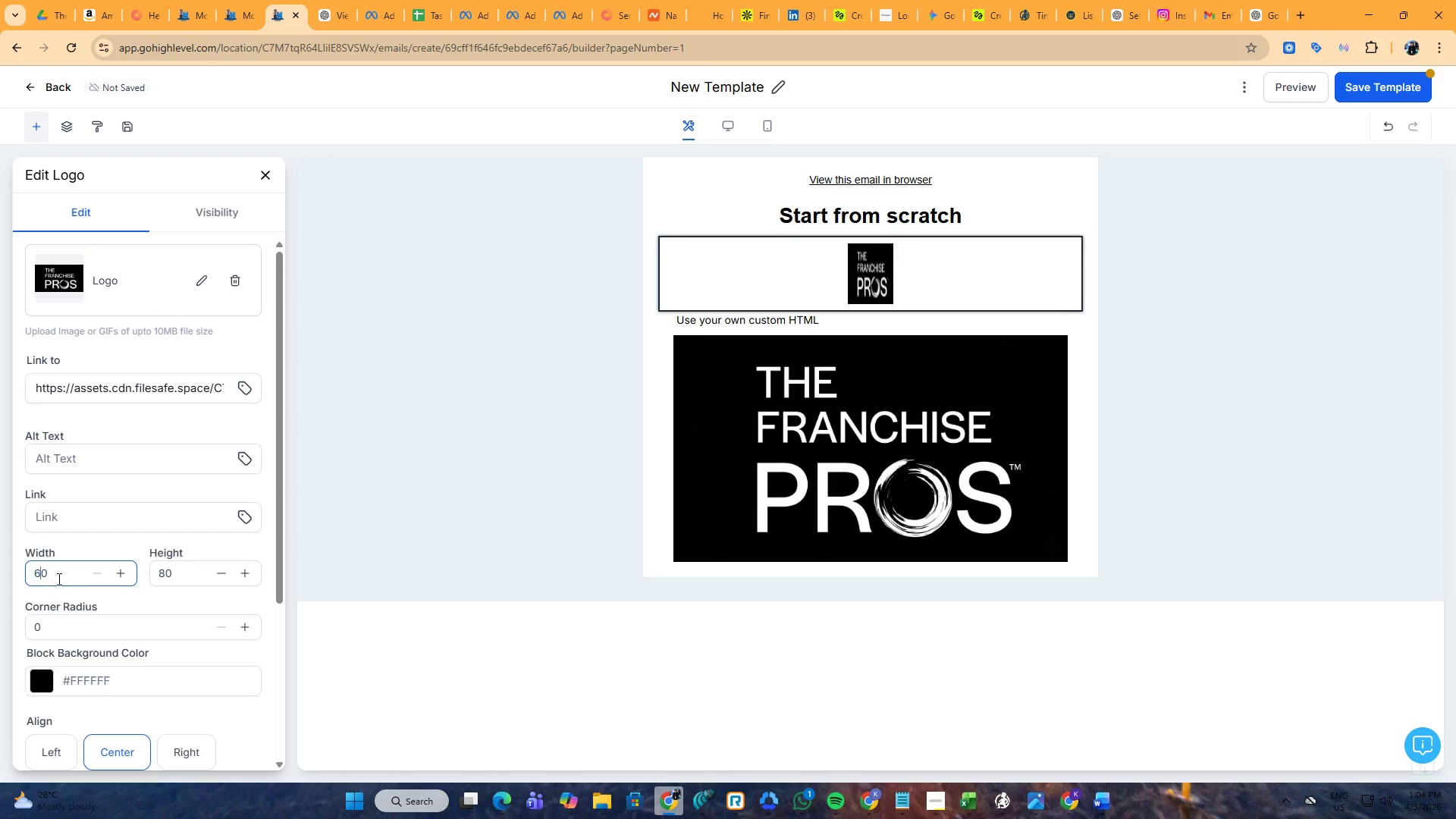 
key(Numpad0)
 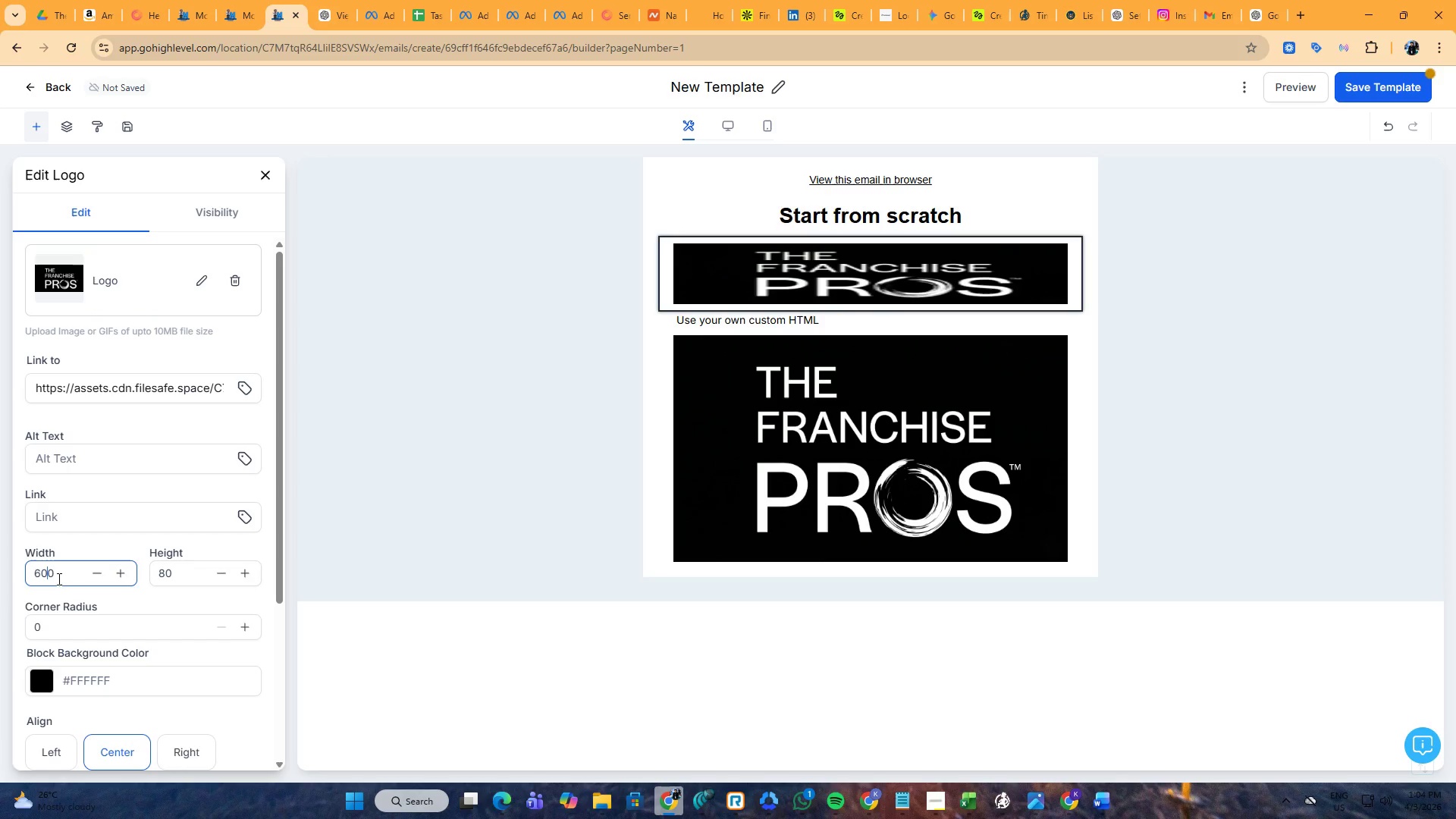 
key(Backspace)
 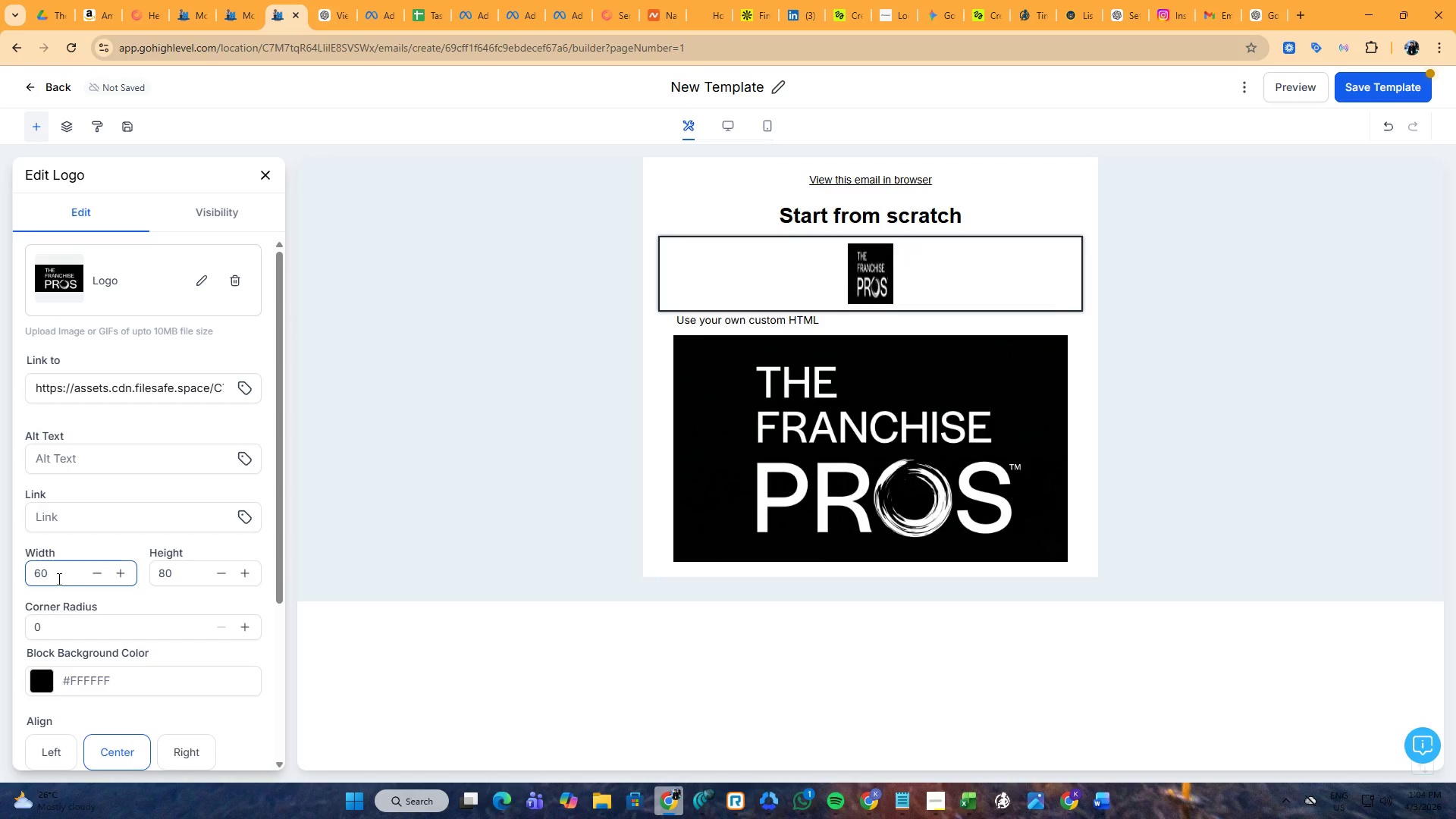 
key(Backspace)
 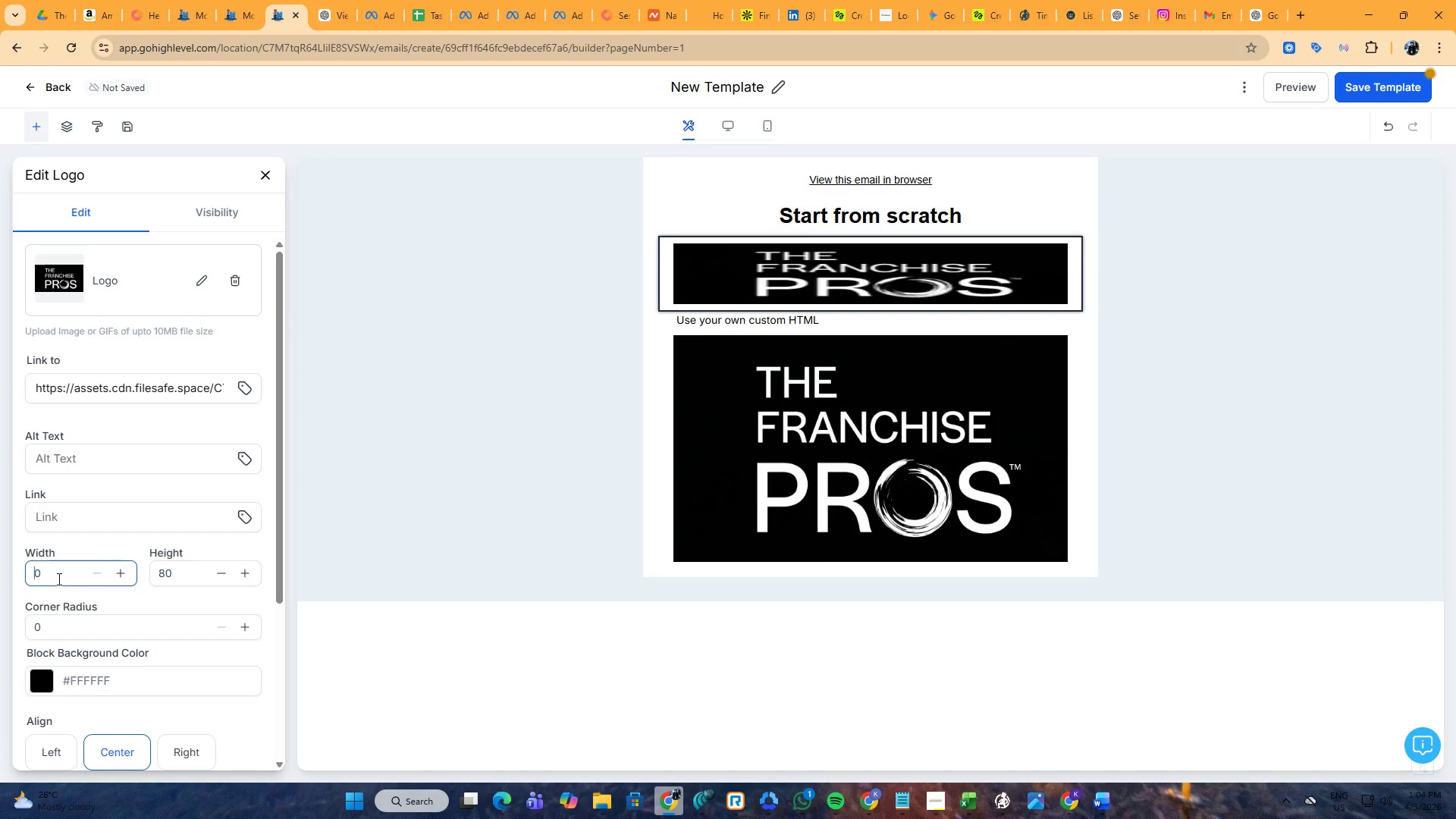 
key(Numpad7)
 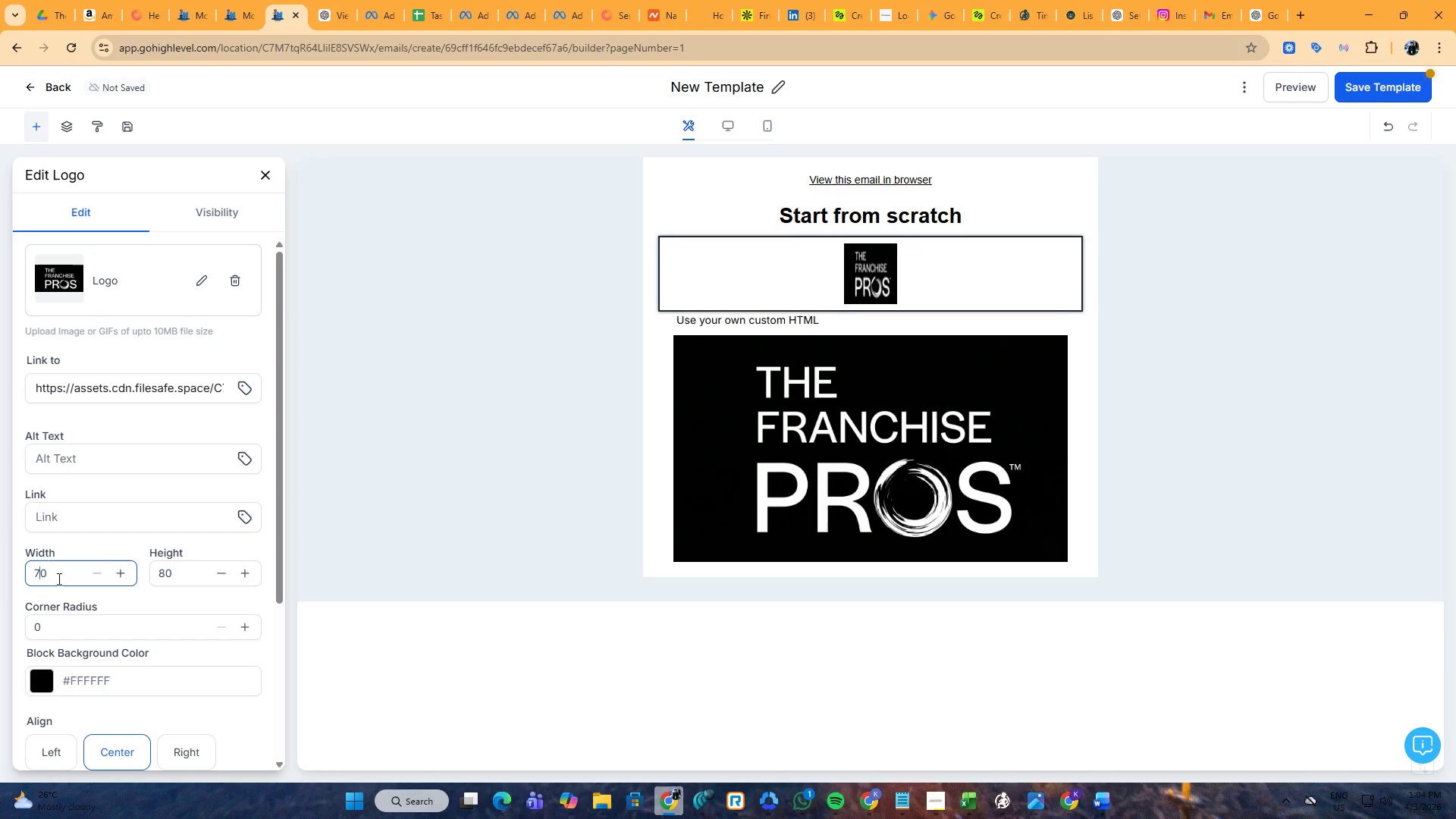 
key(Numpad0)
 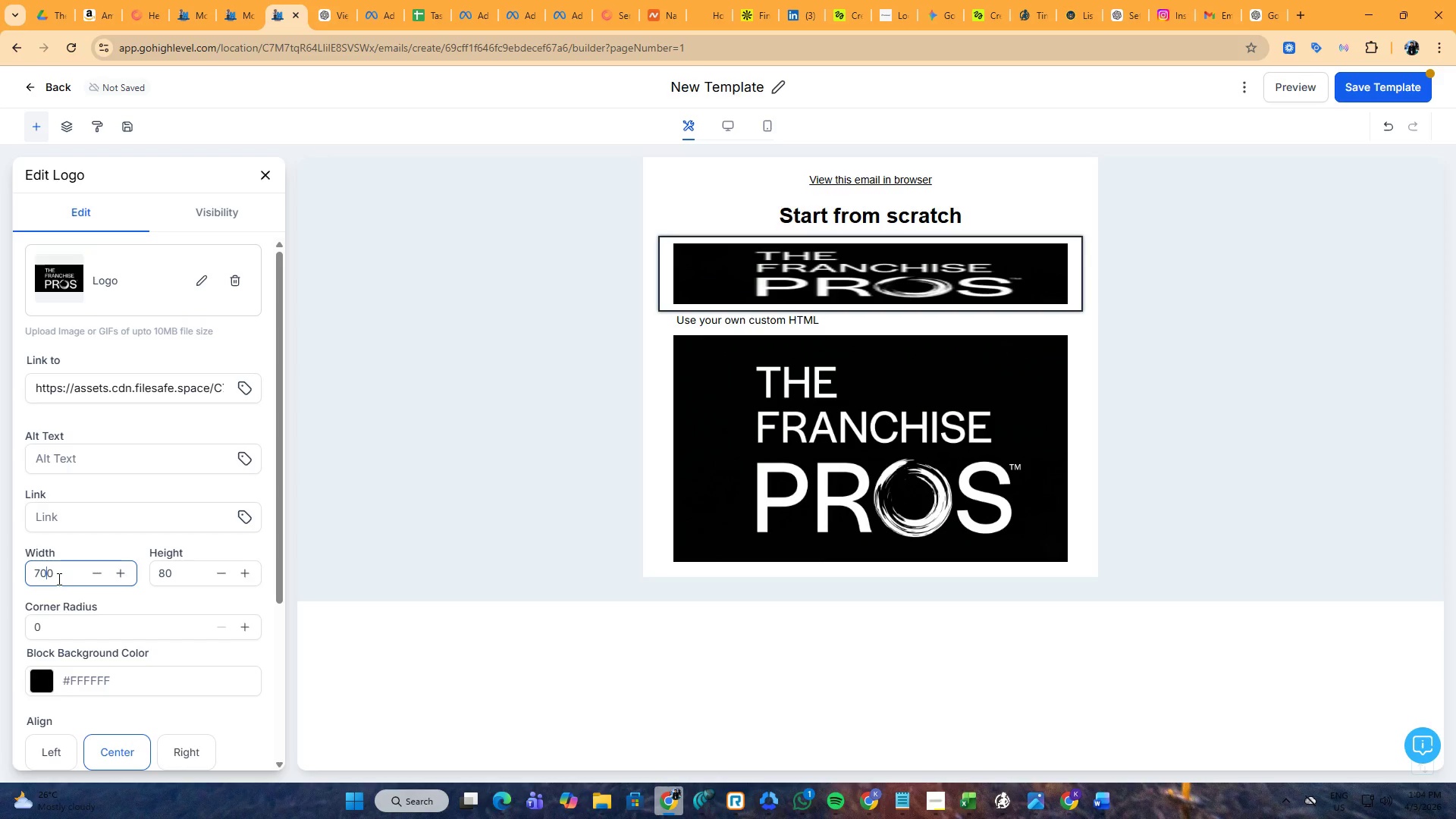 
key(Backspace)
 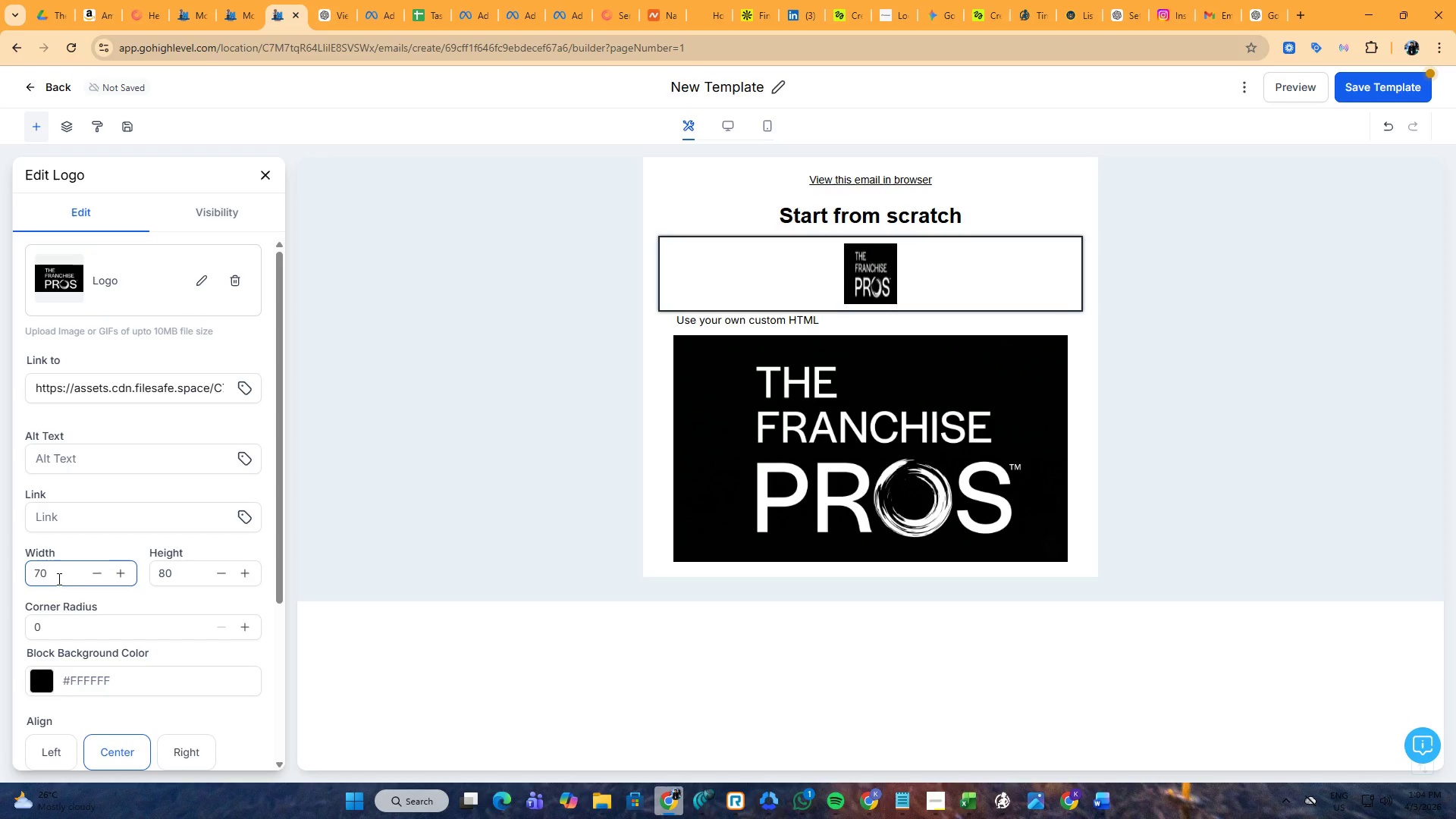 
key(Backspace)
 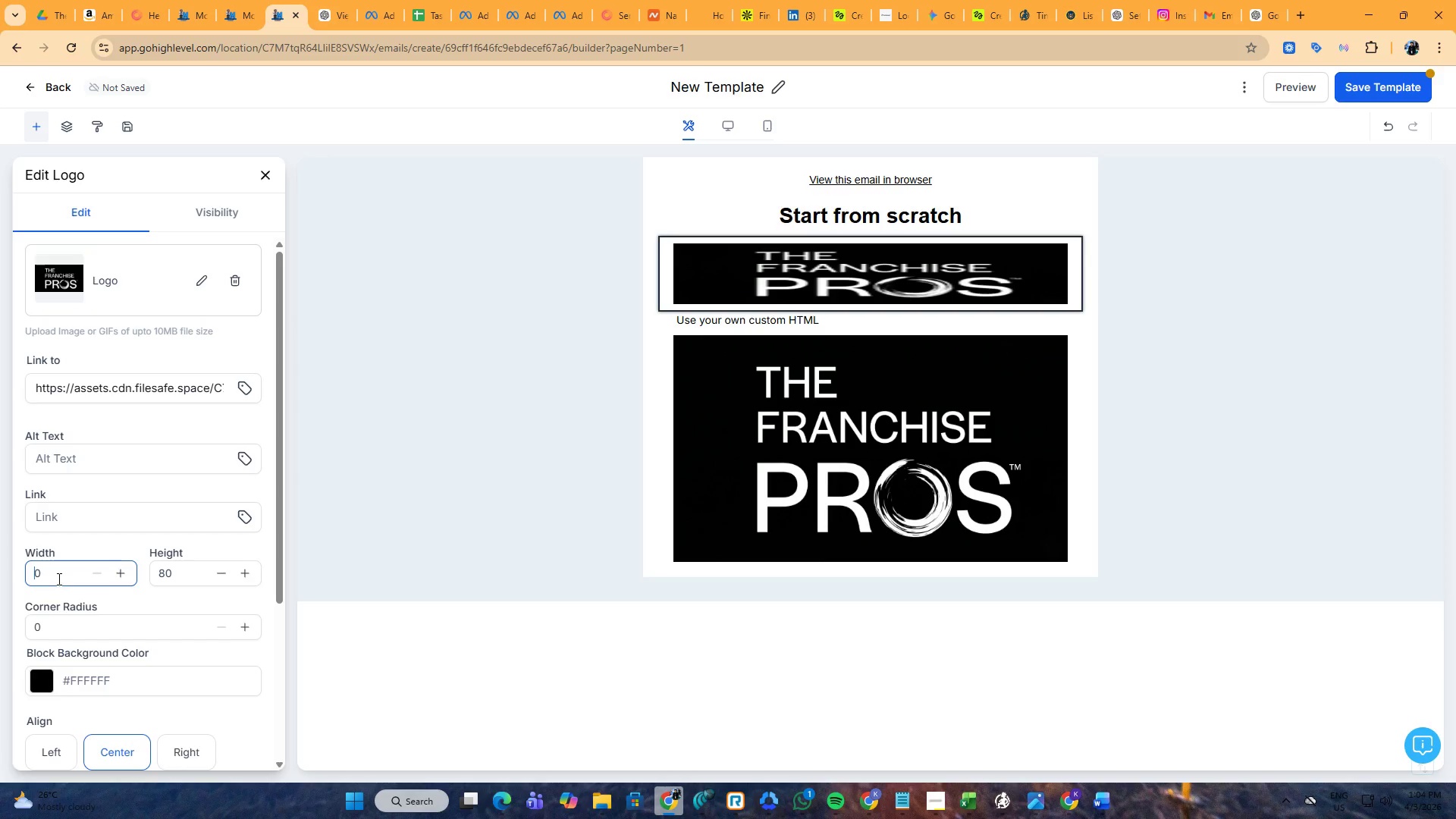 
key(Numpad6)
 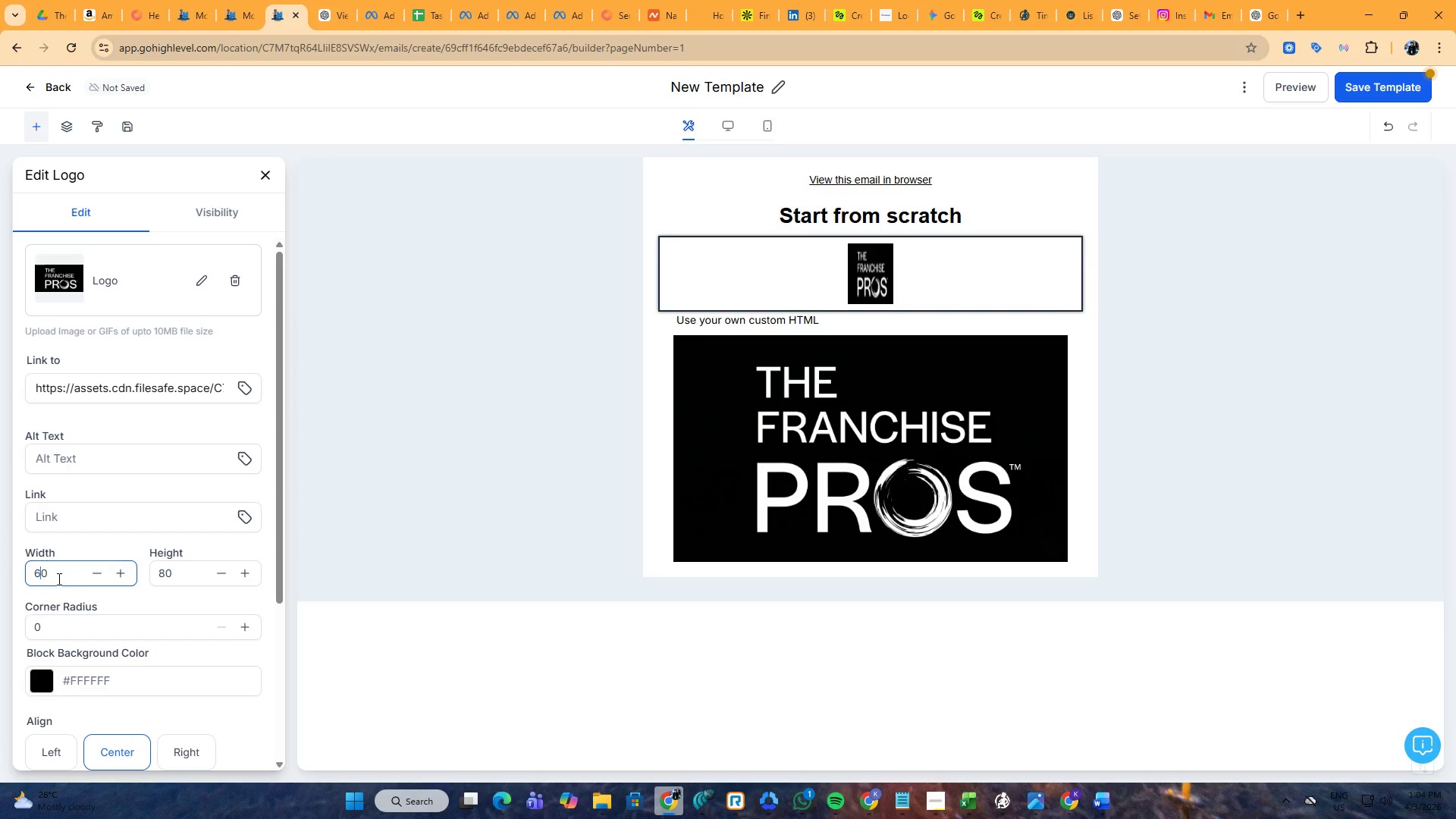 
key(Numpad0)
 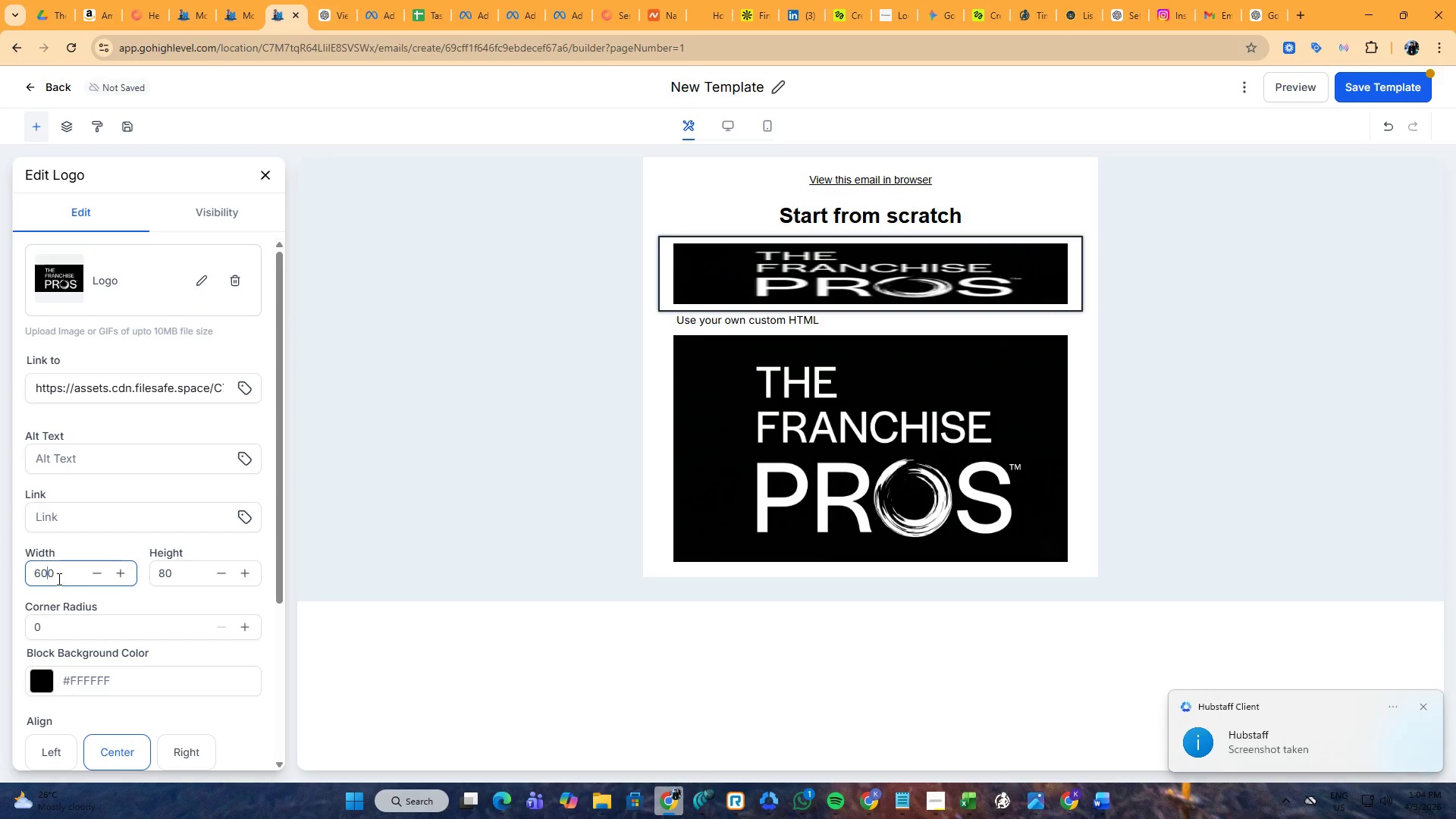 
key(Numpad0)
 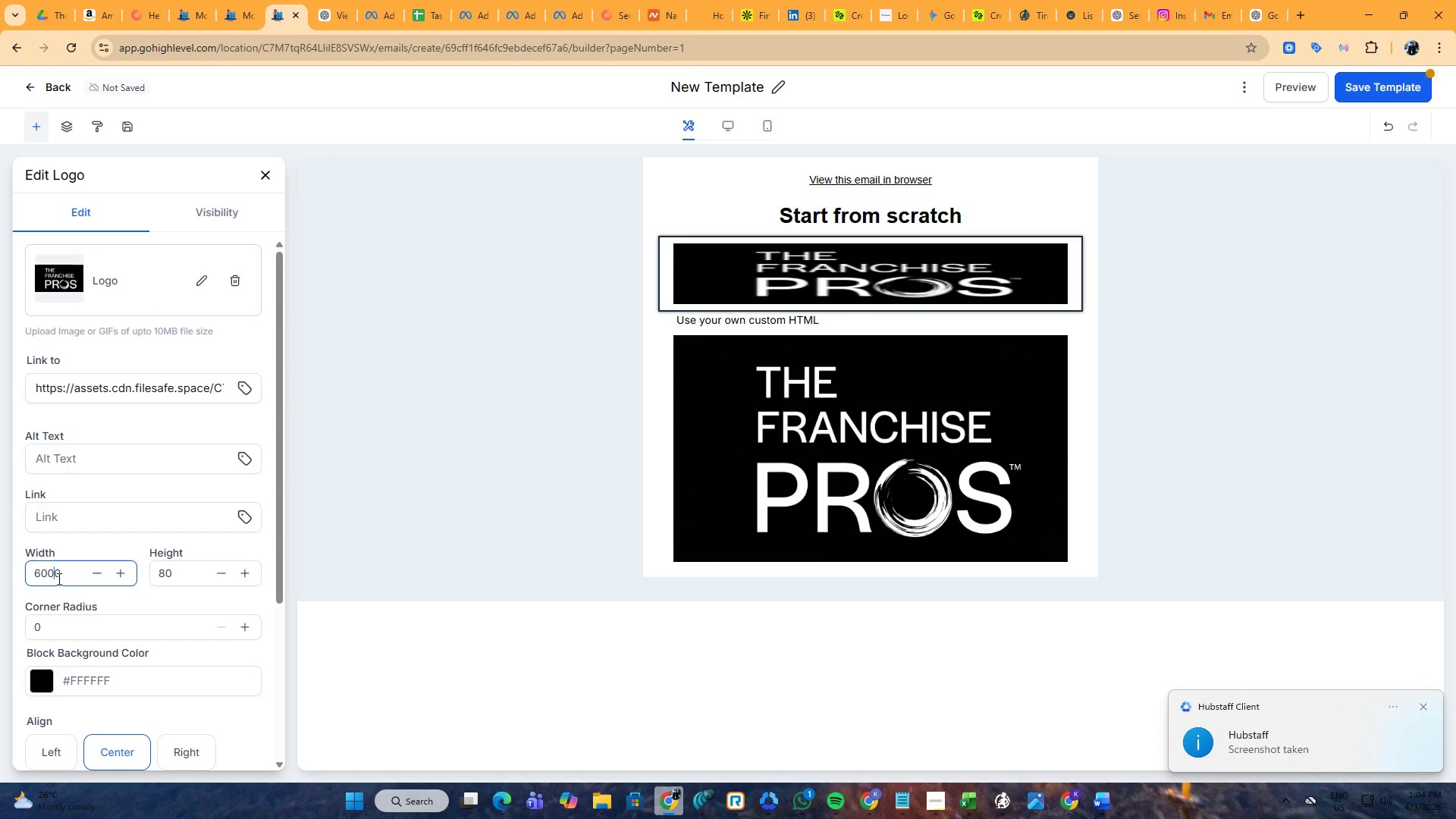 
key(Backspace)
 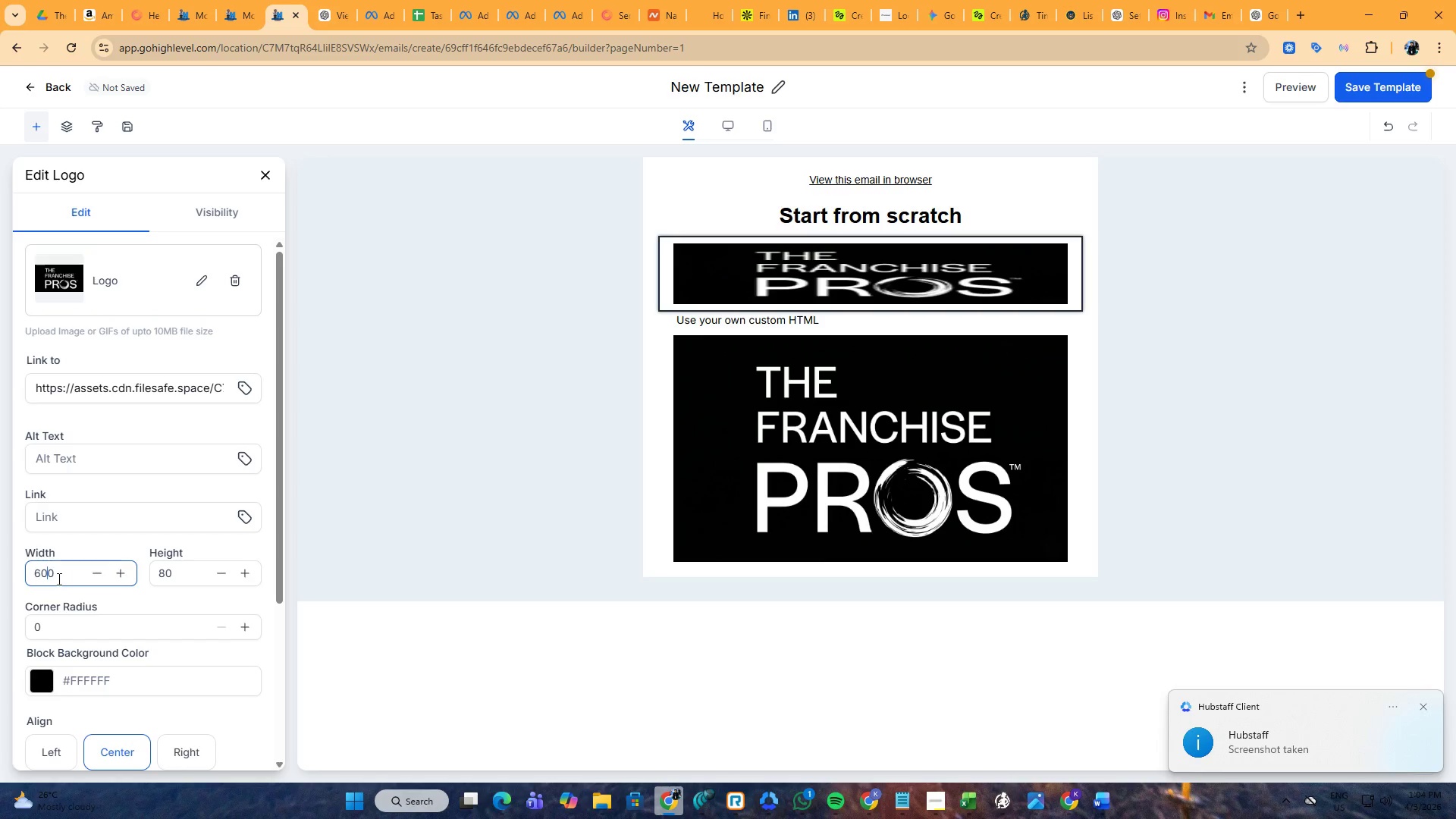 
key(Backspace)
 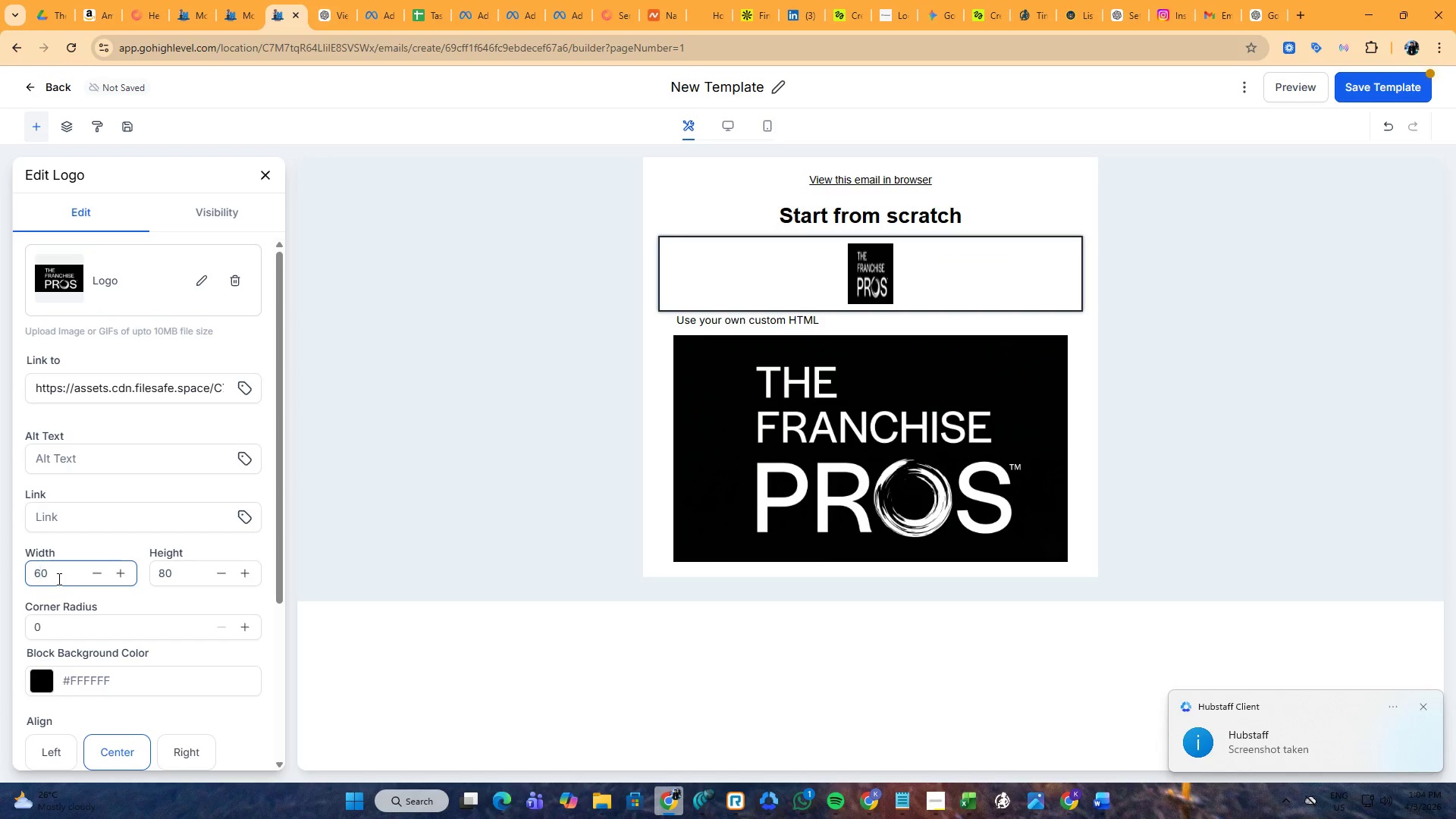 
key(Numpad0)
 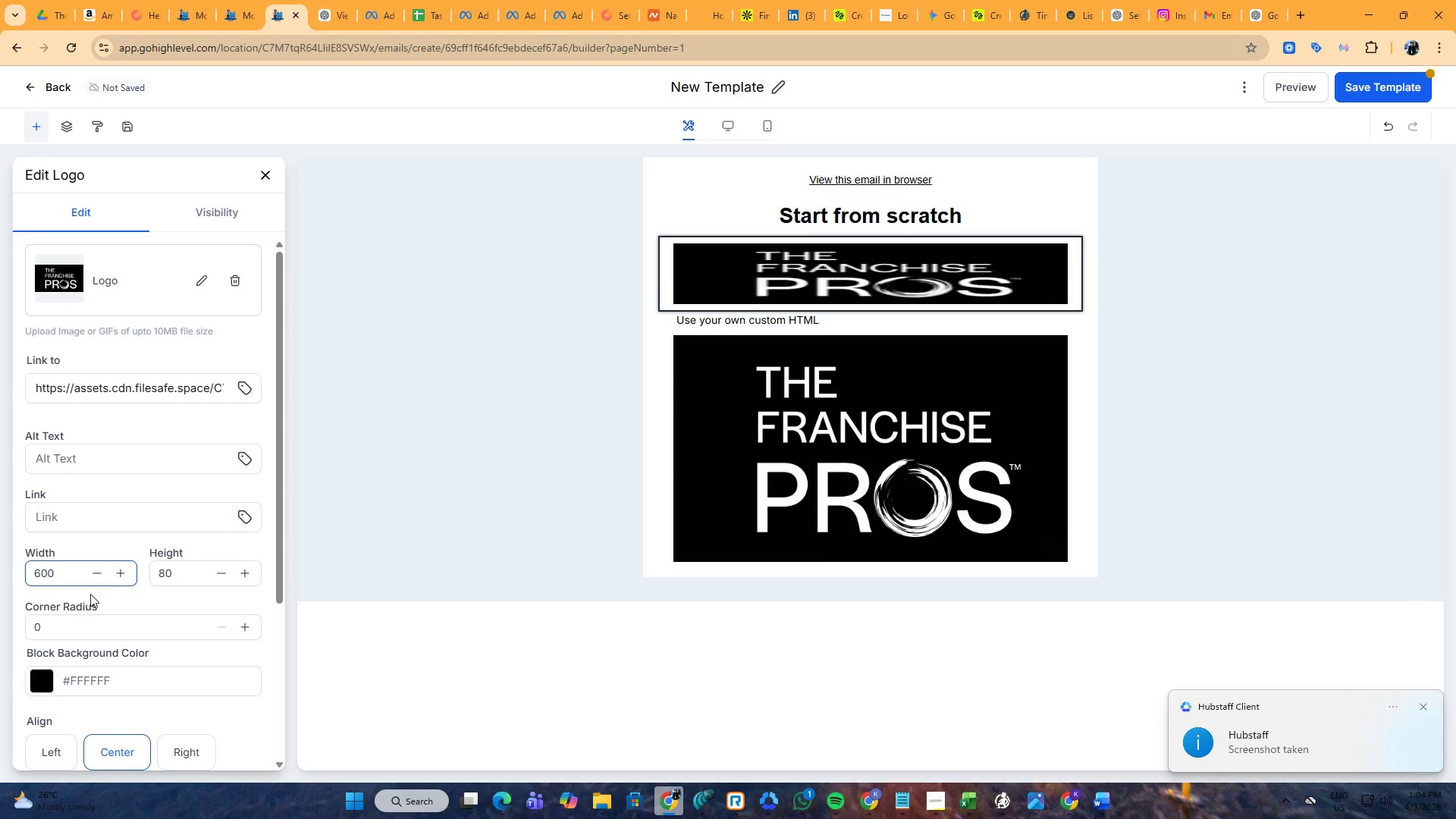 
left_click([177, 574])
 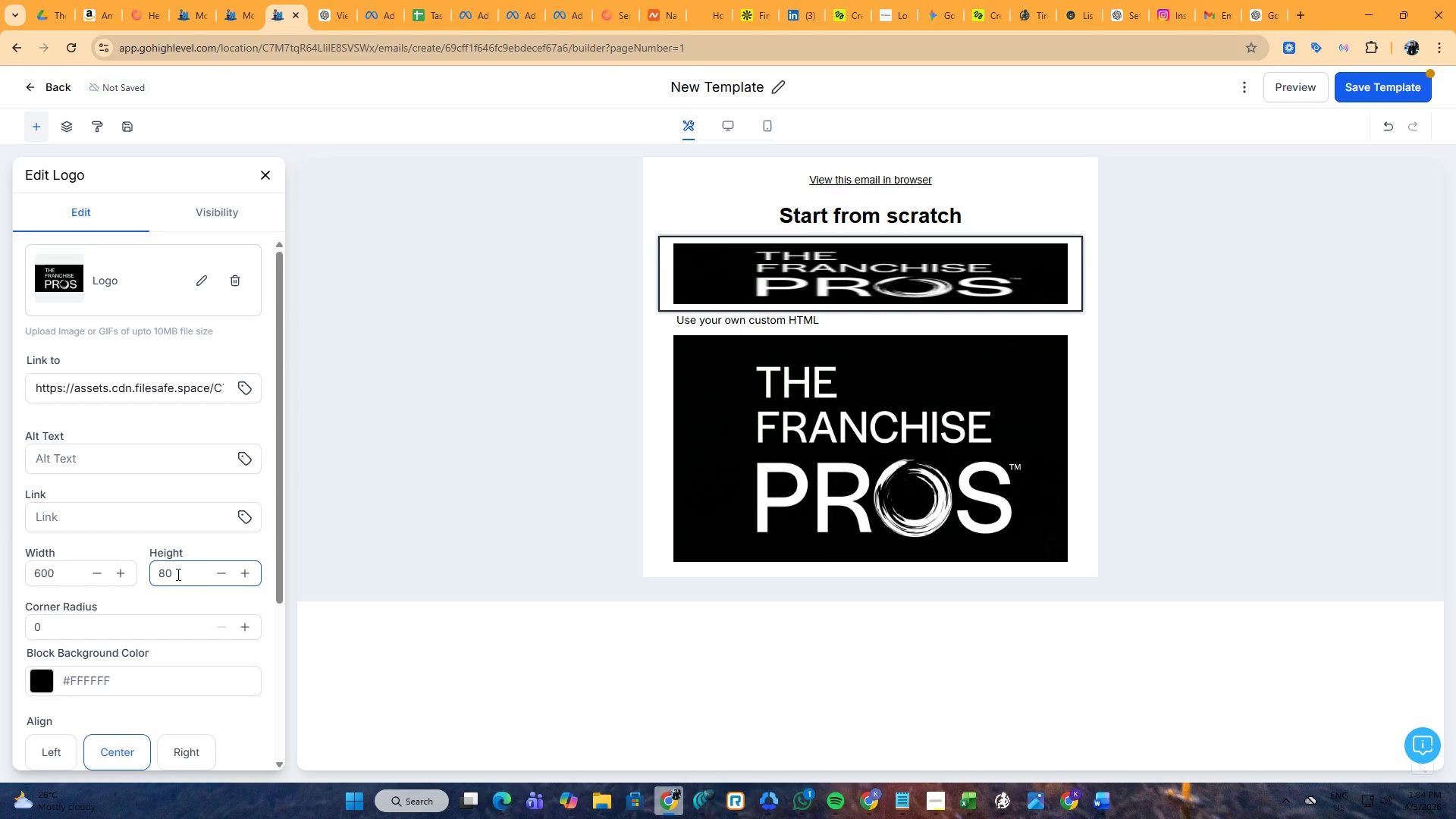 
key(Backspace)
 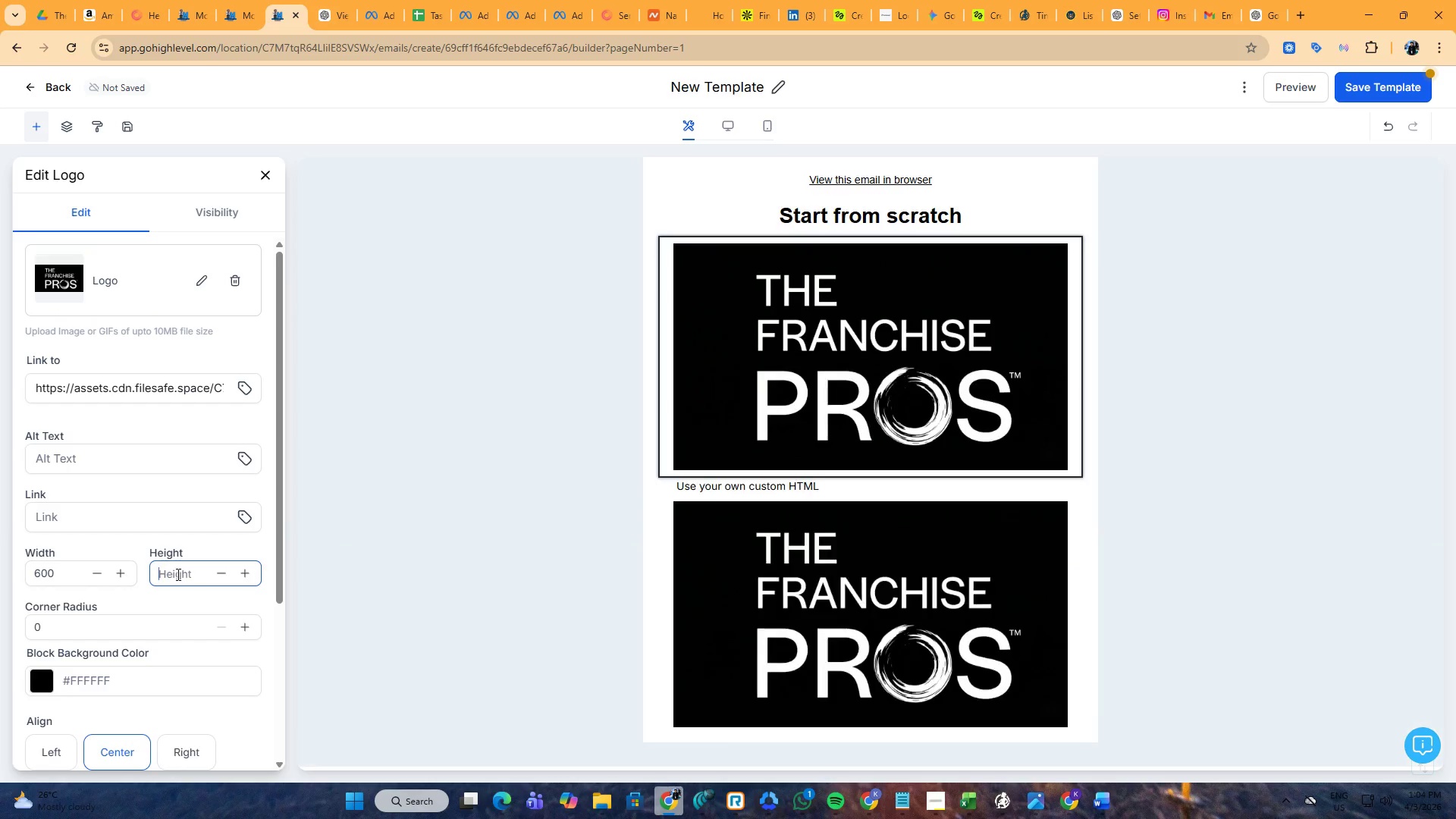 
key(Backspace)
 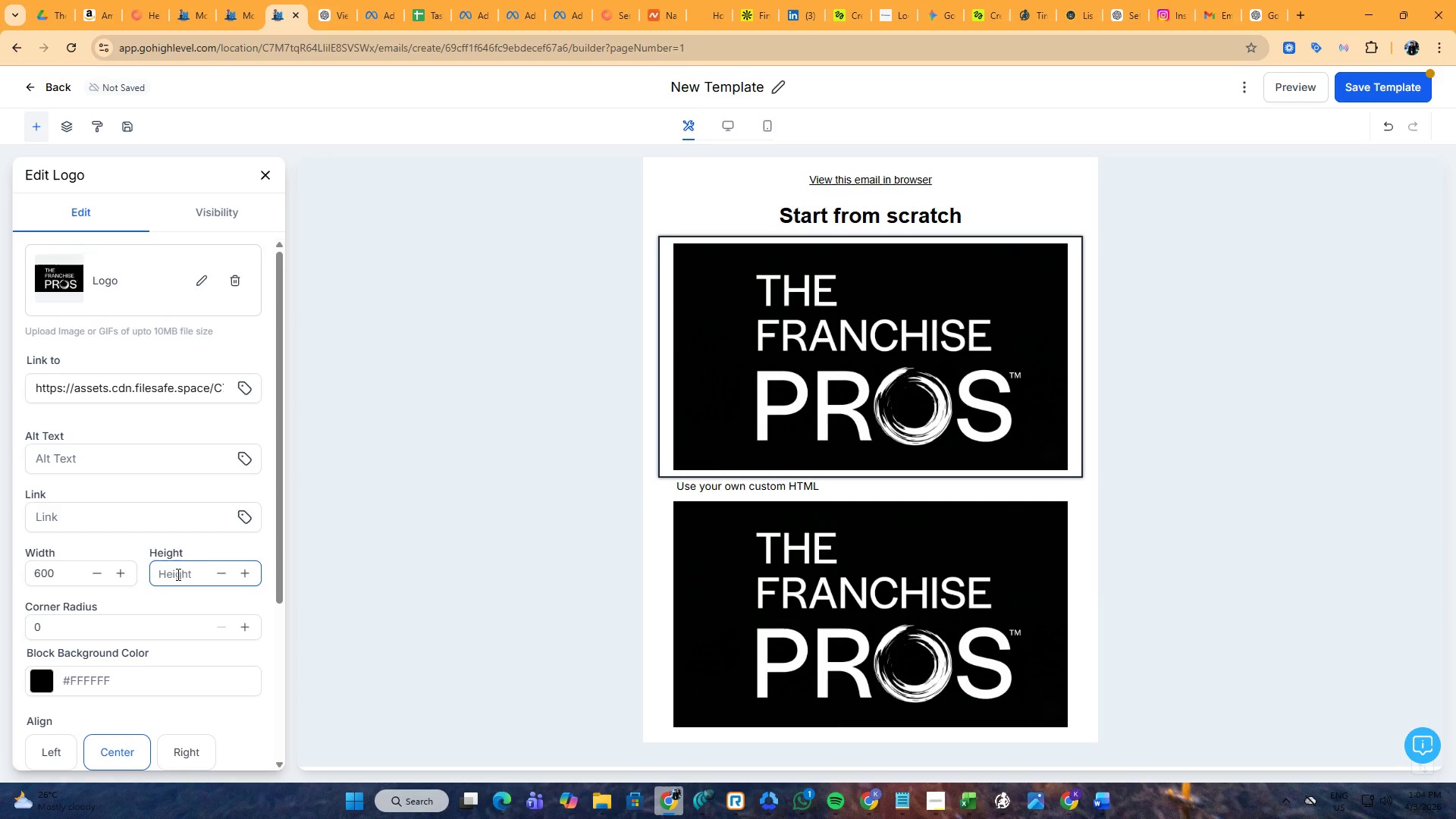 
key(Numpad1)
 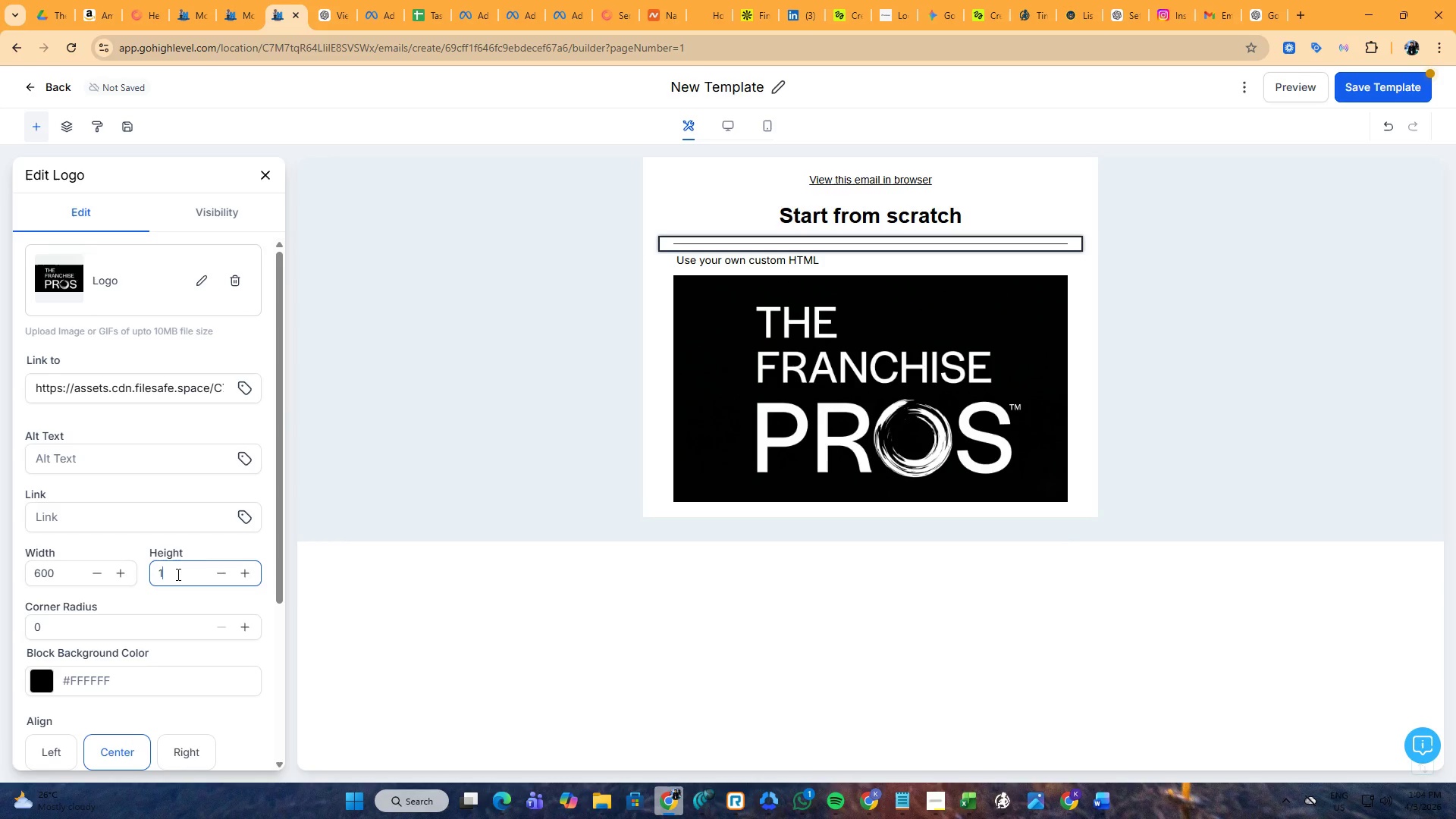 
key(Numpad0)
 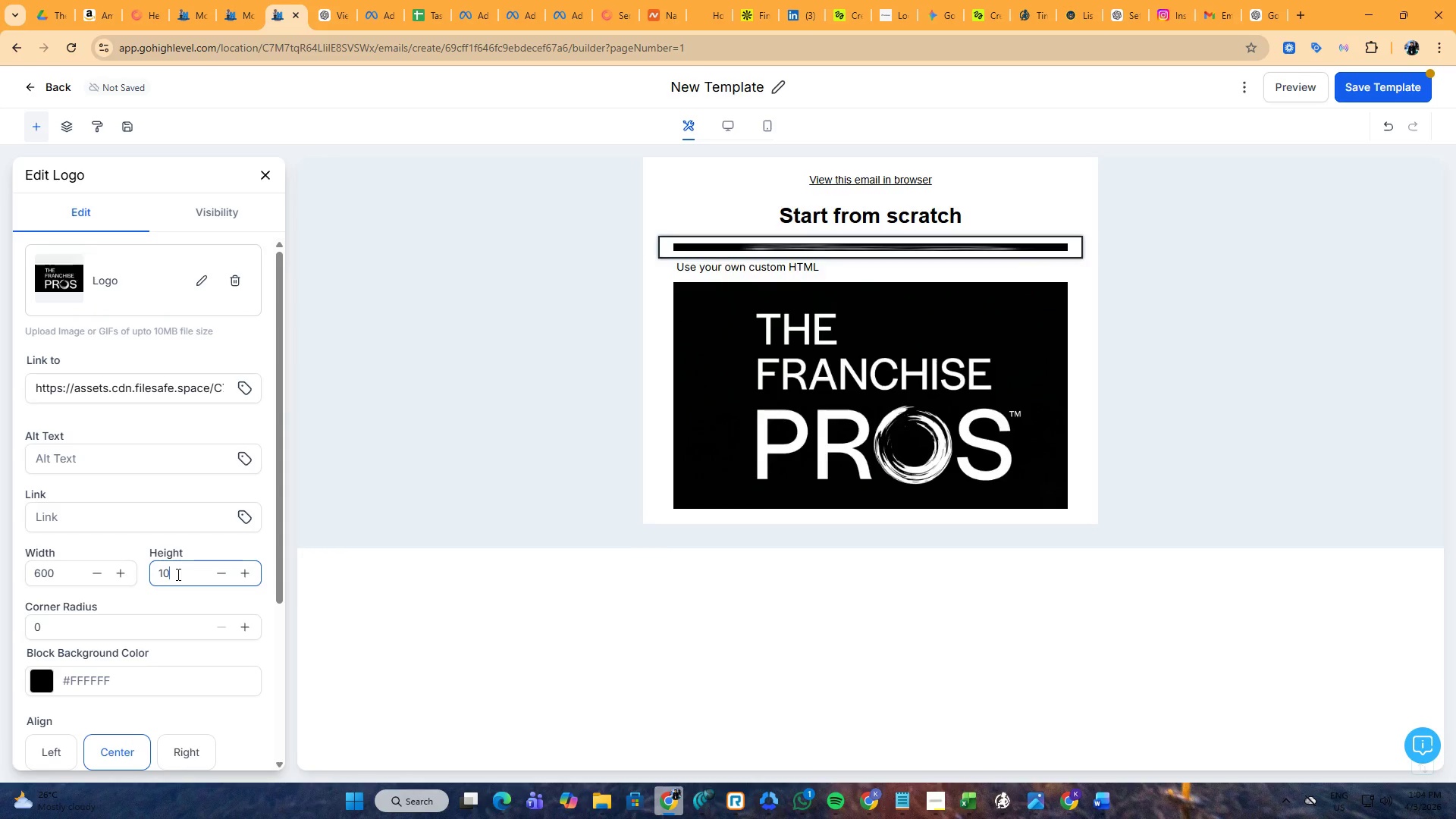 
key(Numpad0)
 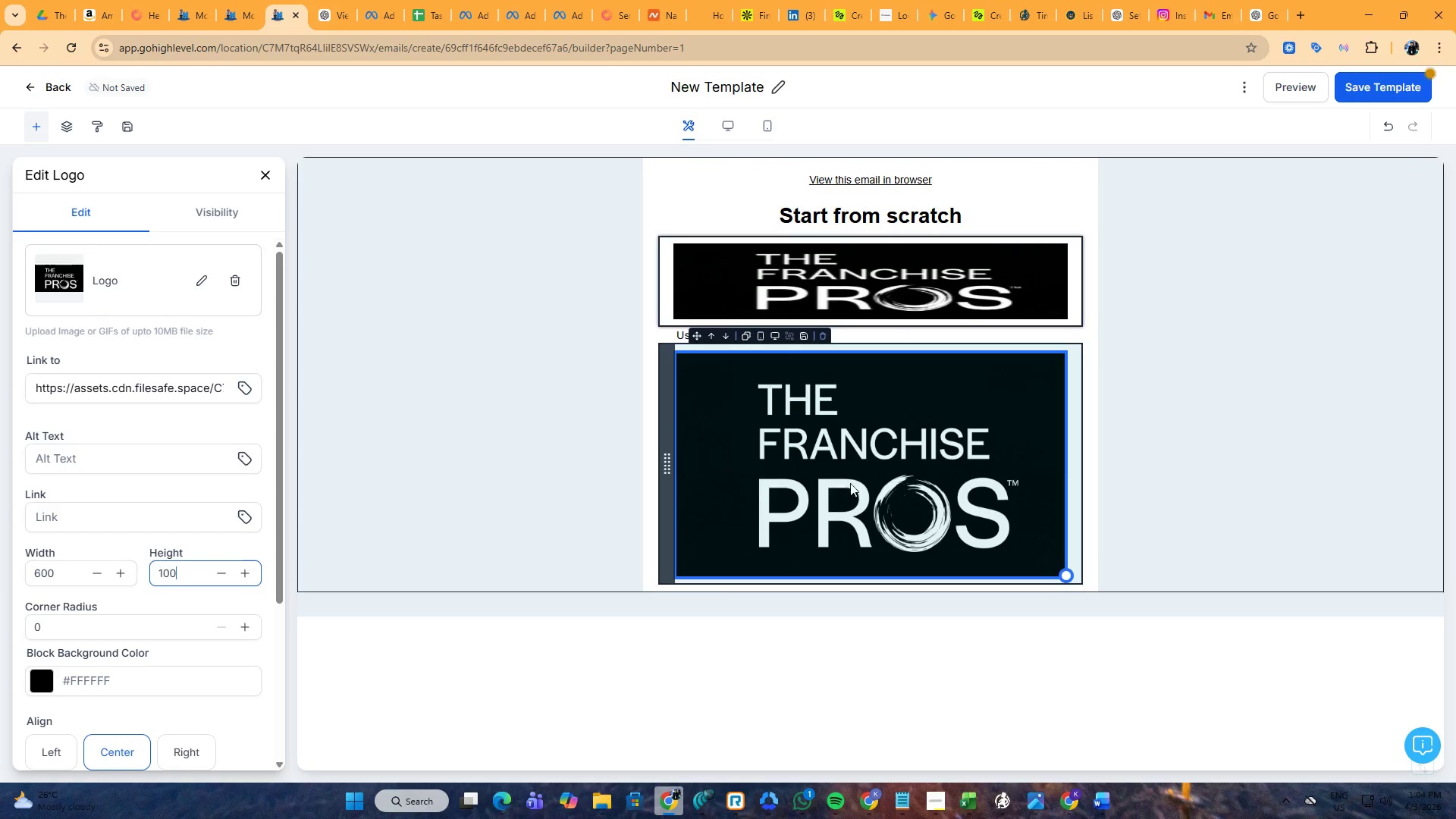 
wait(9.33)
 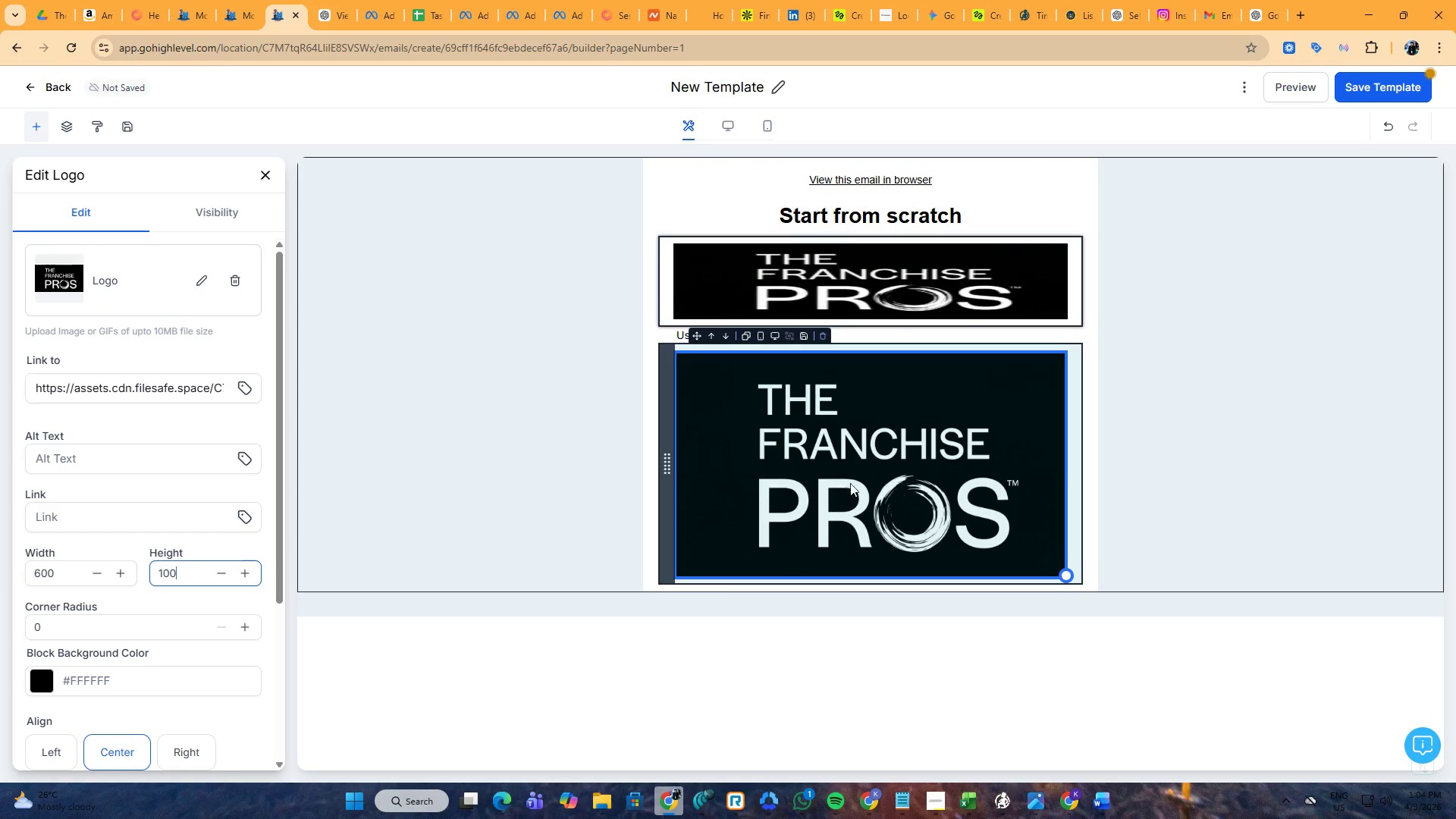 
left_click([949, 505])
 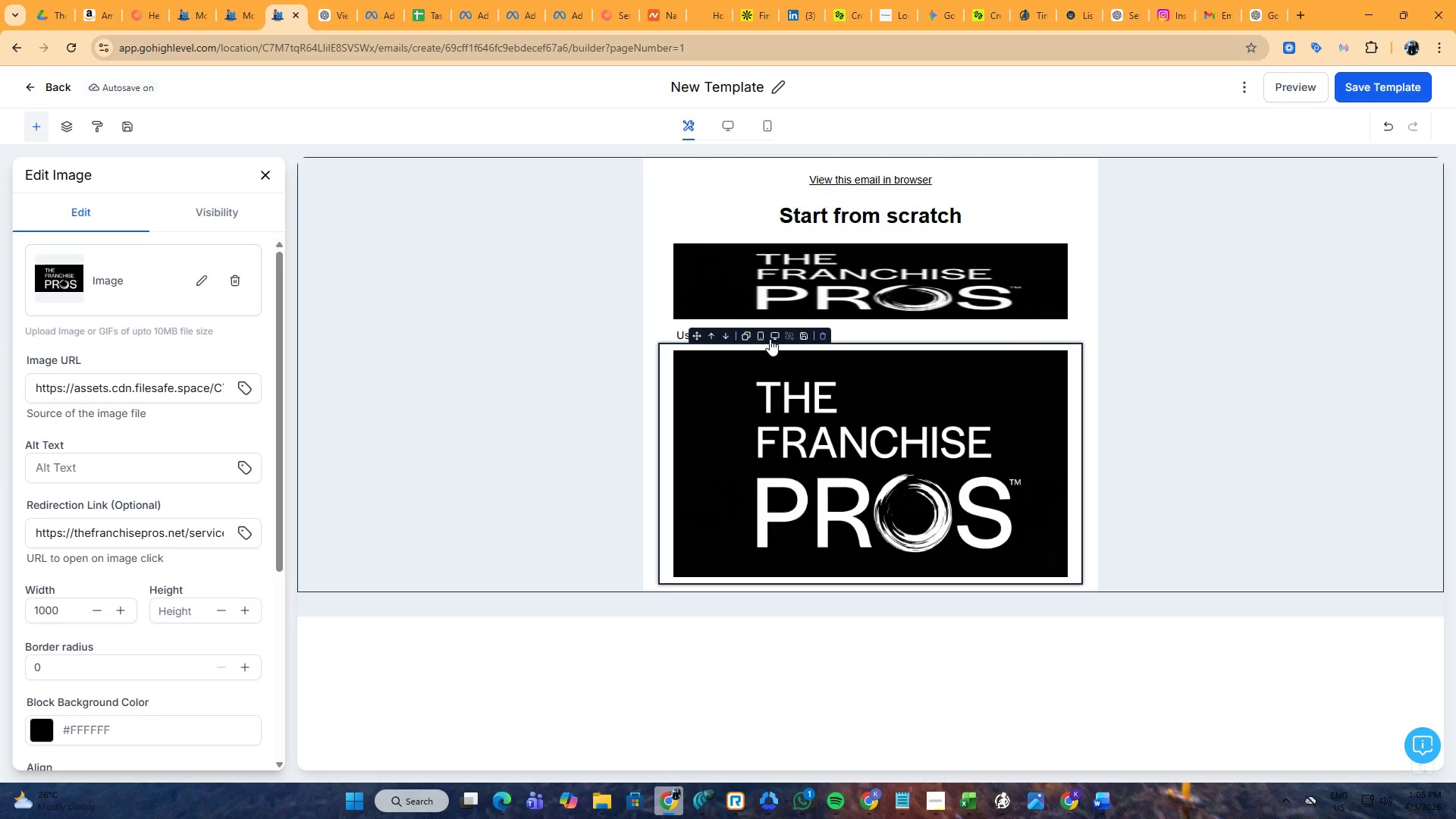 
wait(6.72)
 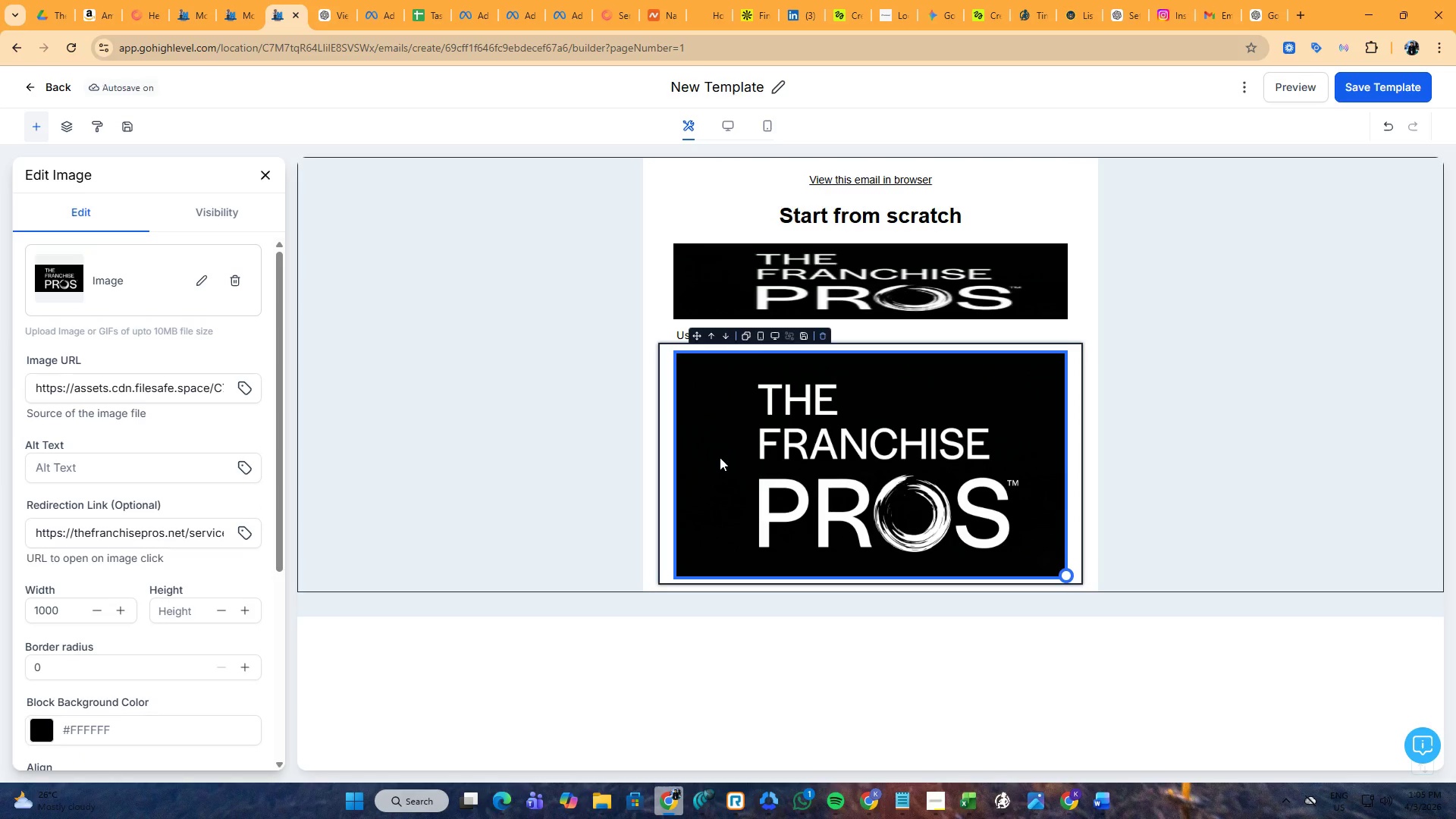 
left_click([788, 339])
 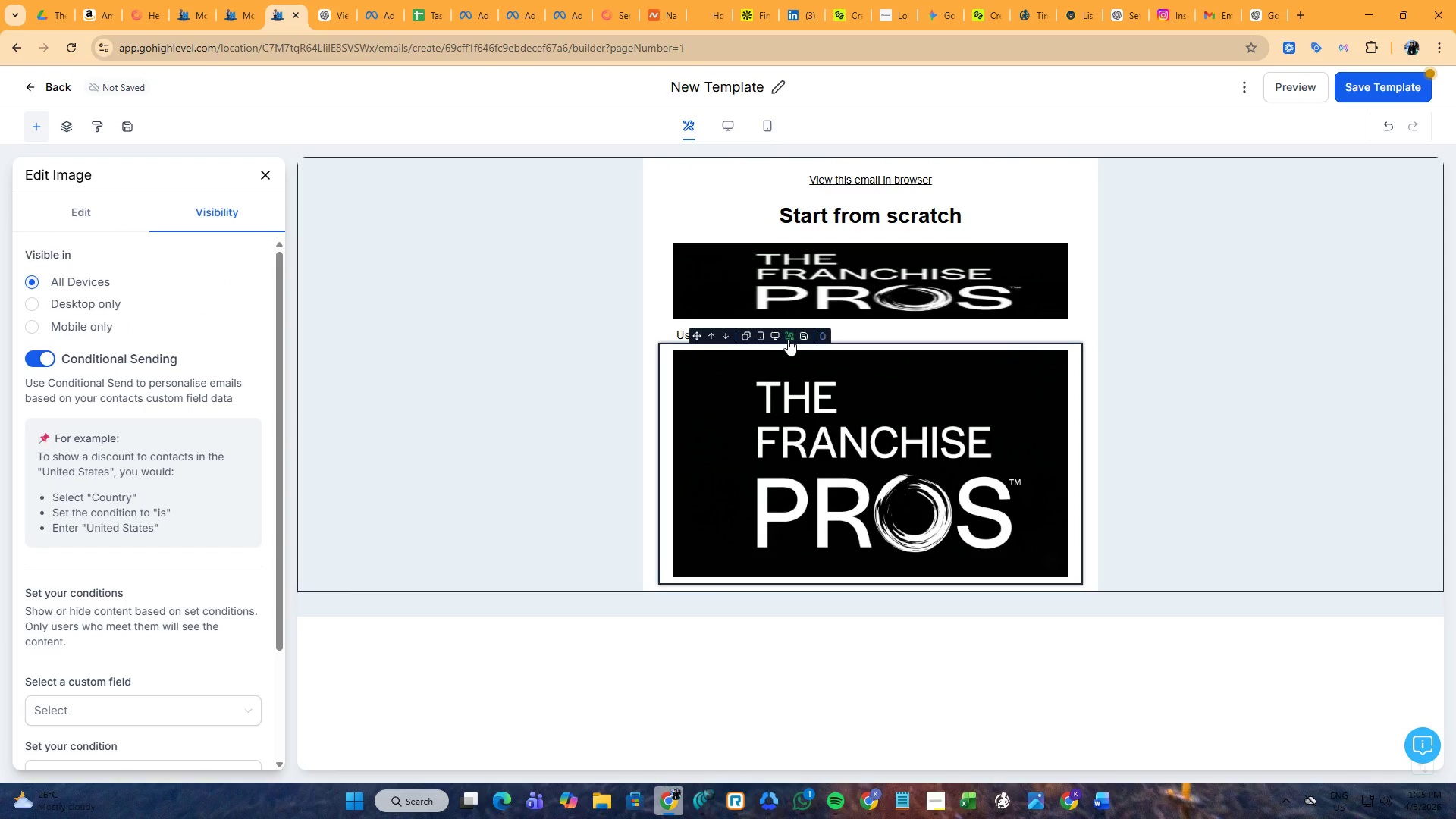 
left_click([788, 339])
 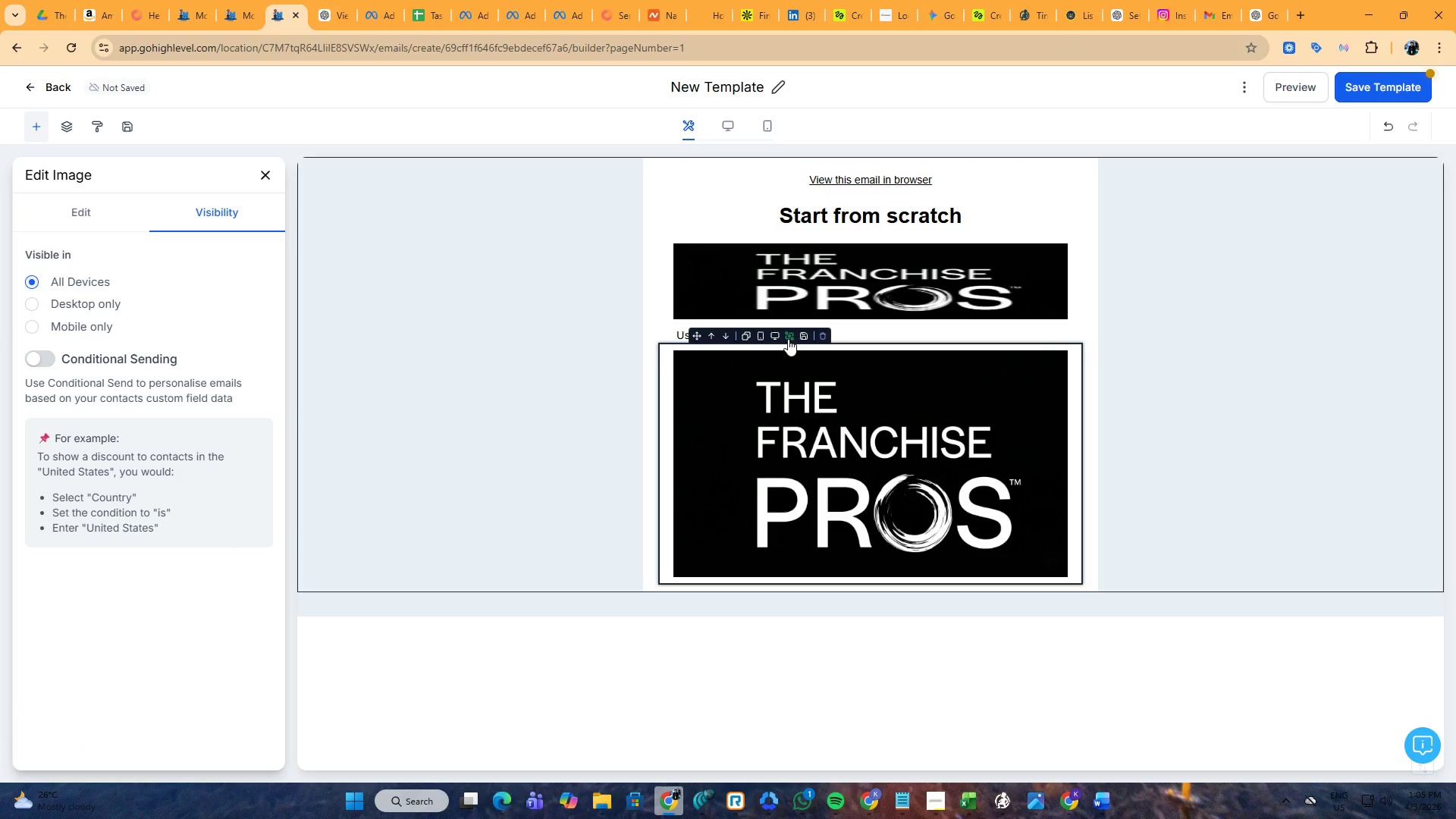 
left_click([788, 339])
 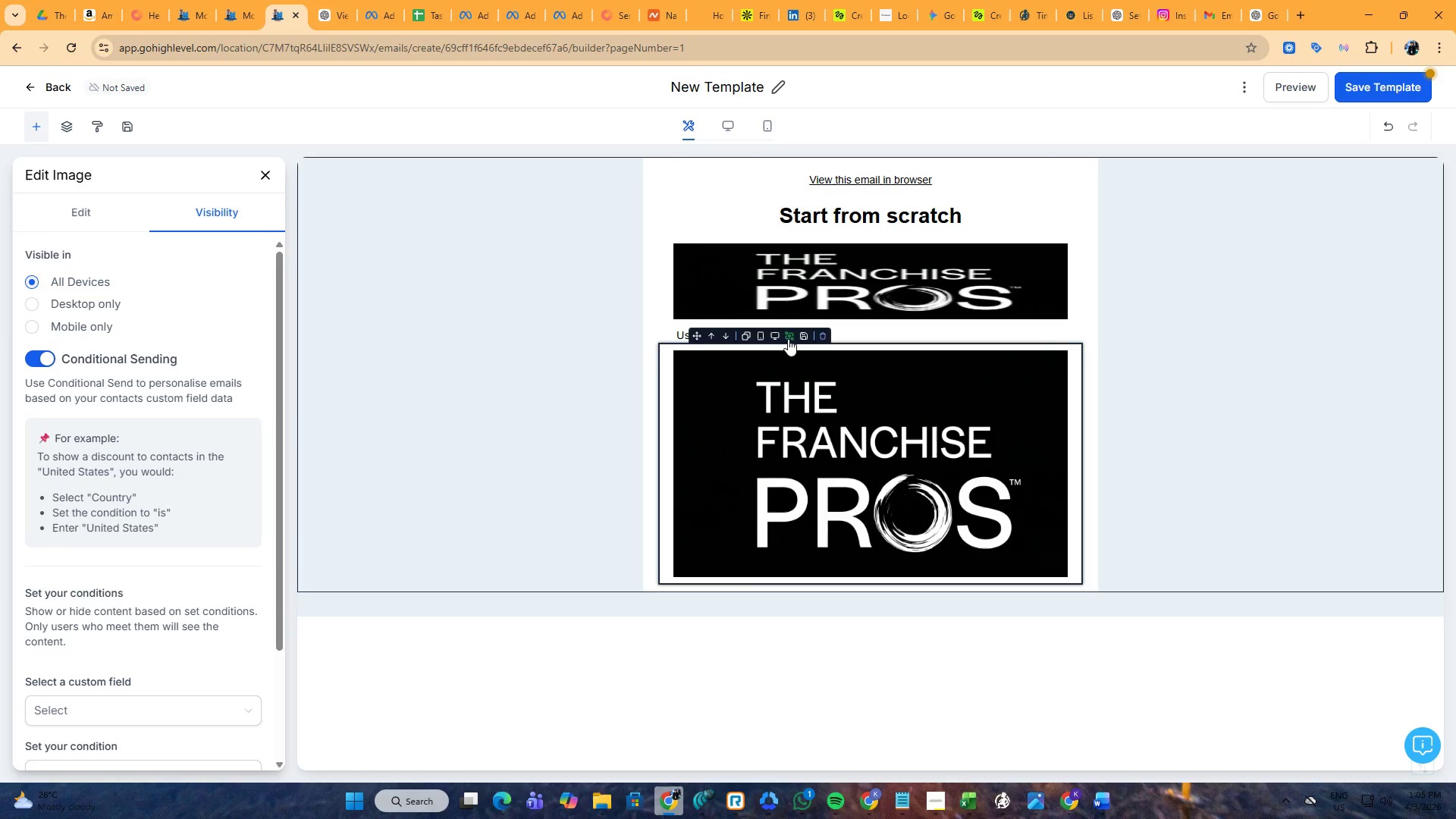 
wait(10.53)
 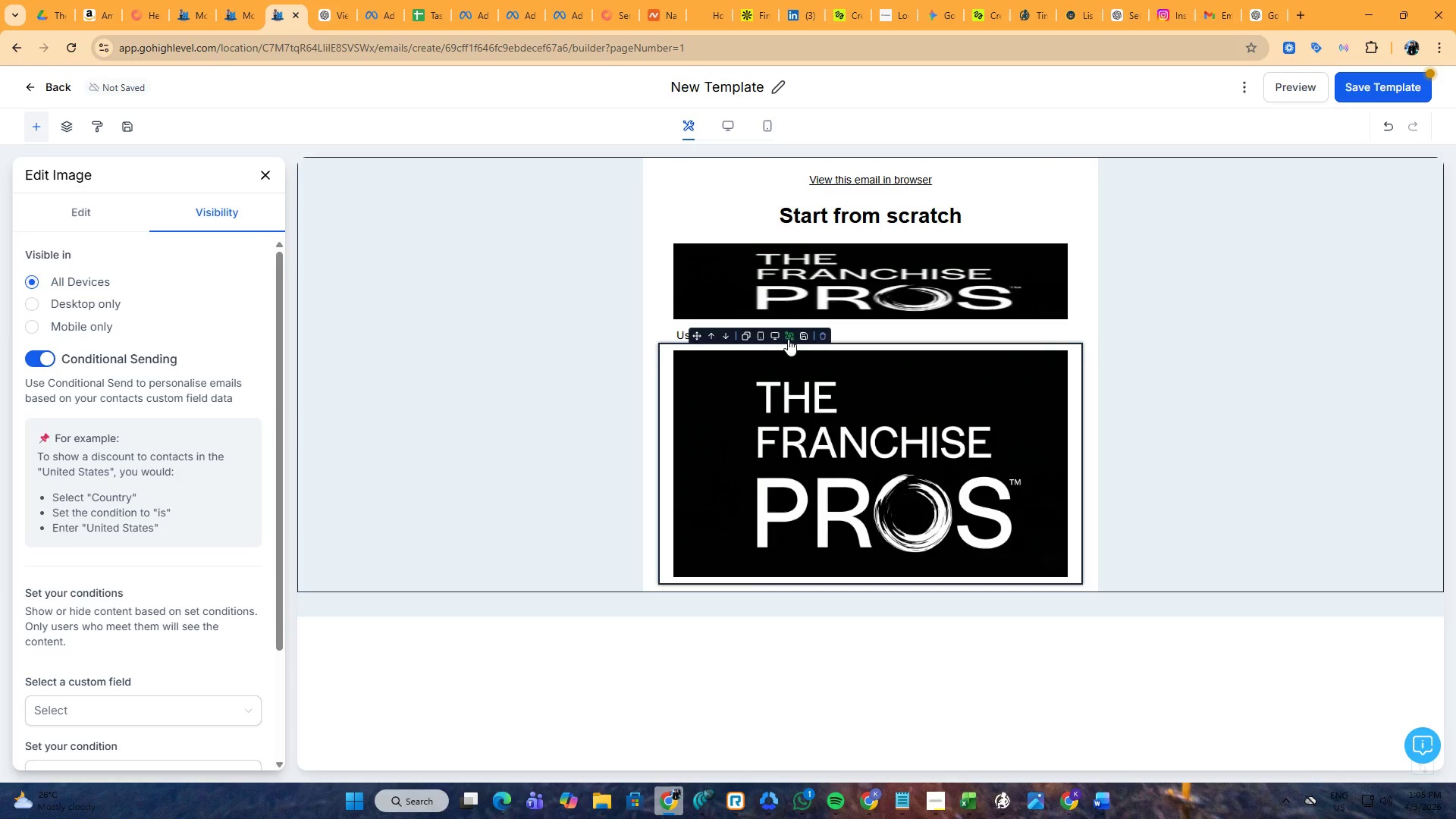 
scroll: coordinate [188, 567], scroll_direction: down, amount: 3.0
 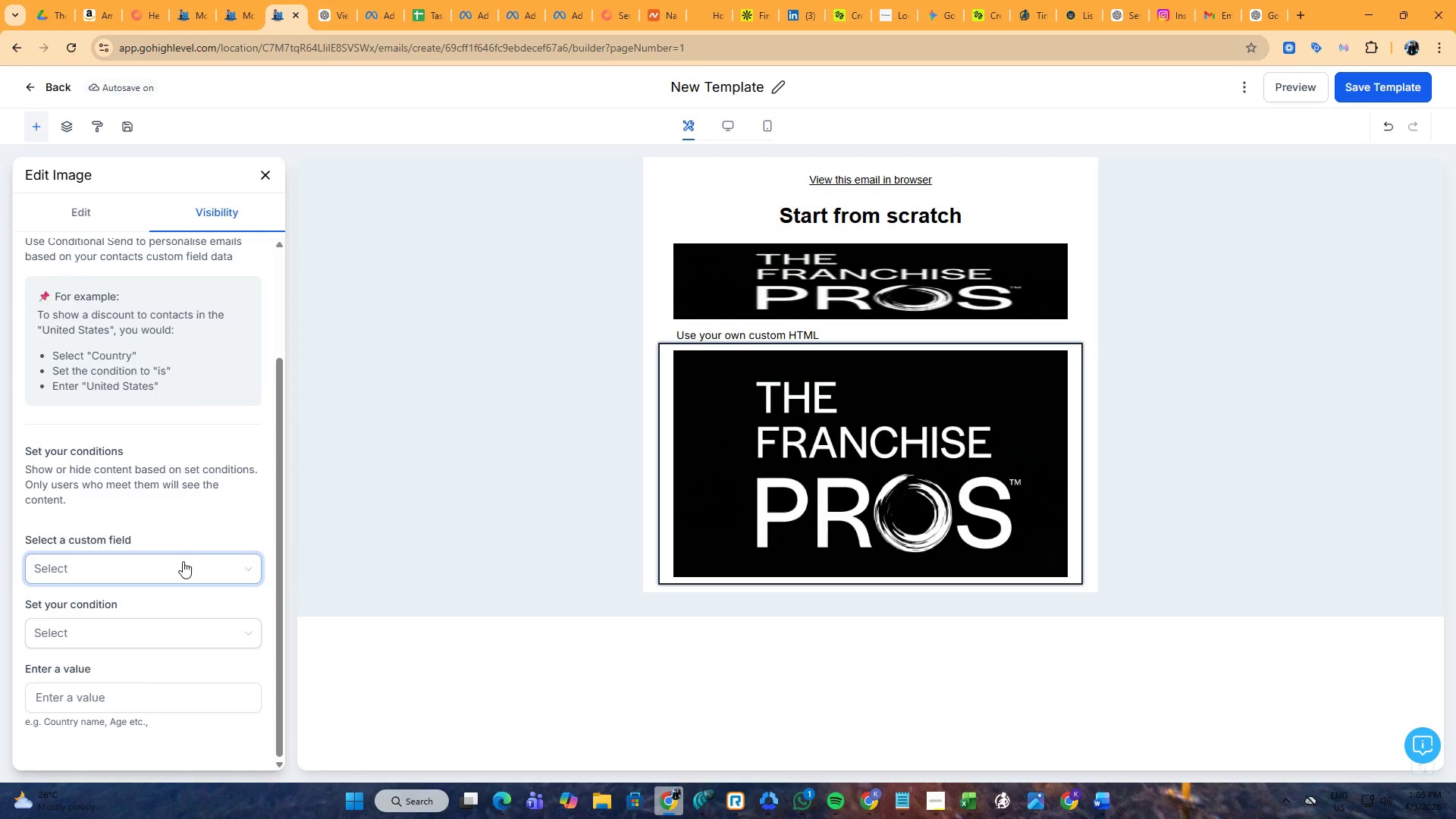 
scroll: coordinate [183, 561], scroll_direction: up, amount: 3.0
 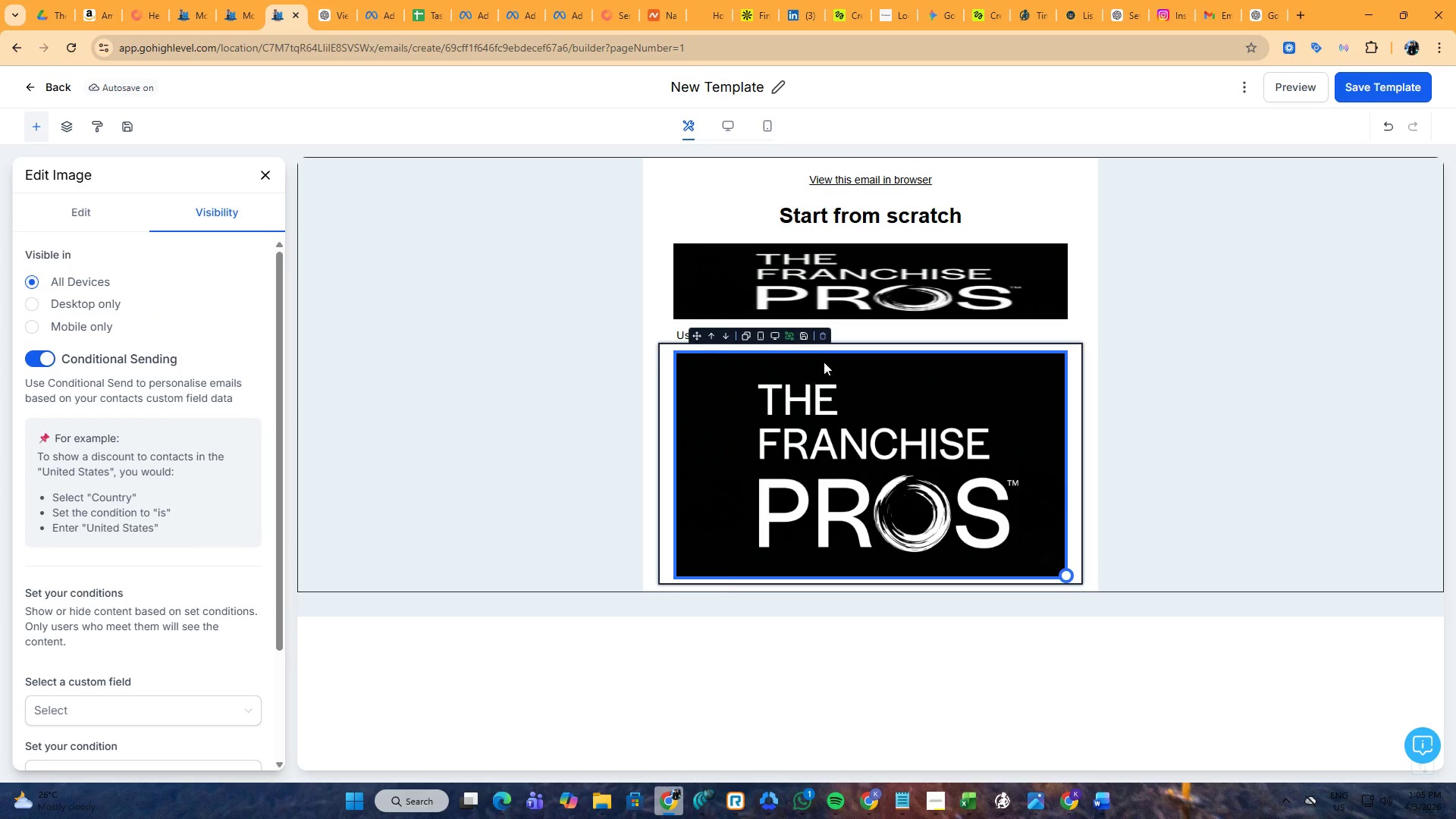 
left_click([785, 337])
 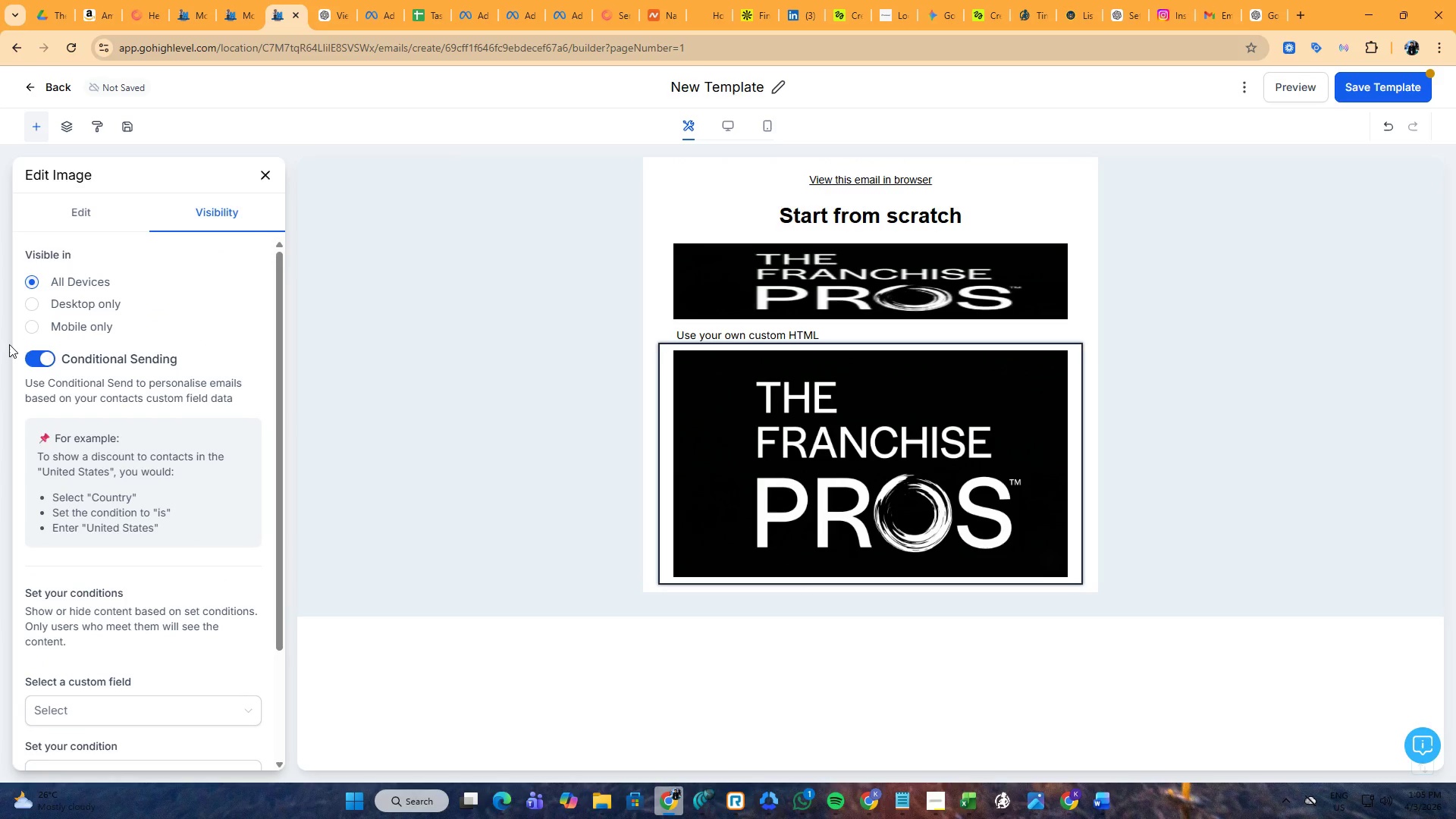 
left_click([42, 359])
 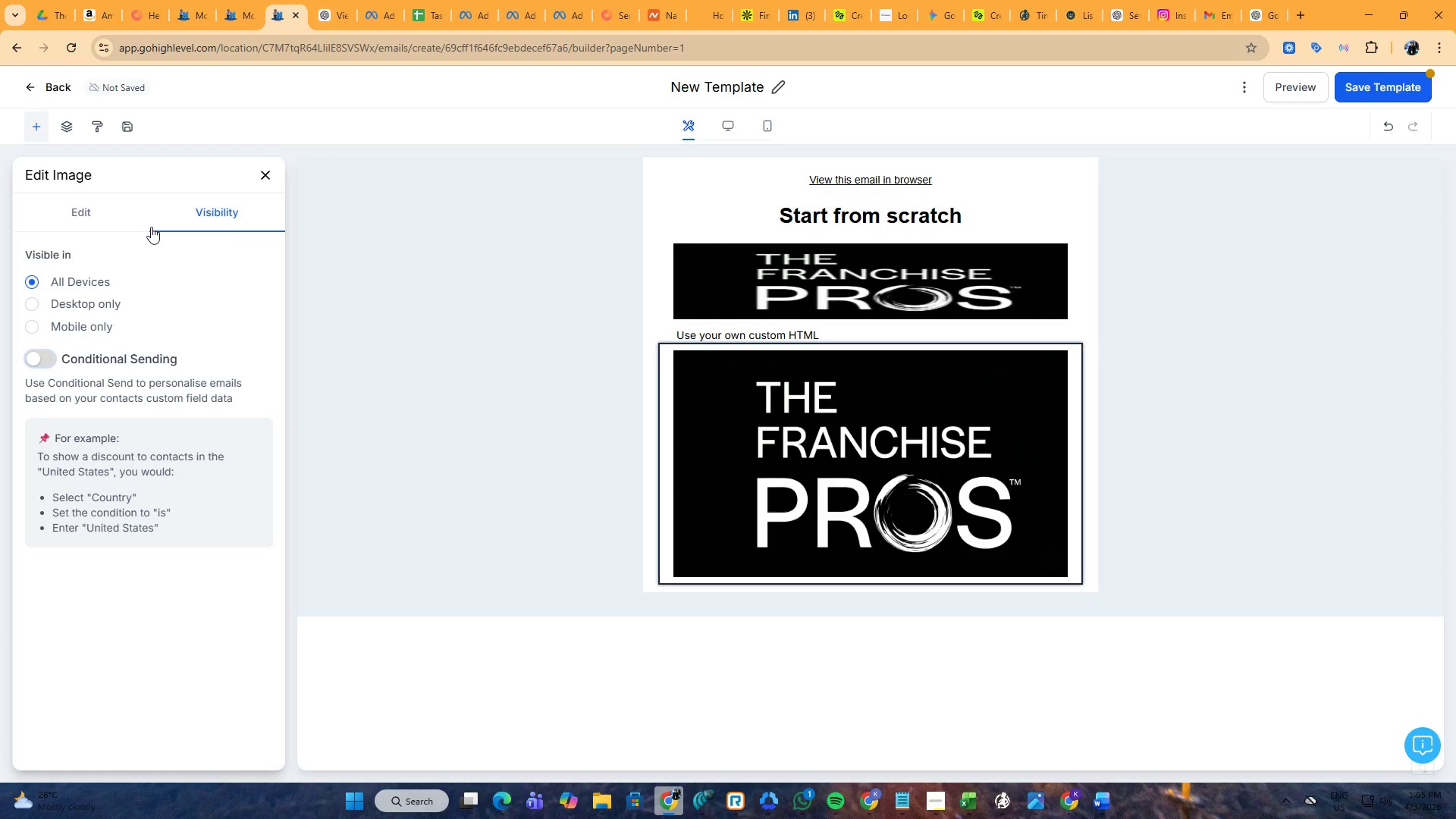 
left_click([730, 126])
 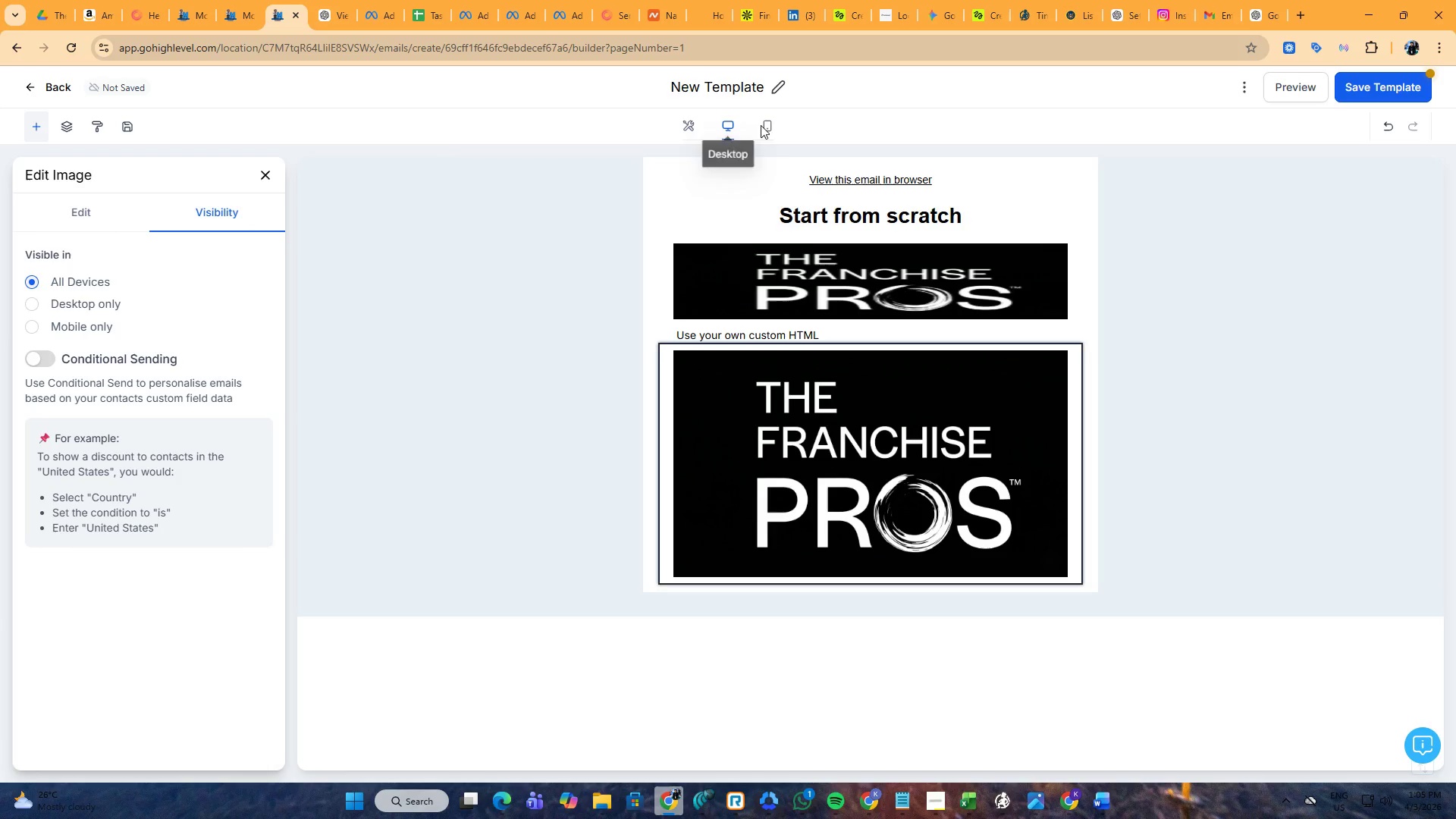 
left_click([770, 125])
 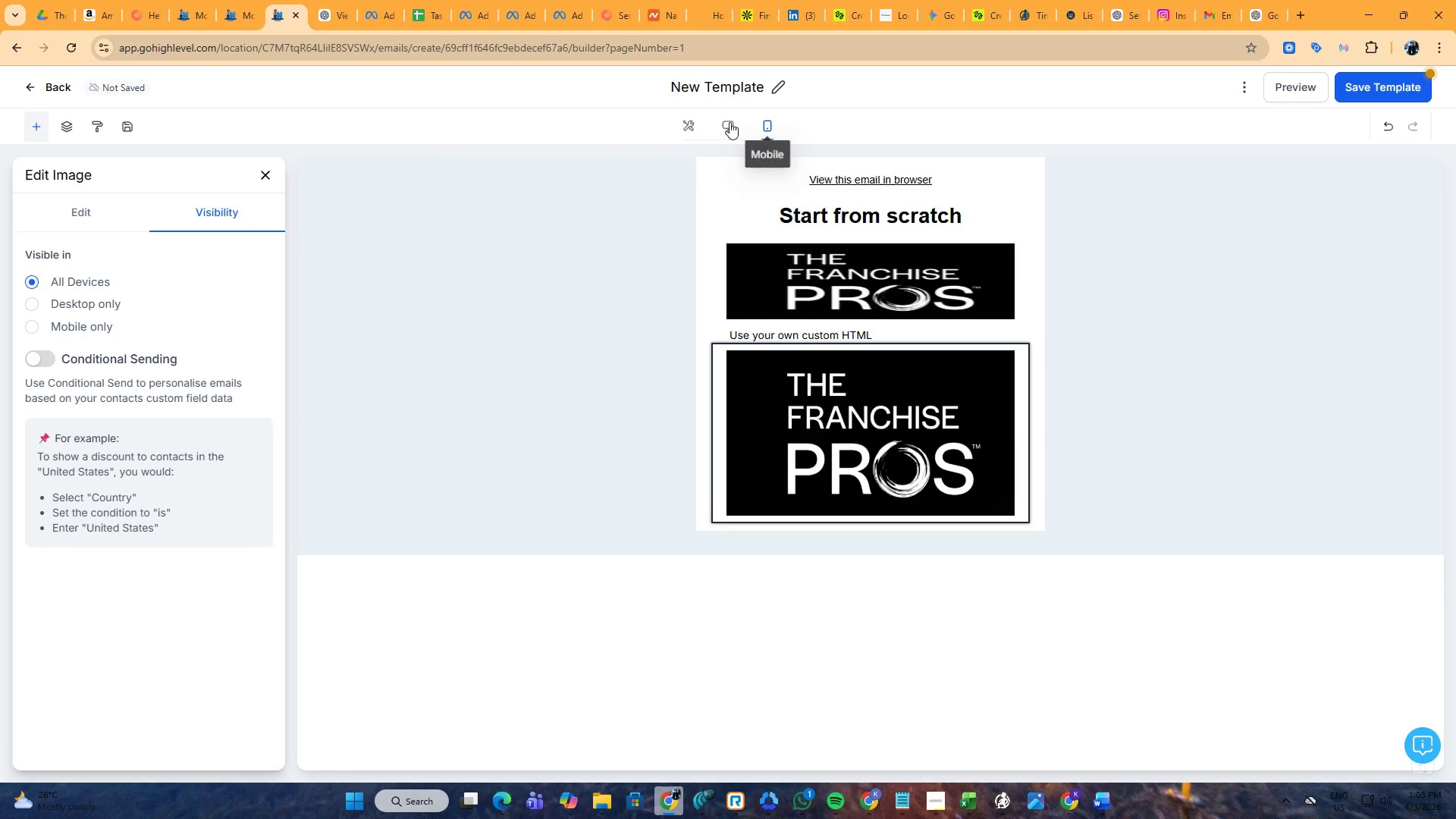 
left_click([723, 122])
 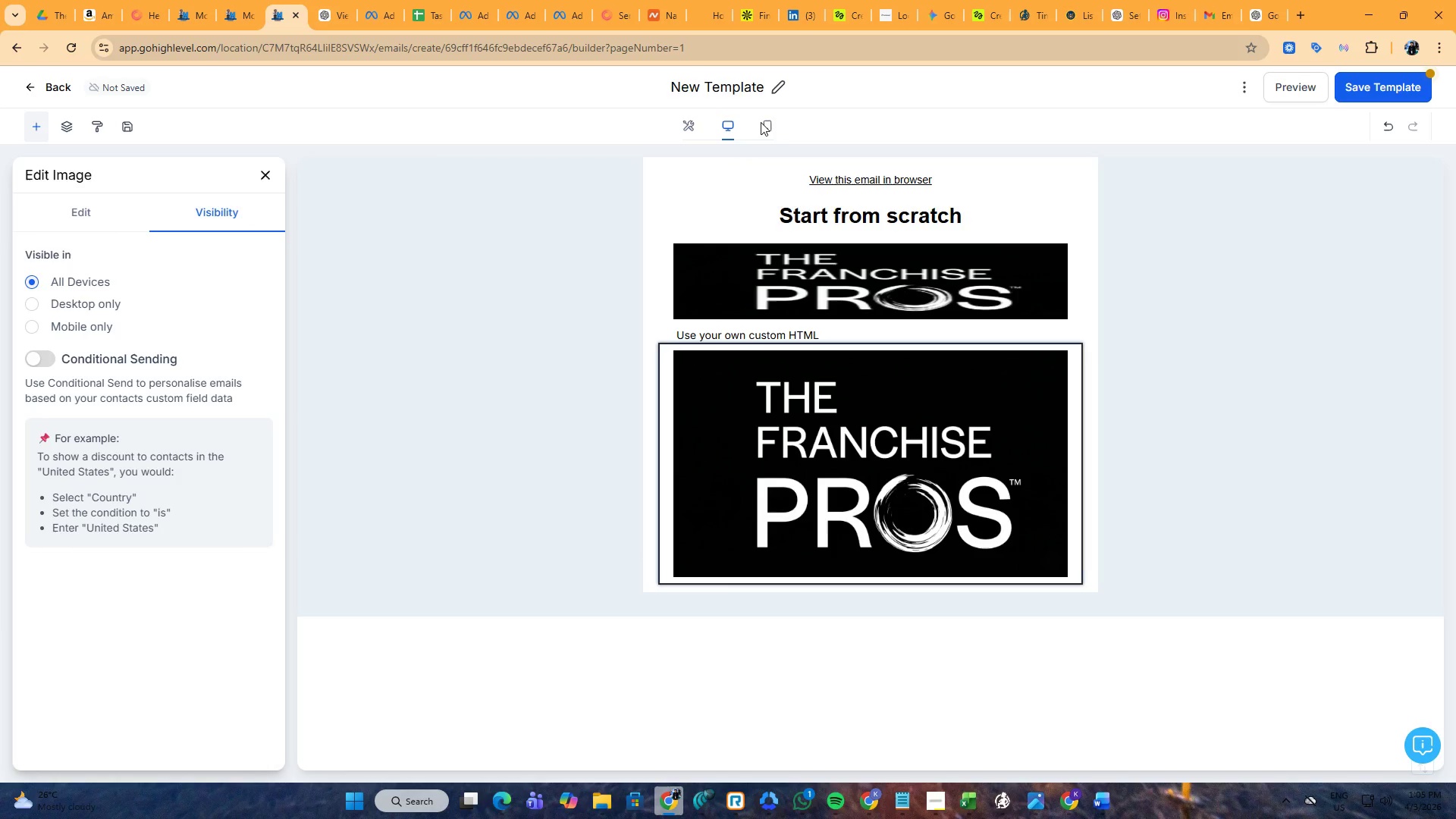 
left_click([768, 122])
 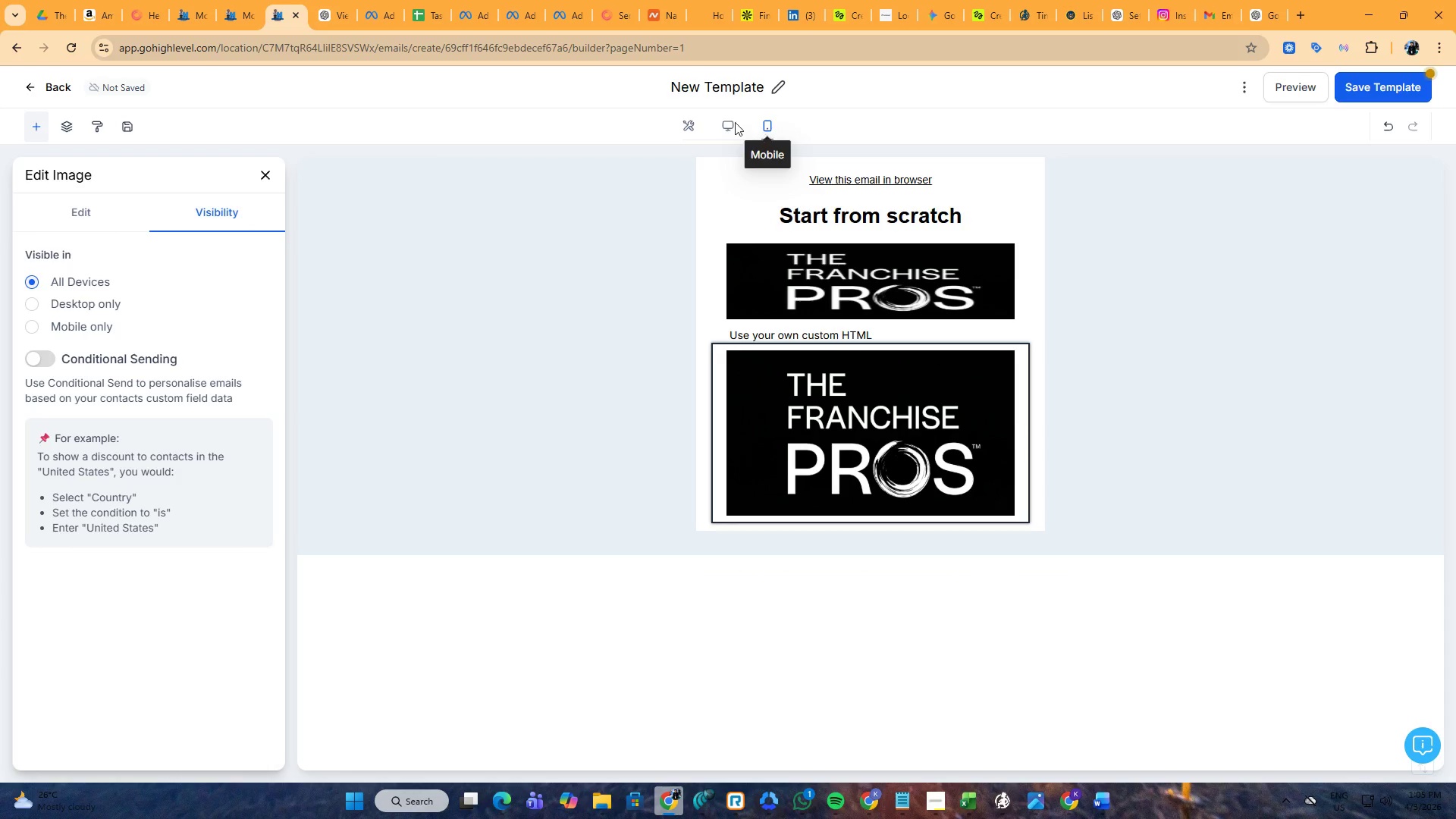 
left_click([726, 122])
 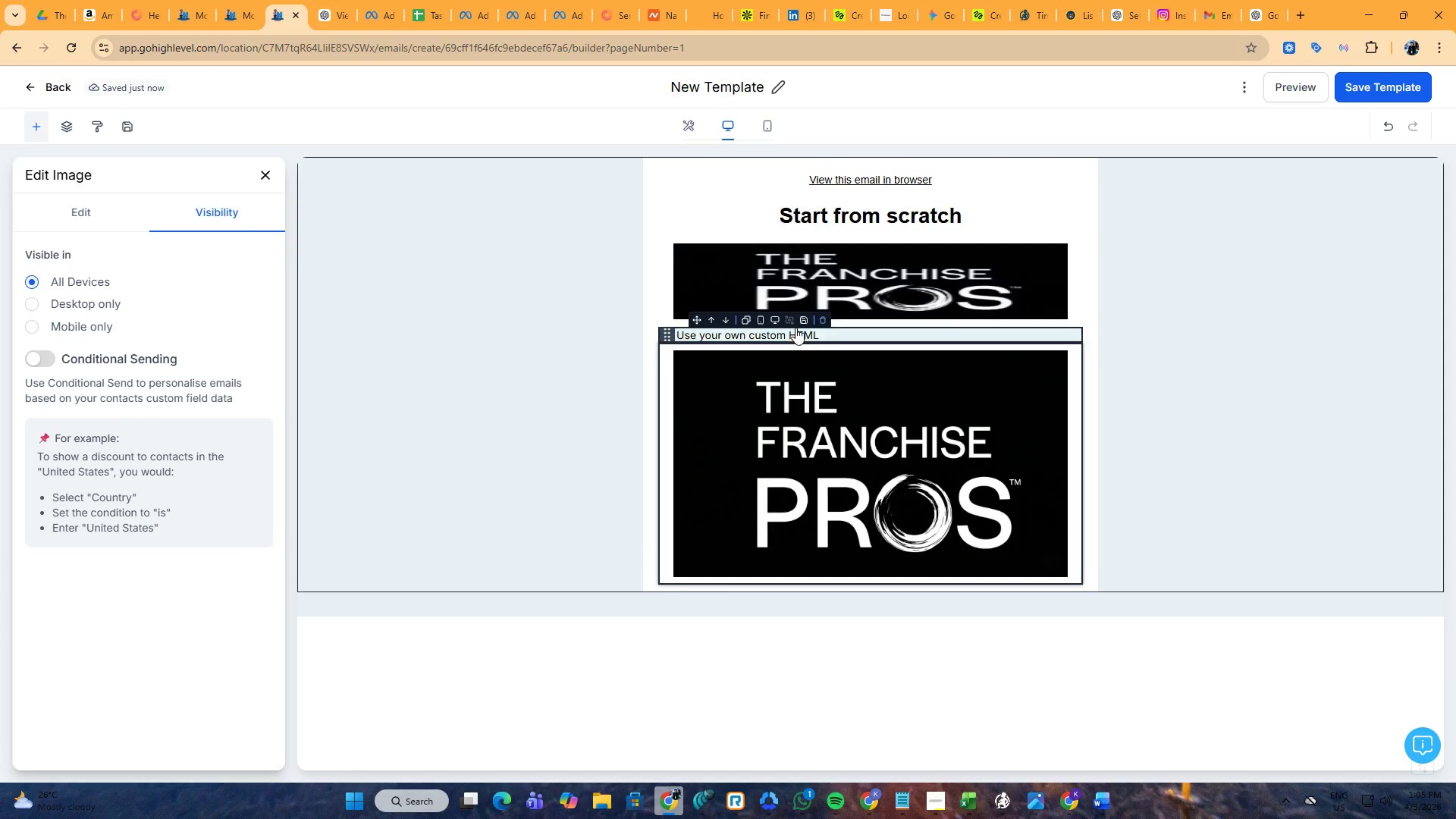 
left_click([790, 332])
 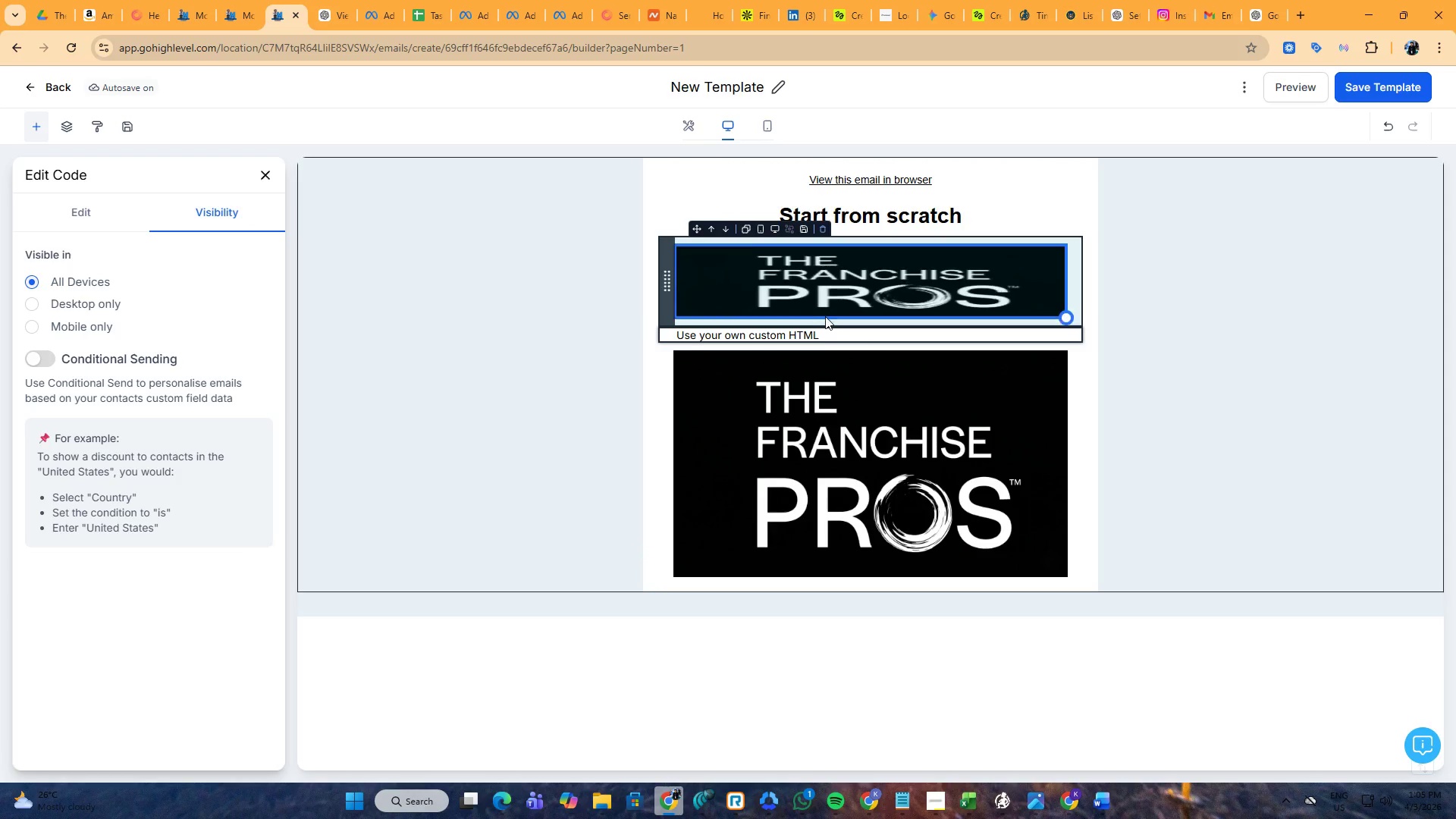 
left_click([827, 318])
 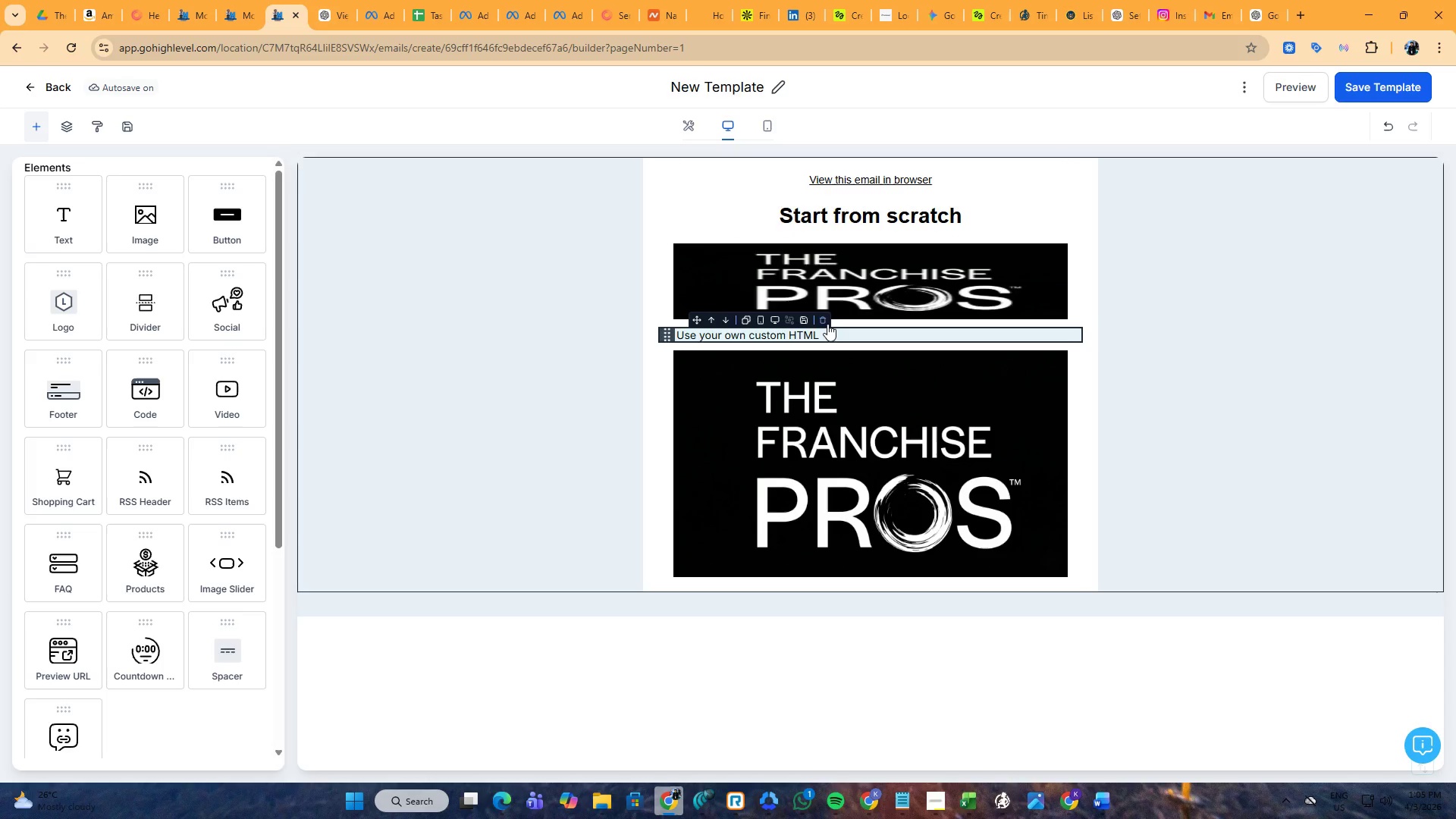 
left_click([826, 317])
 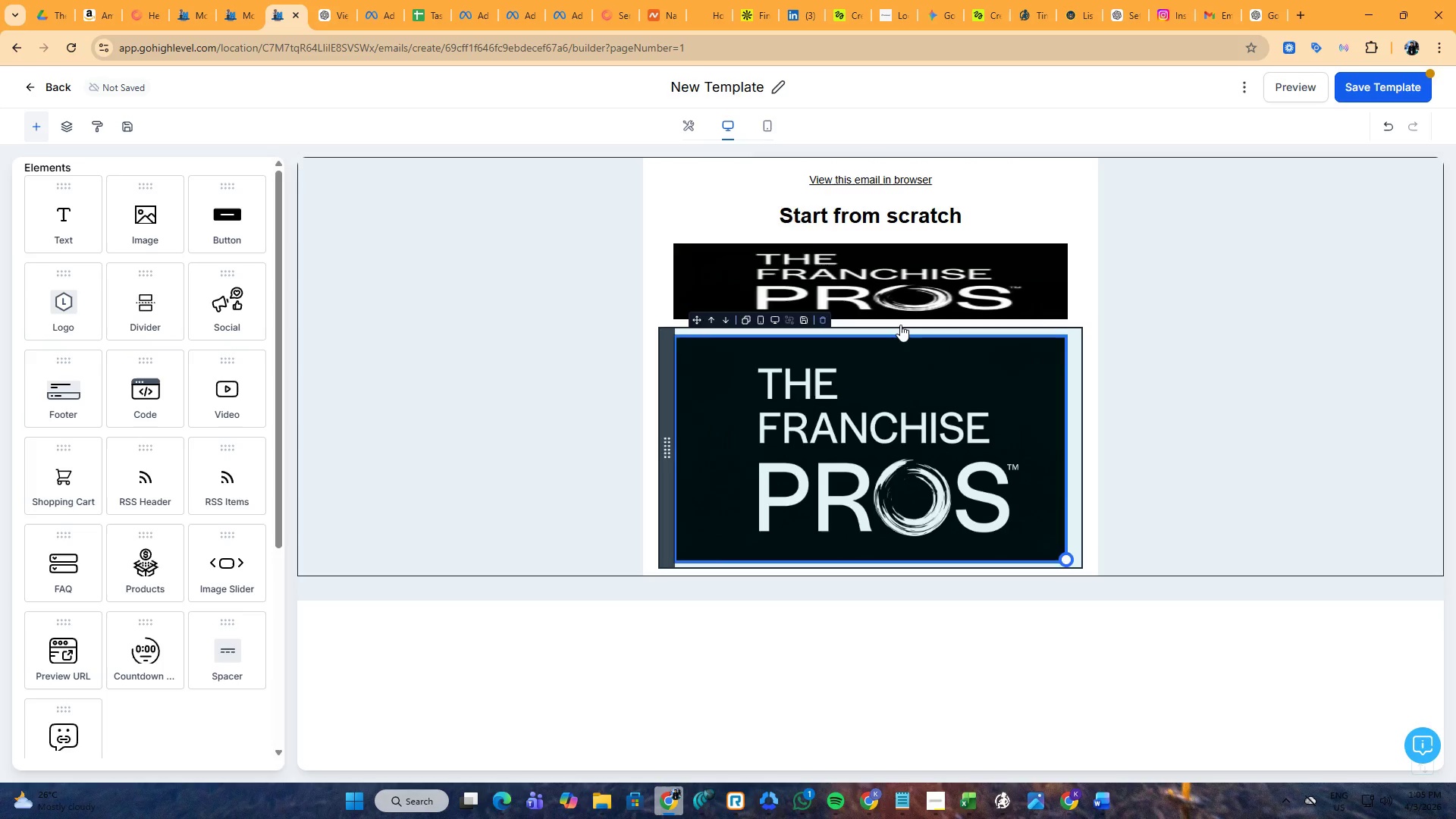 
left_click([932, 277])
 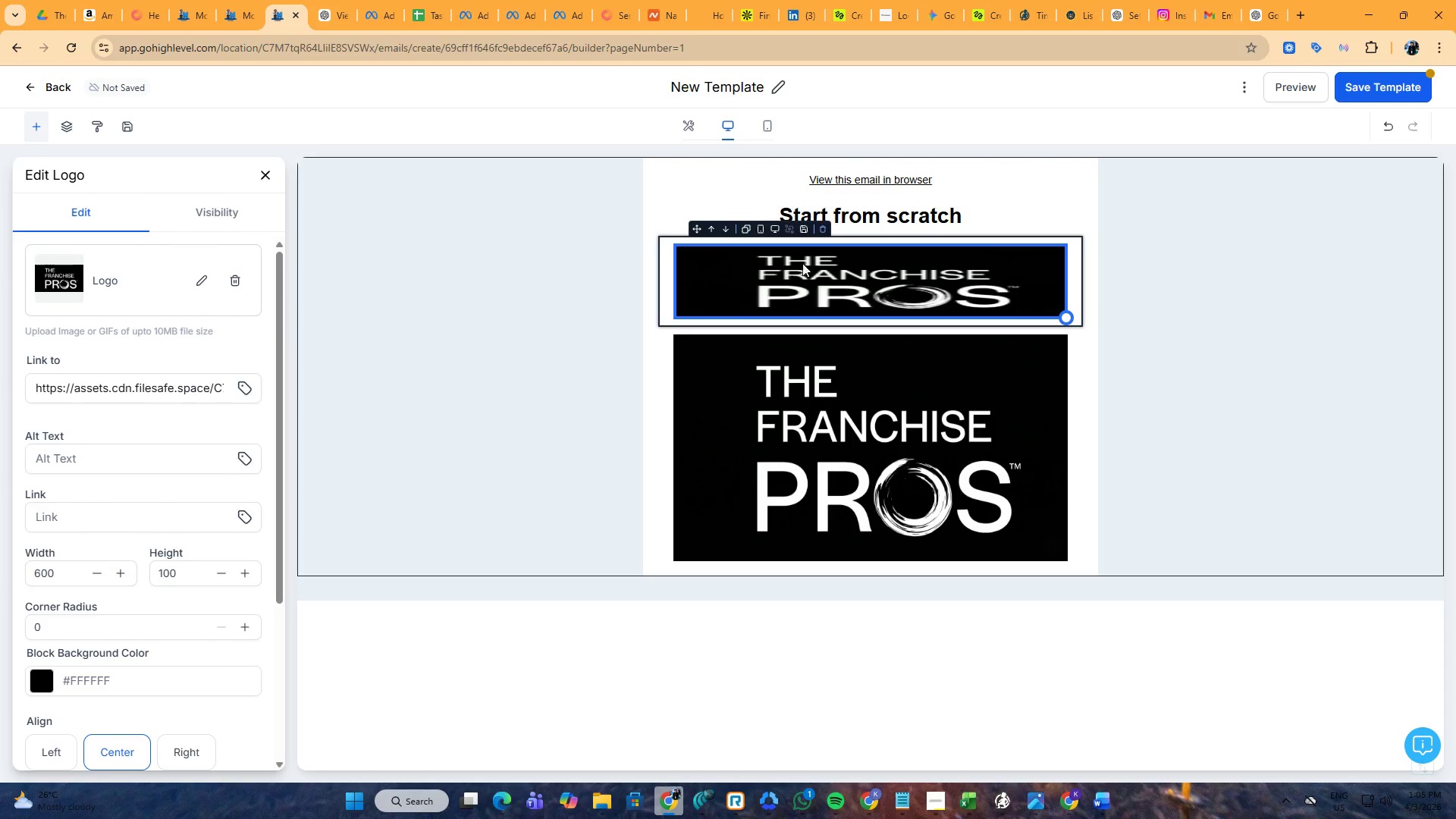 
left_click([823, 231])
 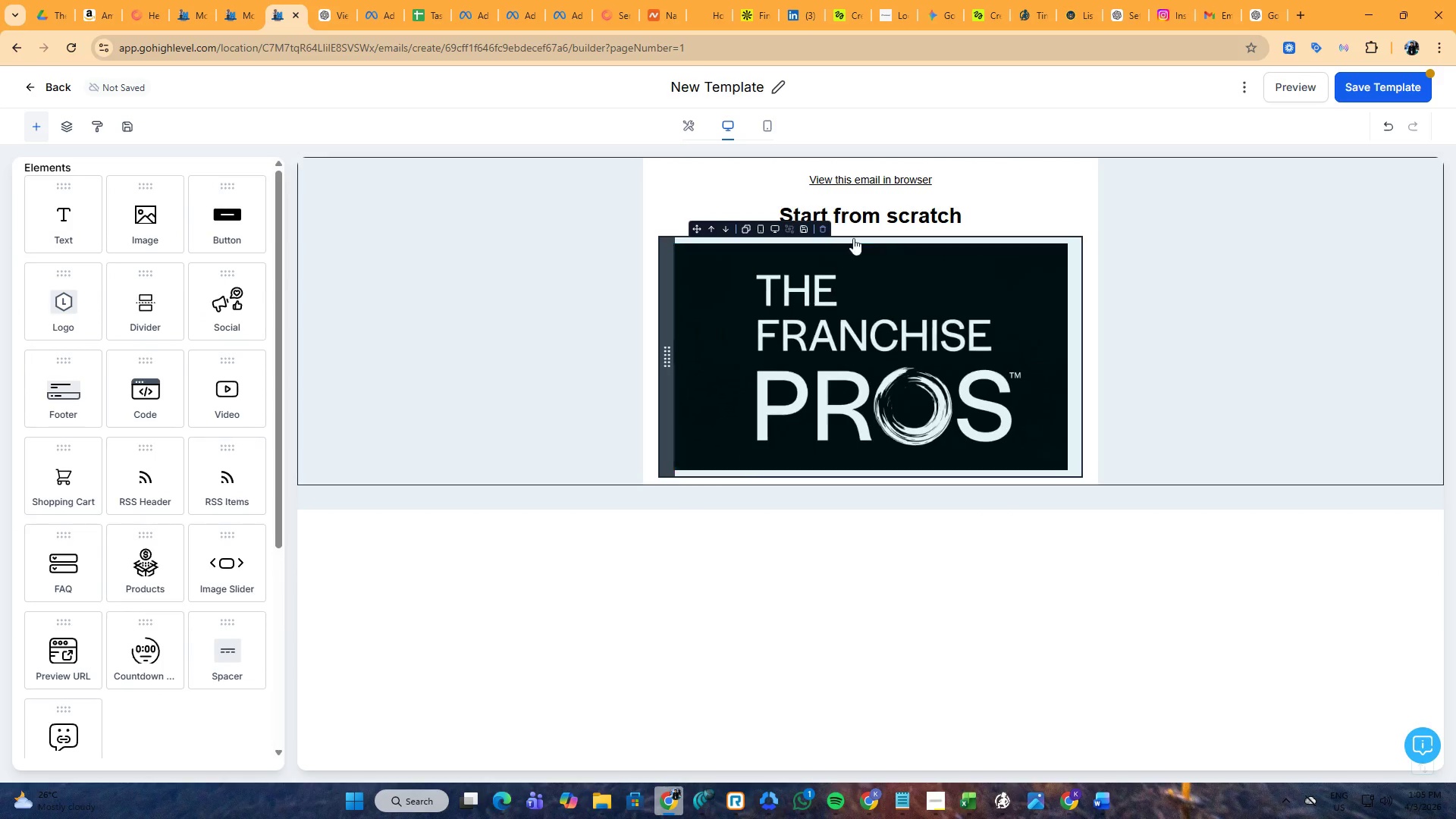 
left_click([870, 213])
 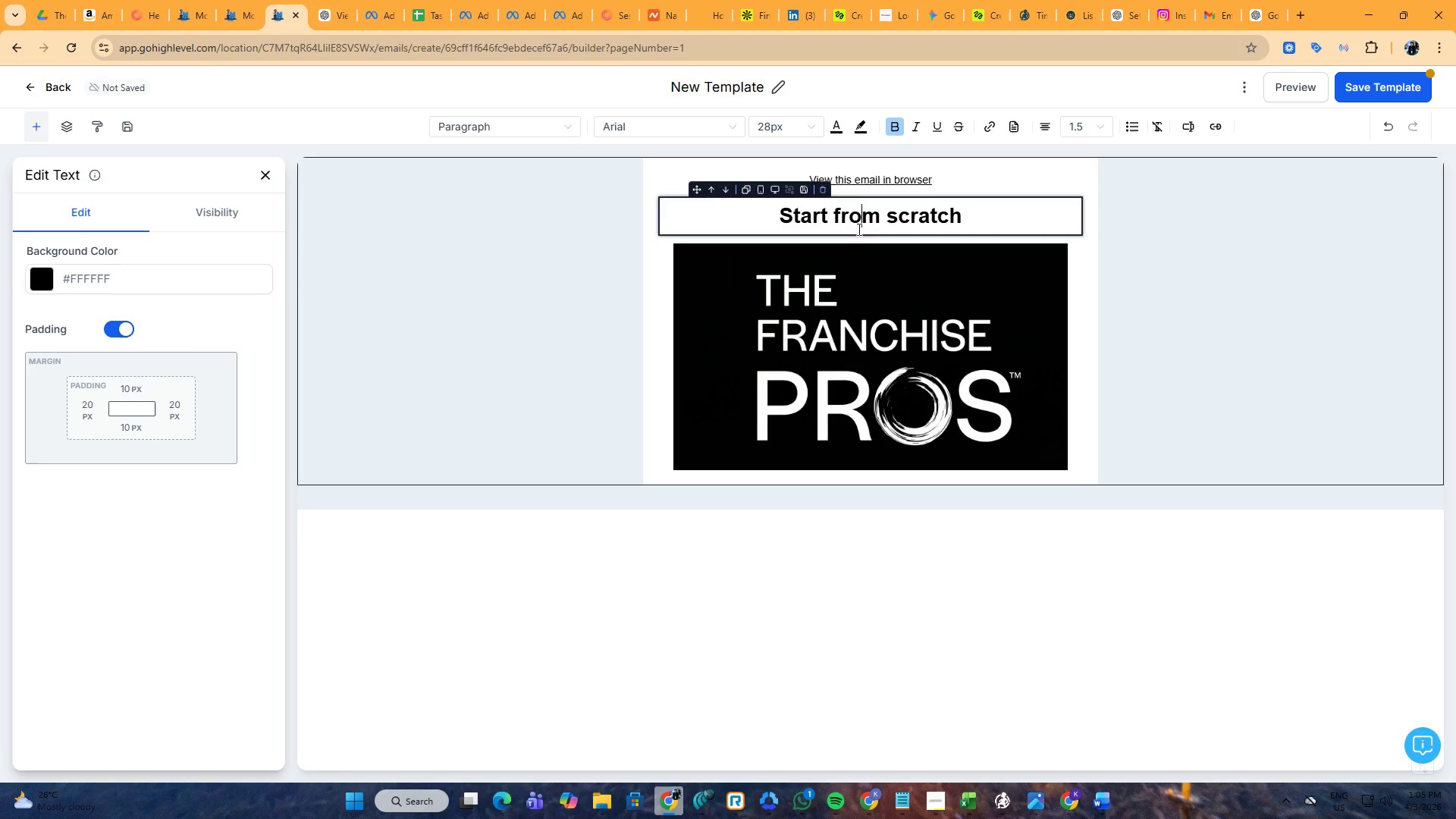 
key(Alt+AltLeft)
 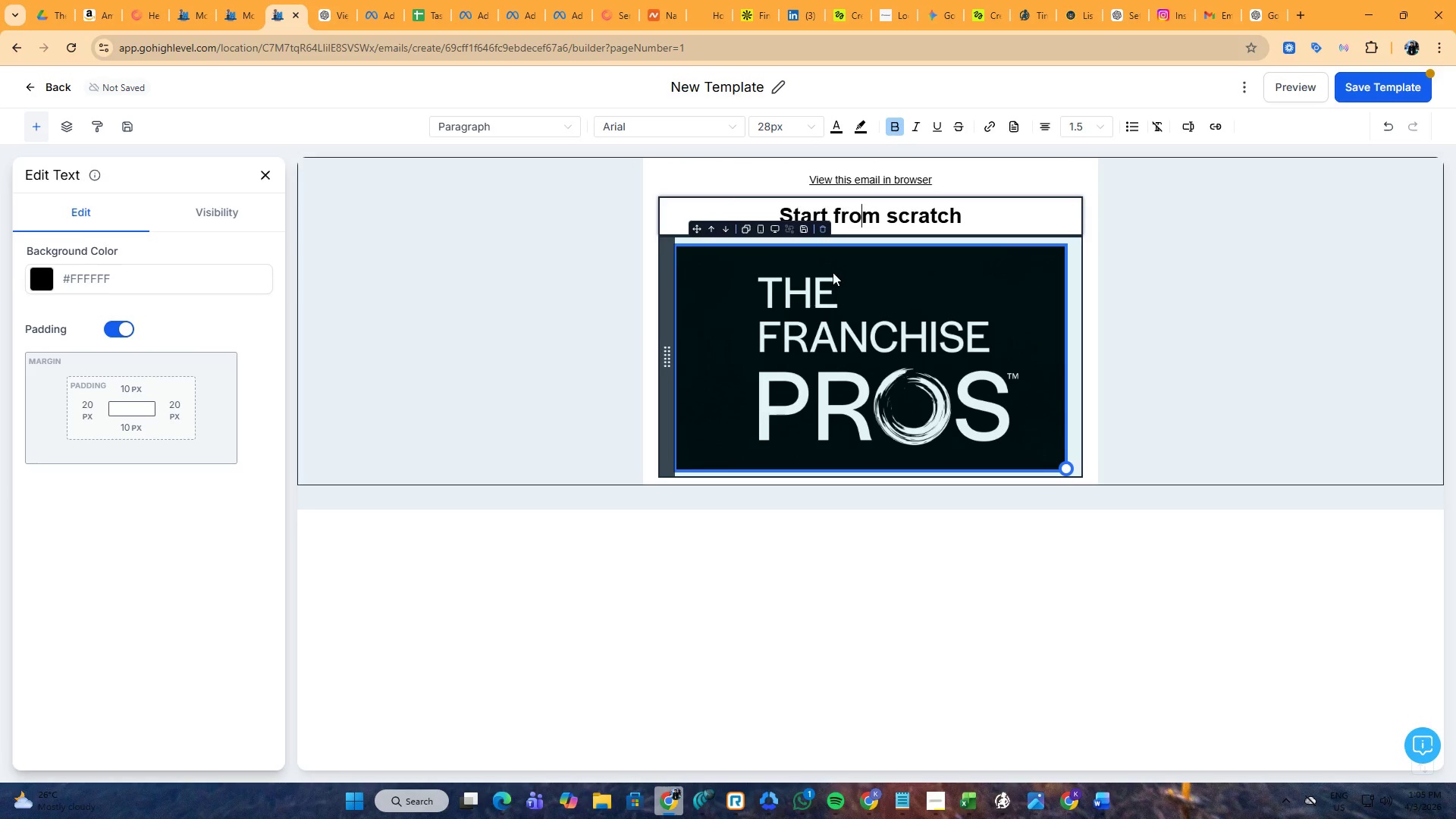 
key(Alt+Tab)
 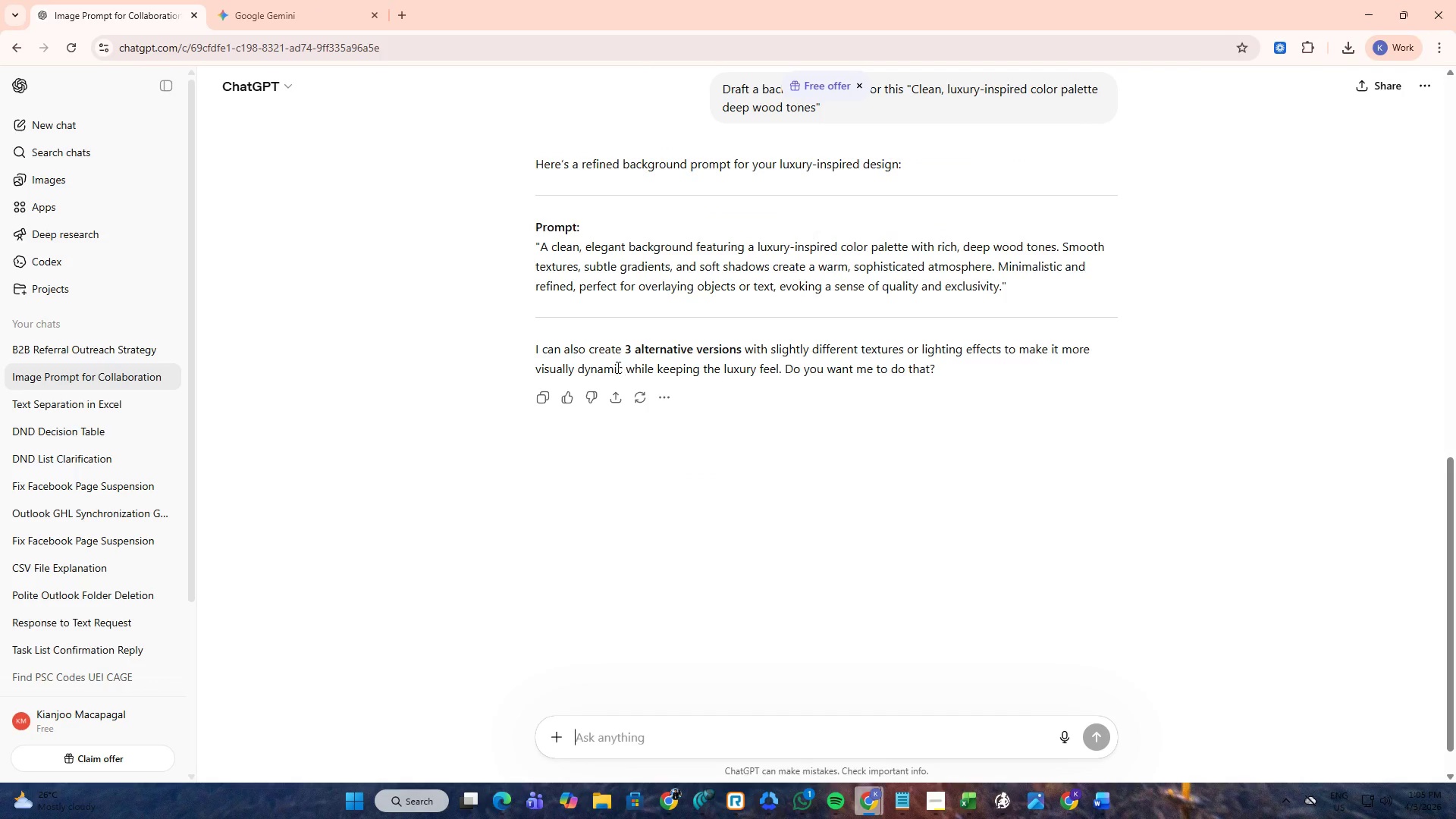 
key(Alt+AltLeft)
 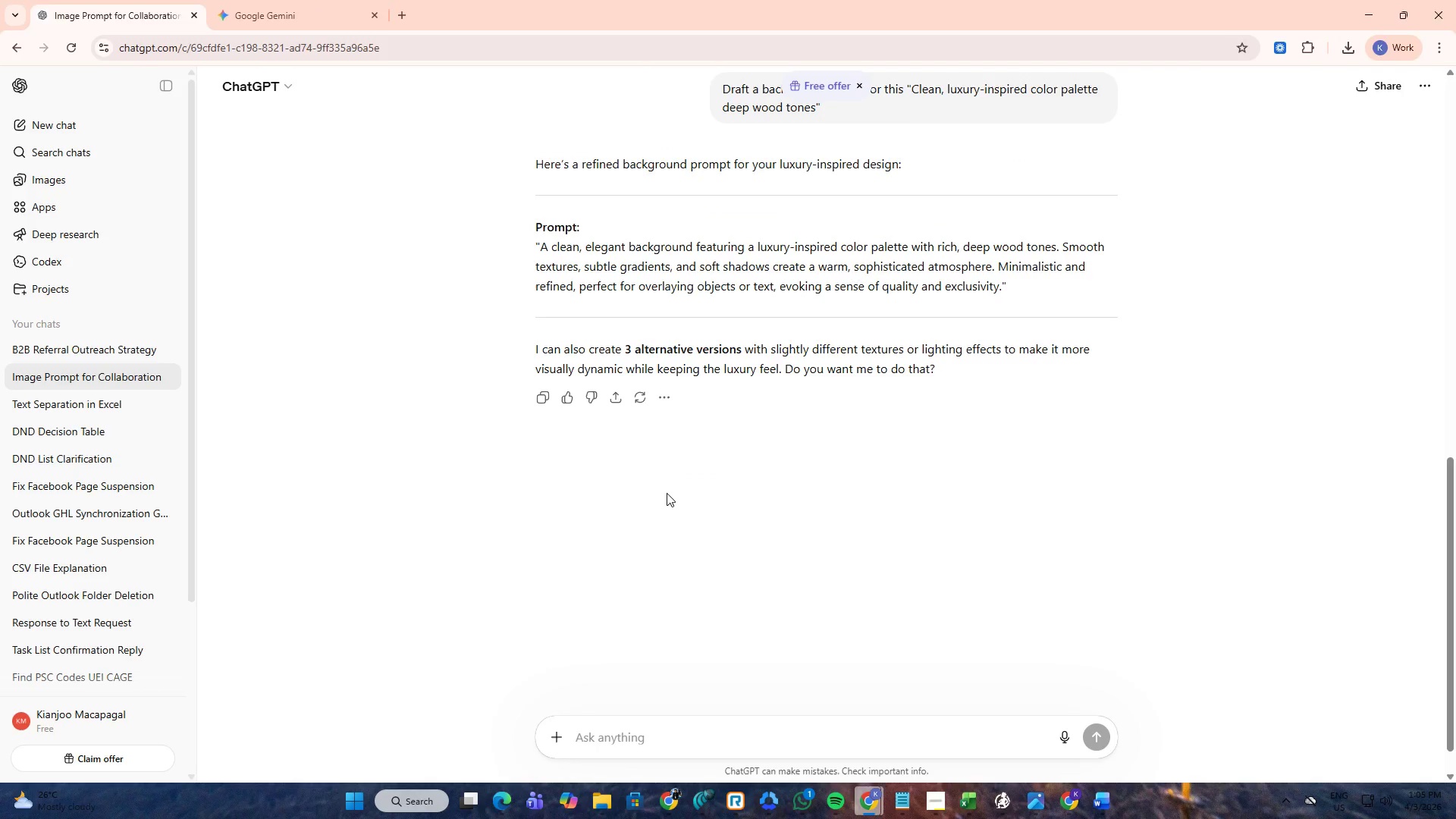 
key(Alt+Tab)
 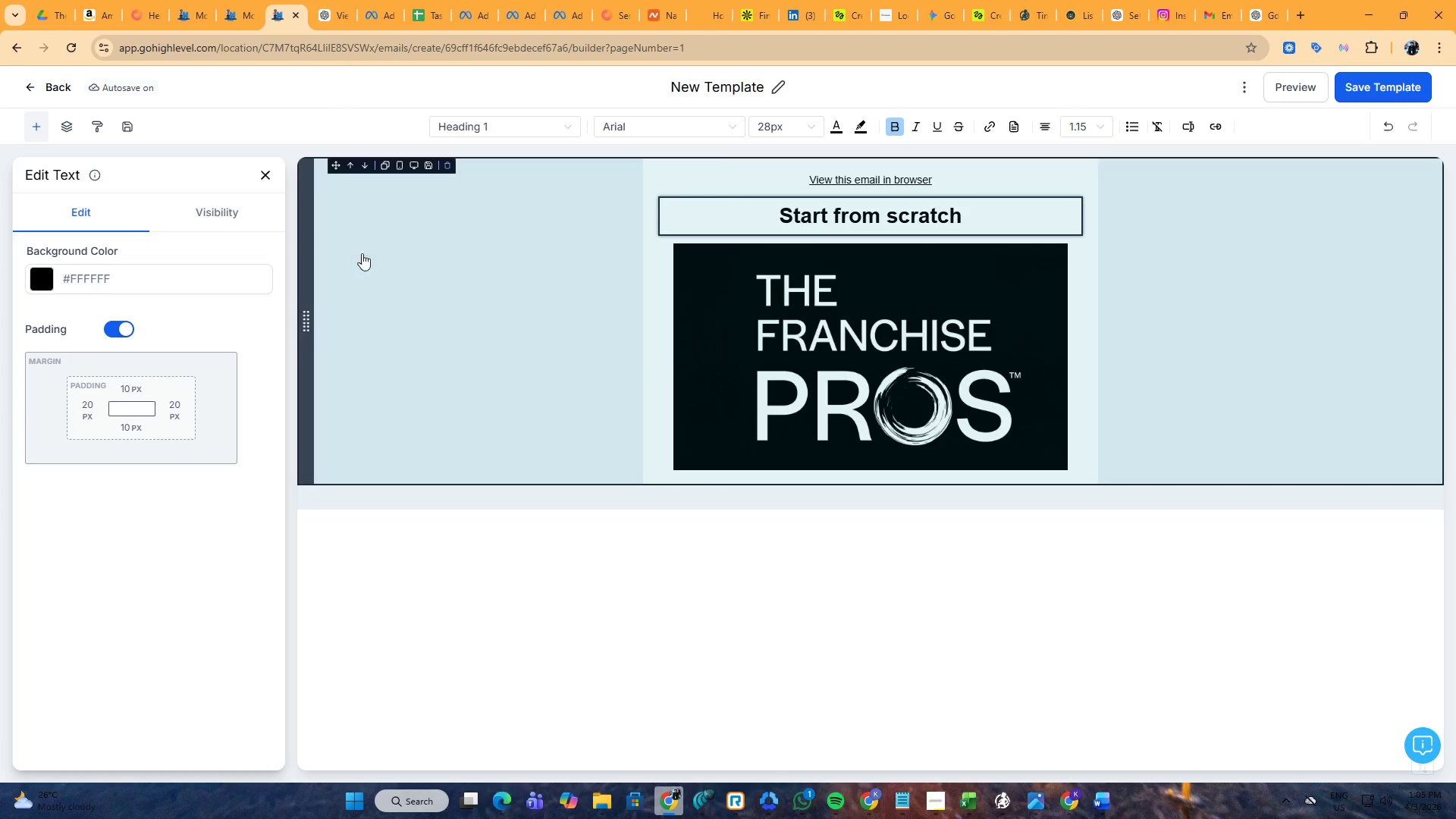 
left_click([253, 0])
 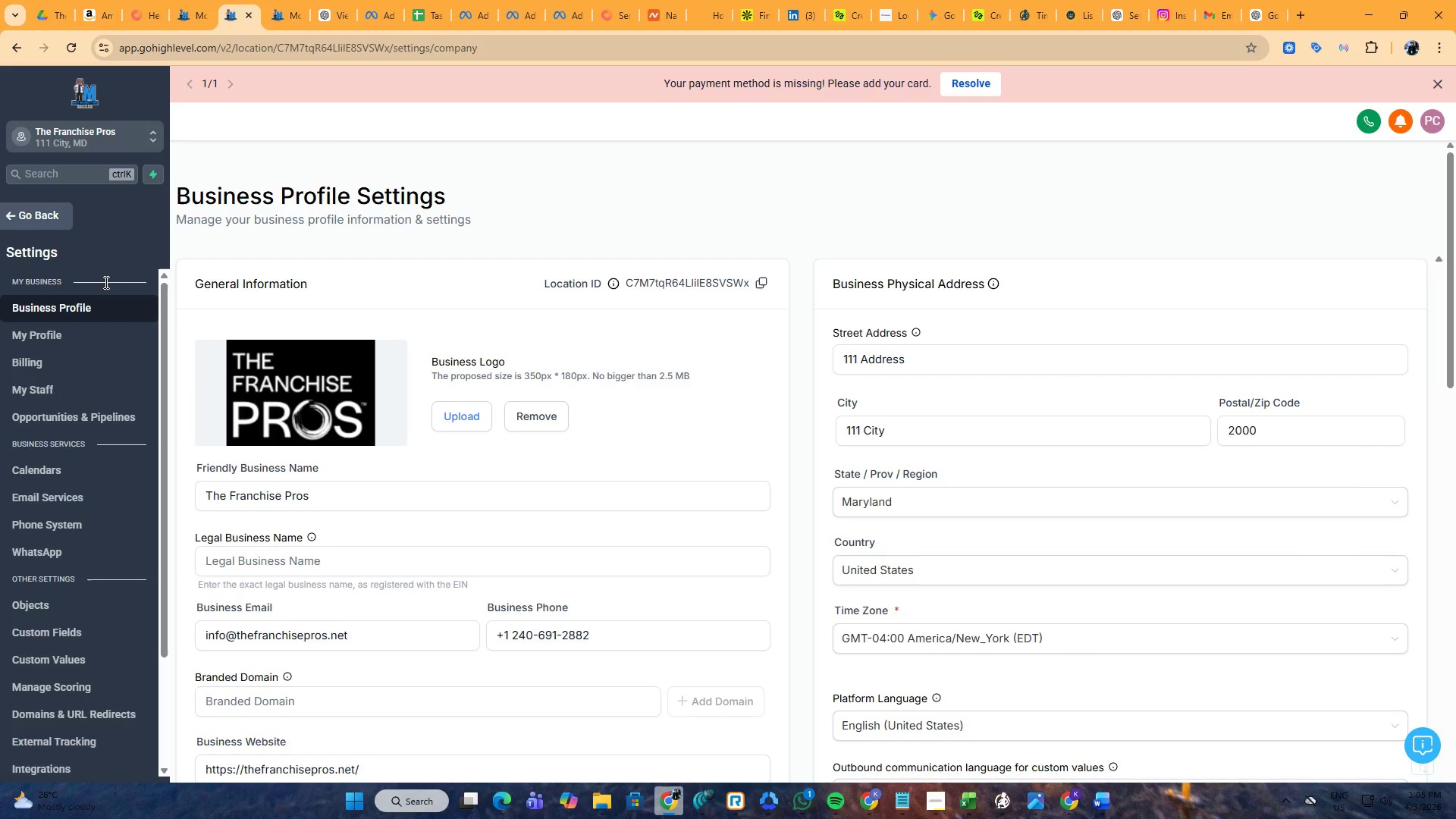 
left_click([61, 212])
 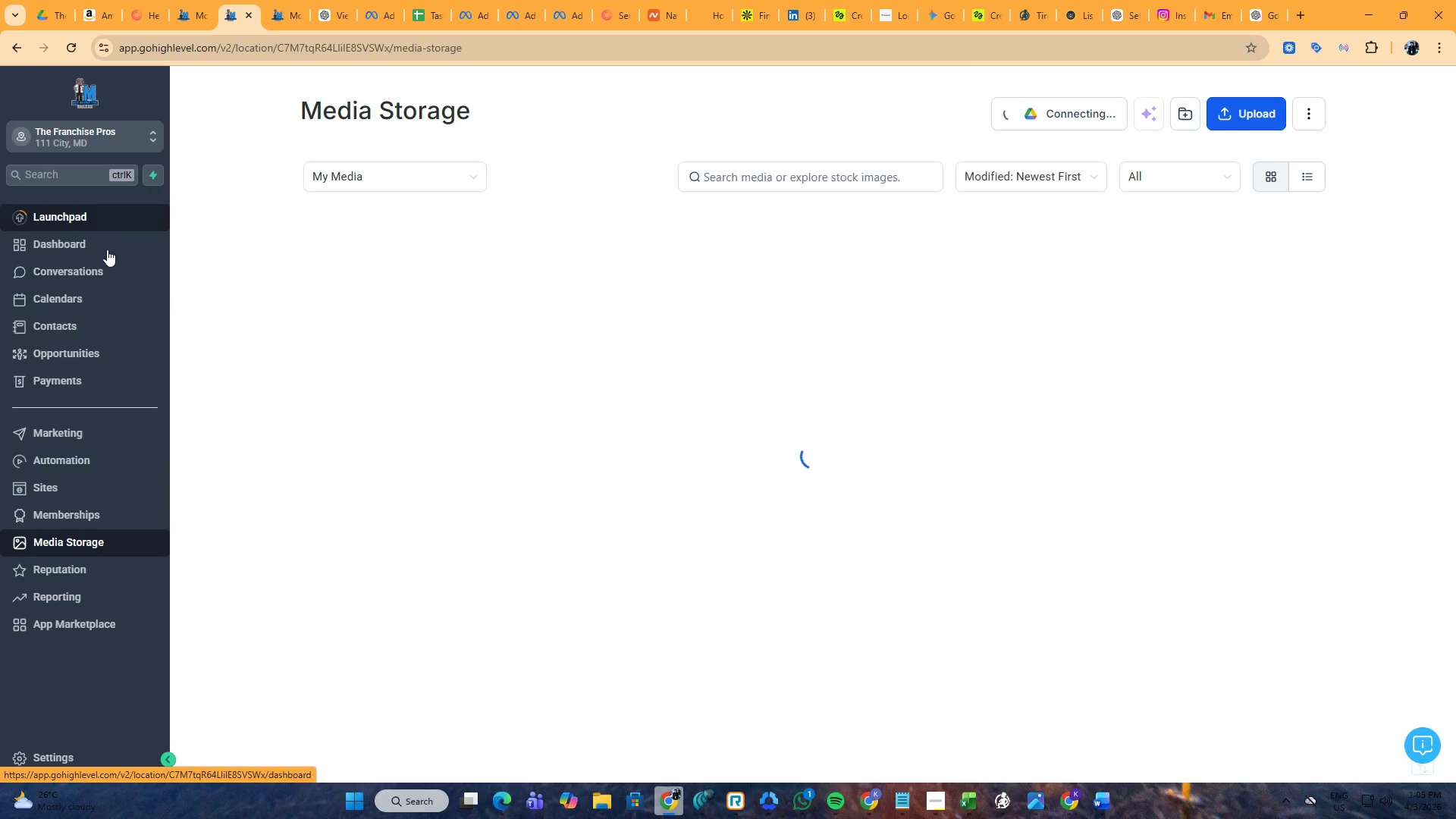 
left_click([105, 268])
 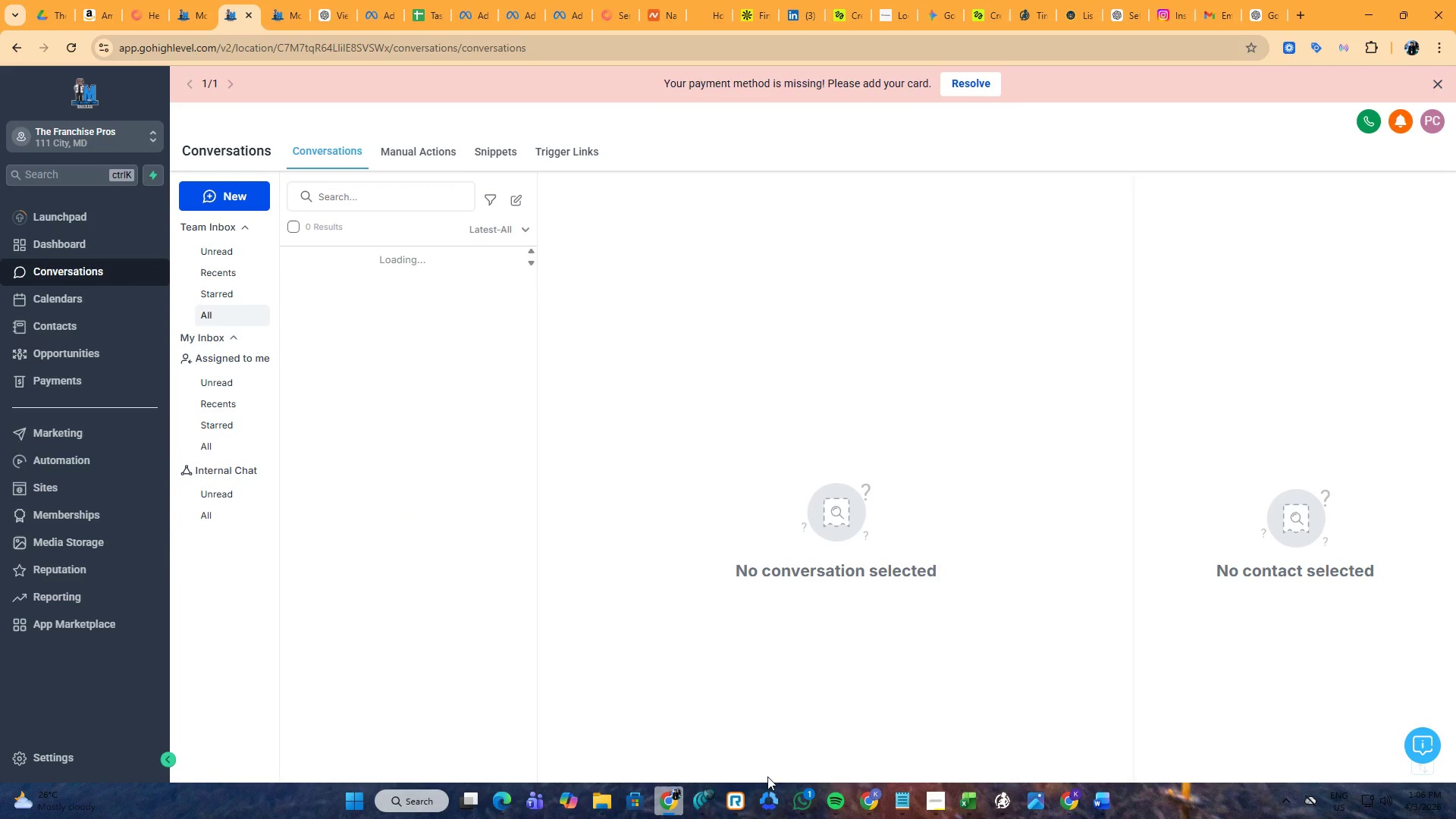 
left_click([798, 789])
 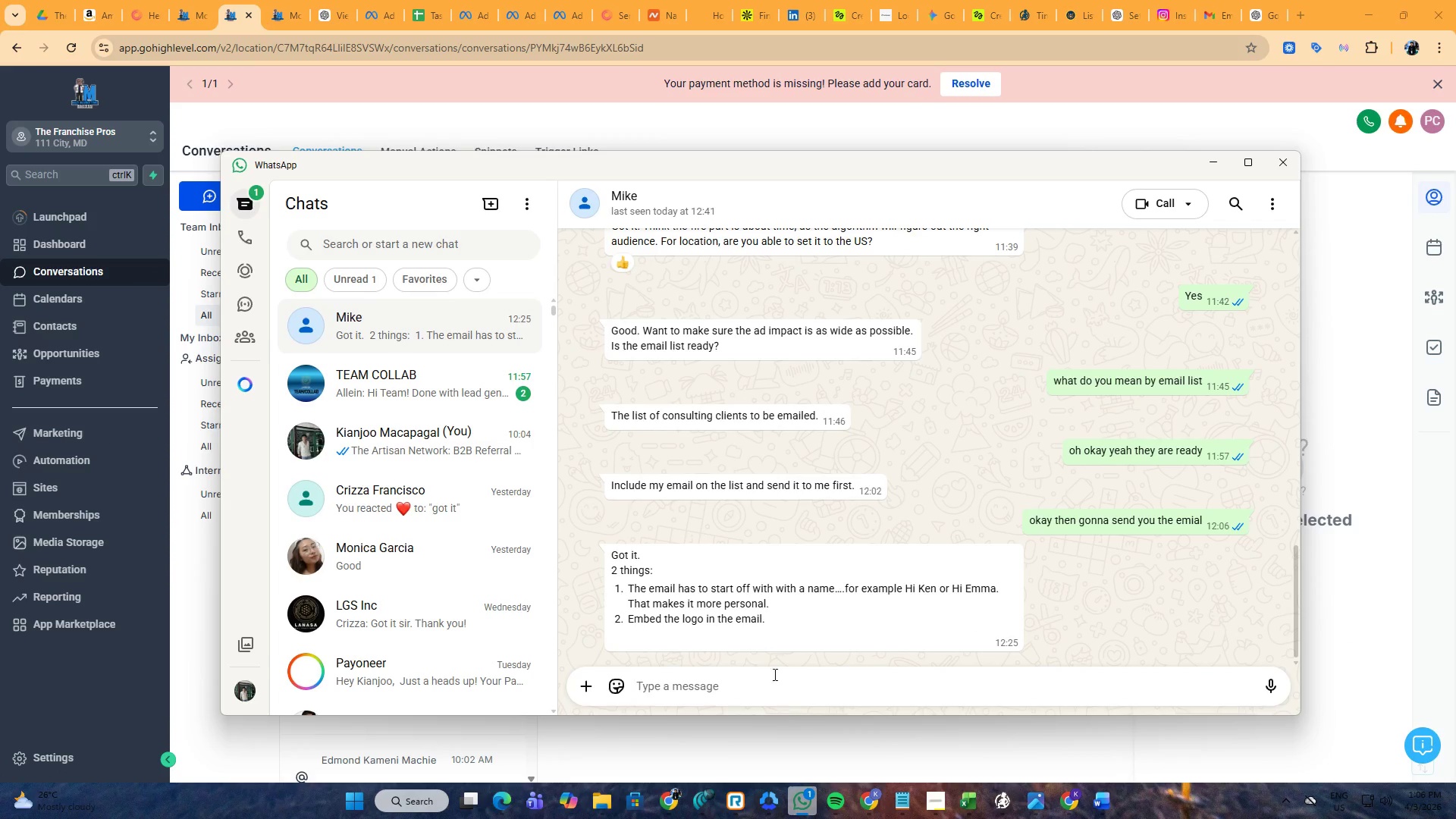 
mouse_move([758, 621])
 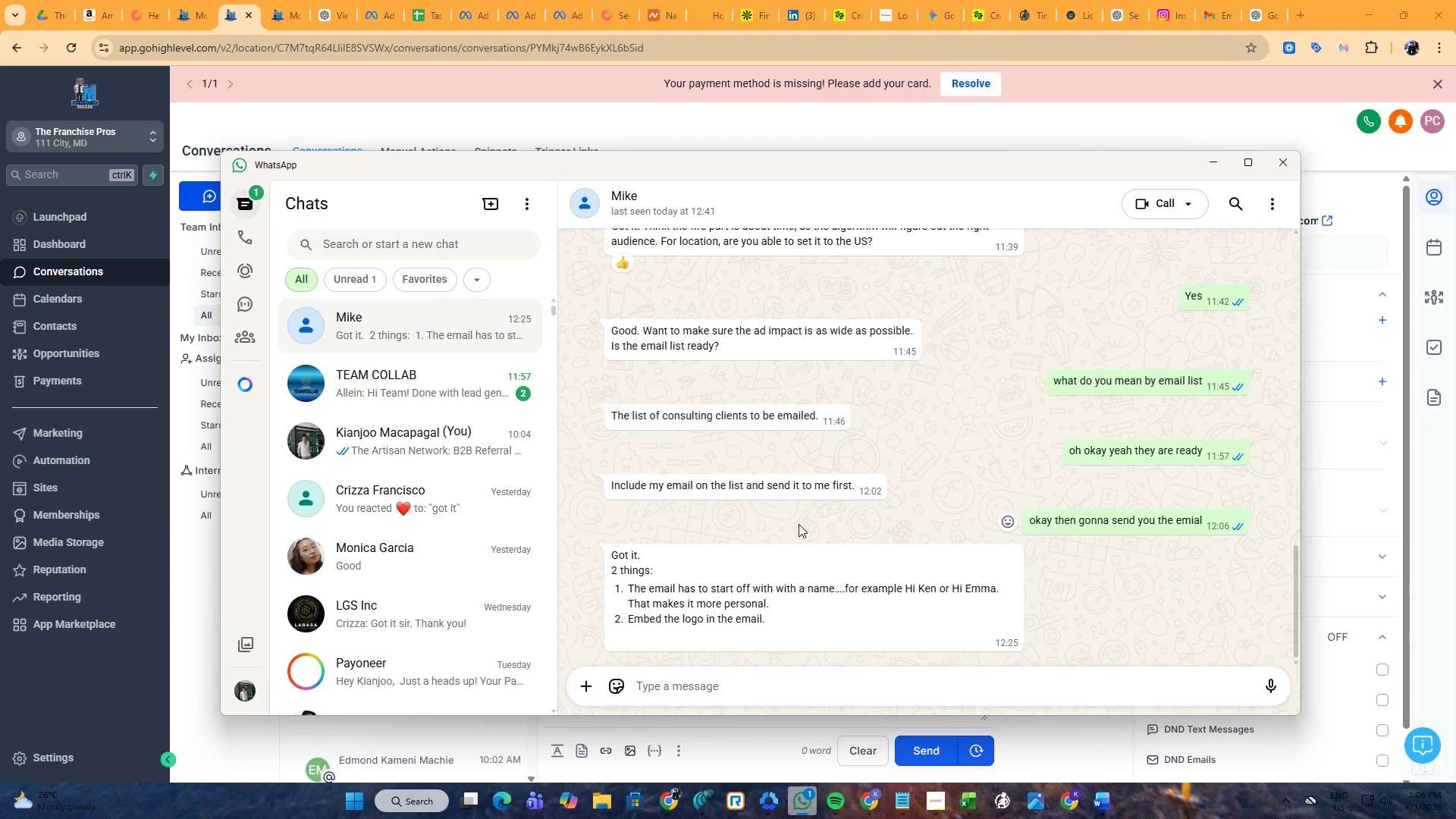 
key(Alt+AltLeft)
 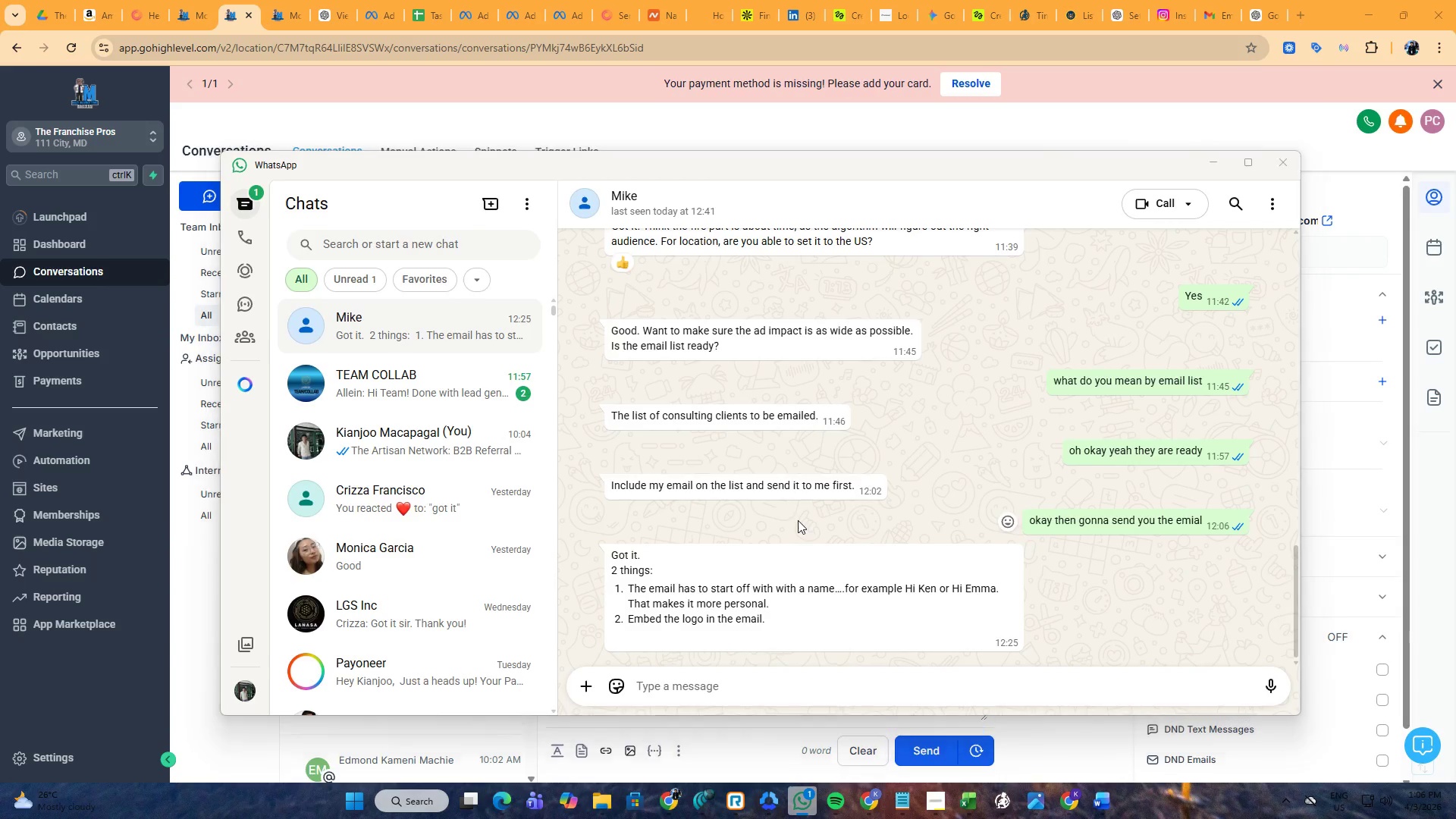 
key(Alt+Tab)
 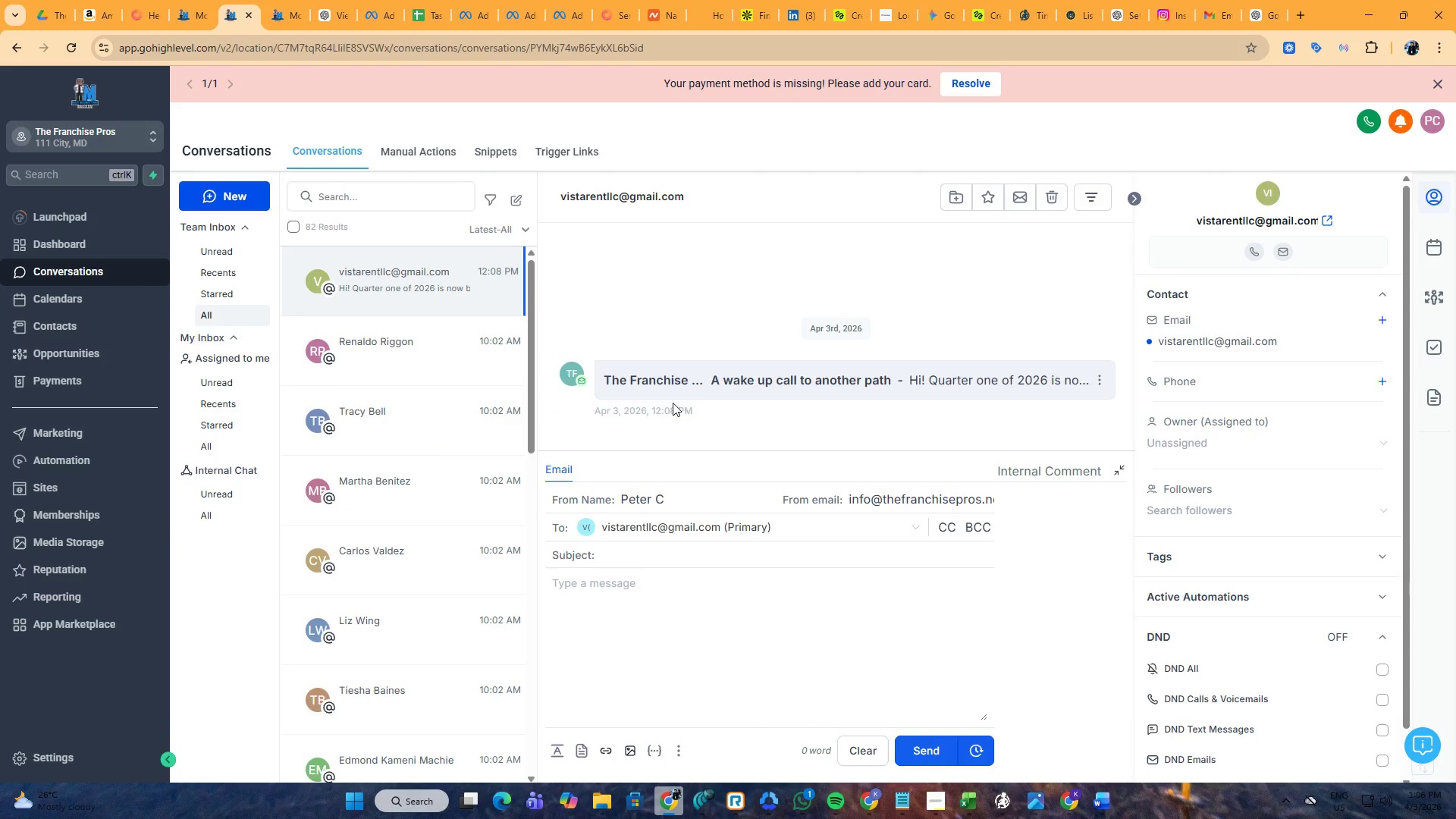 
left_click([720, 384])
 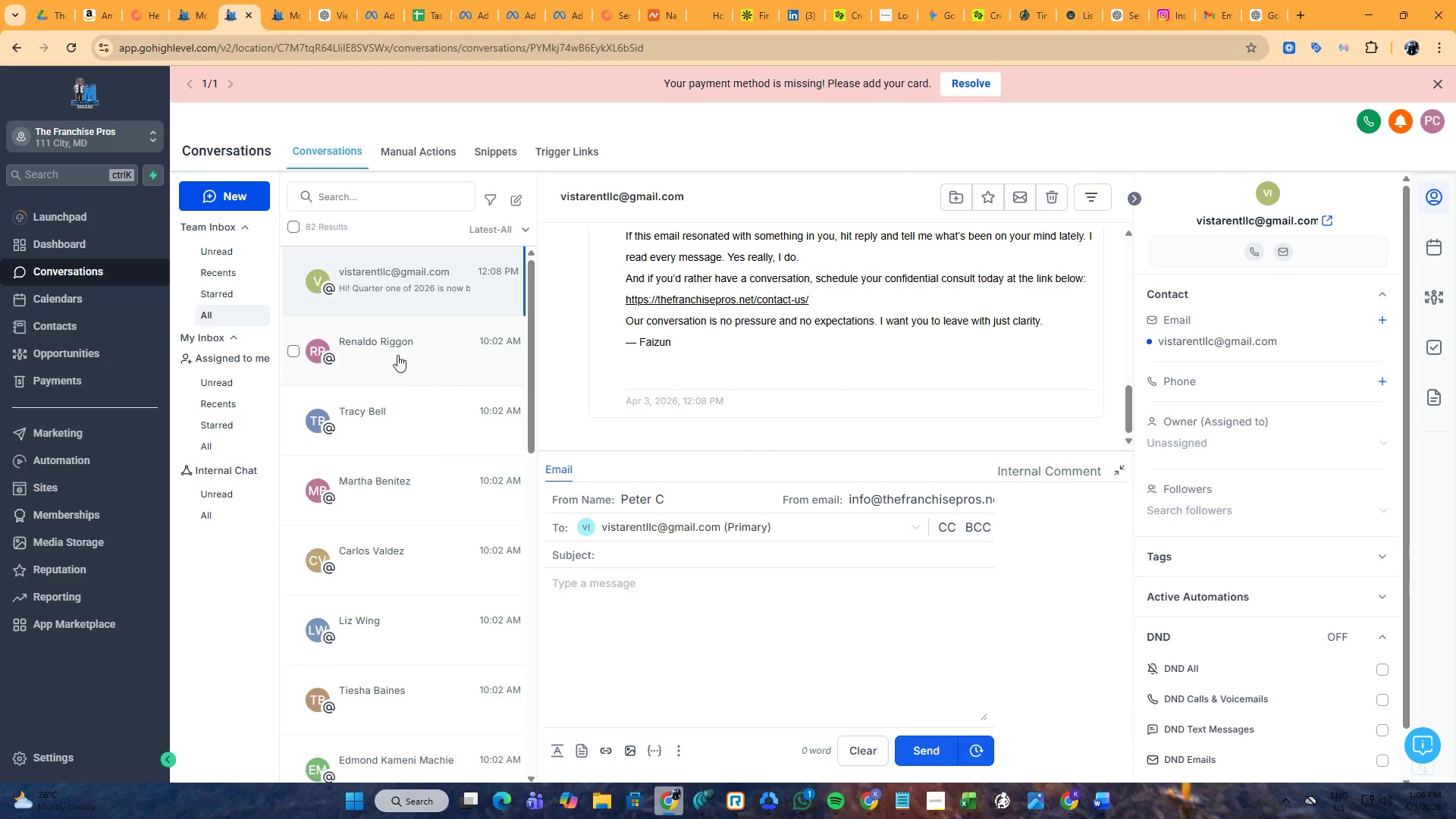 
left_click([379, 353])
 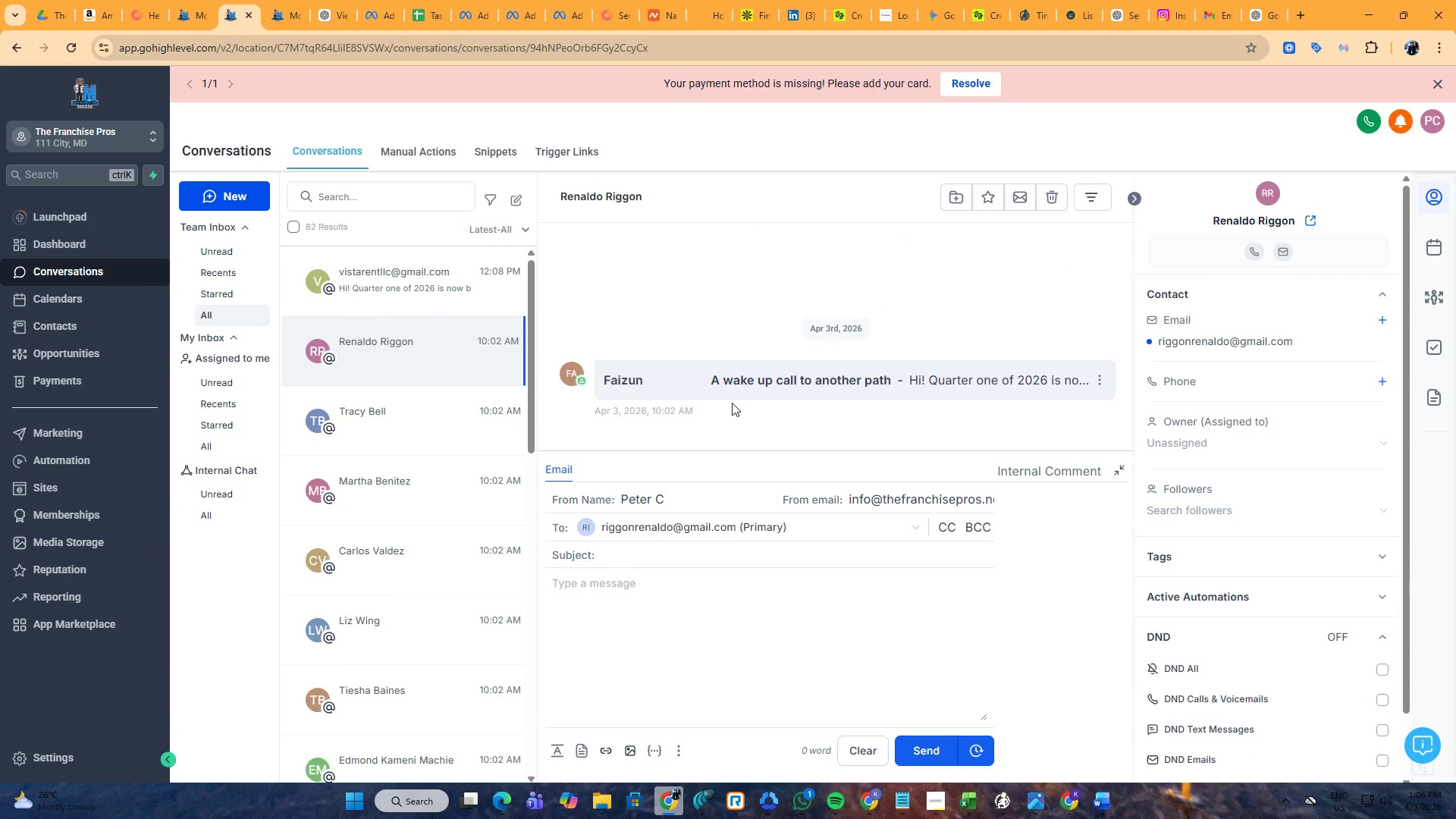 
left_click([730, 387])
 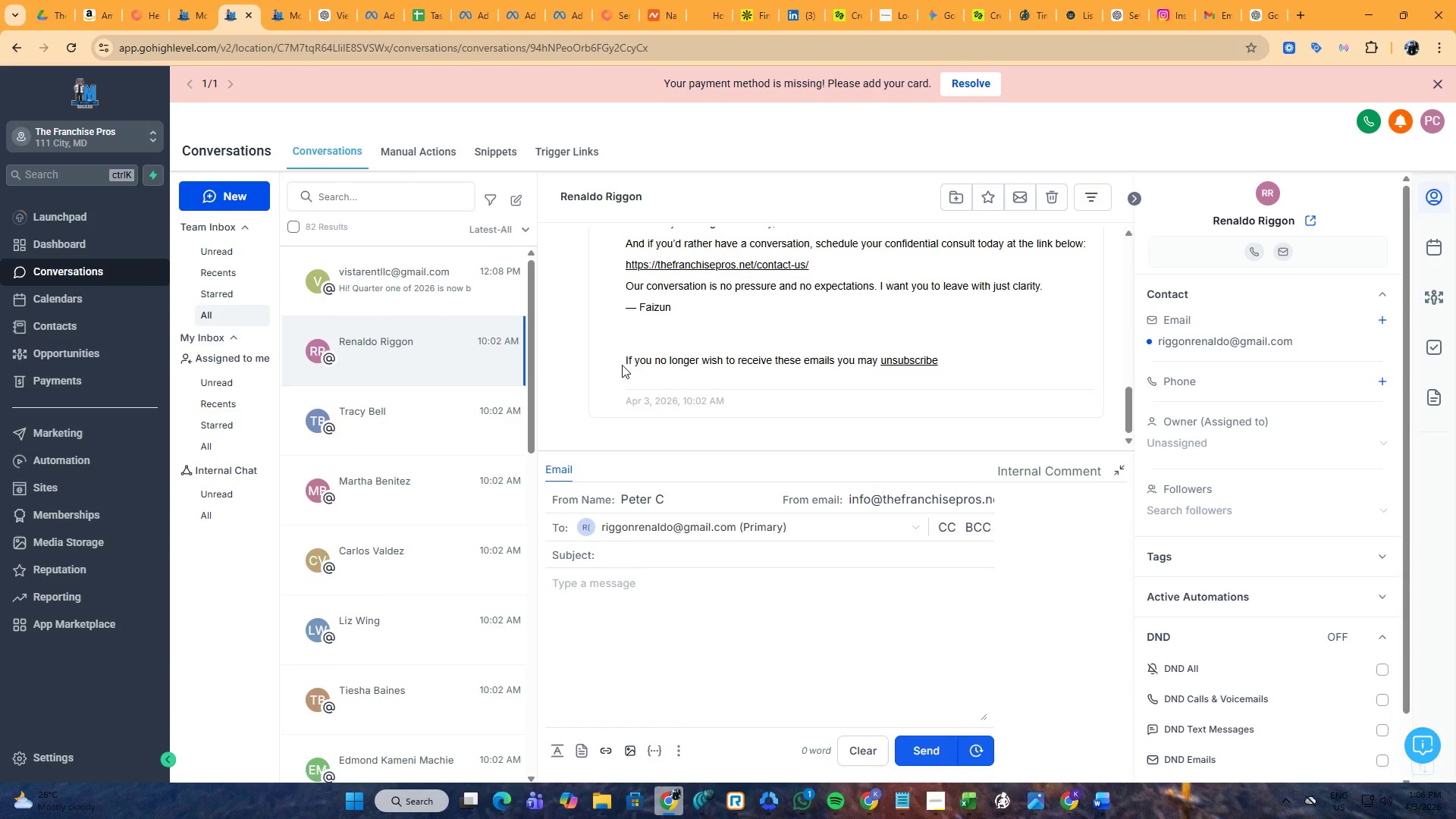 
scroll: coordinate [675, 341], scroll_direction: up, amount: 9.0
 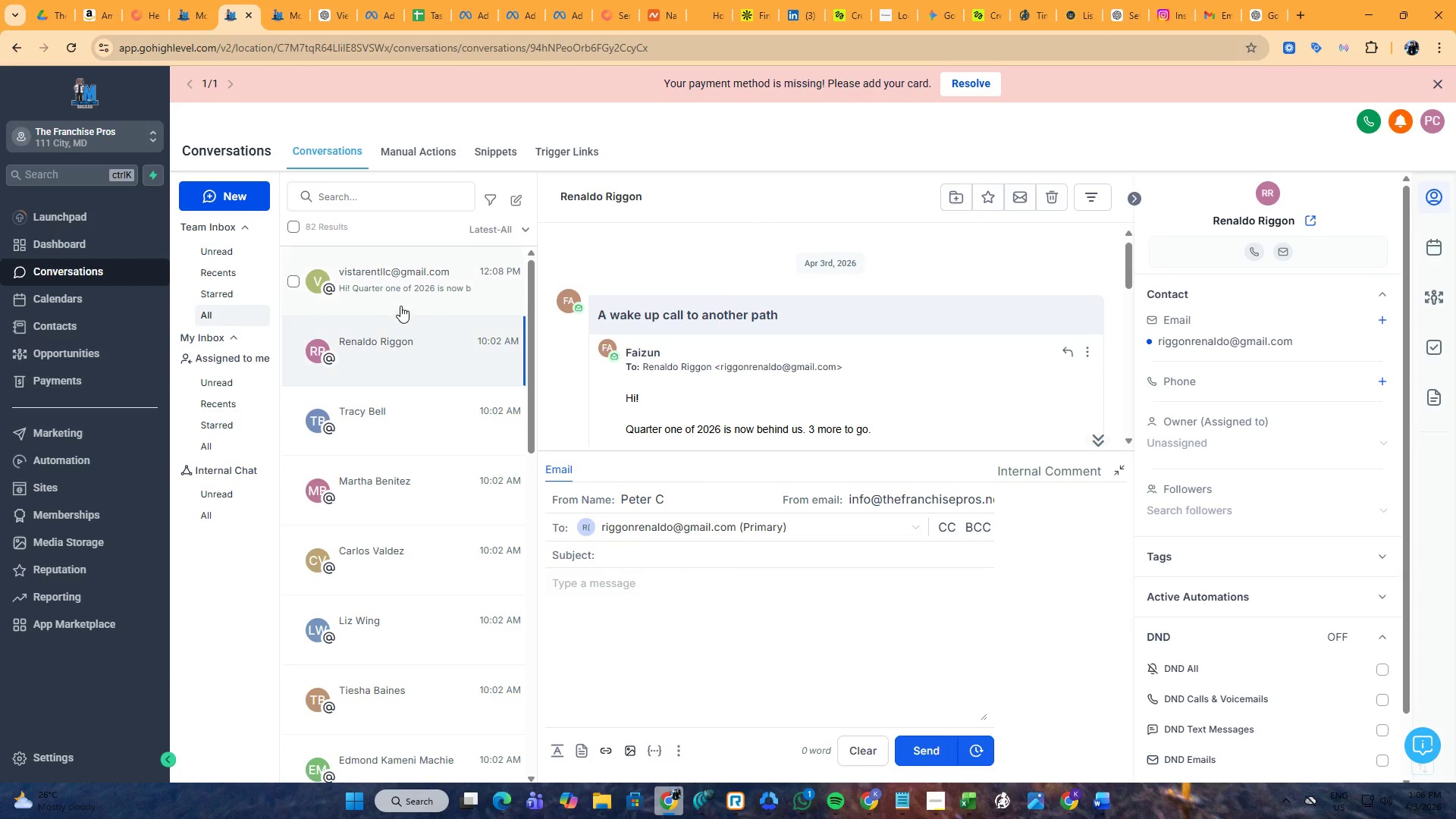 
left_click([401, 298])
 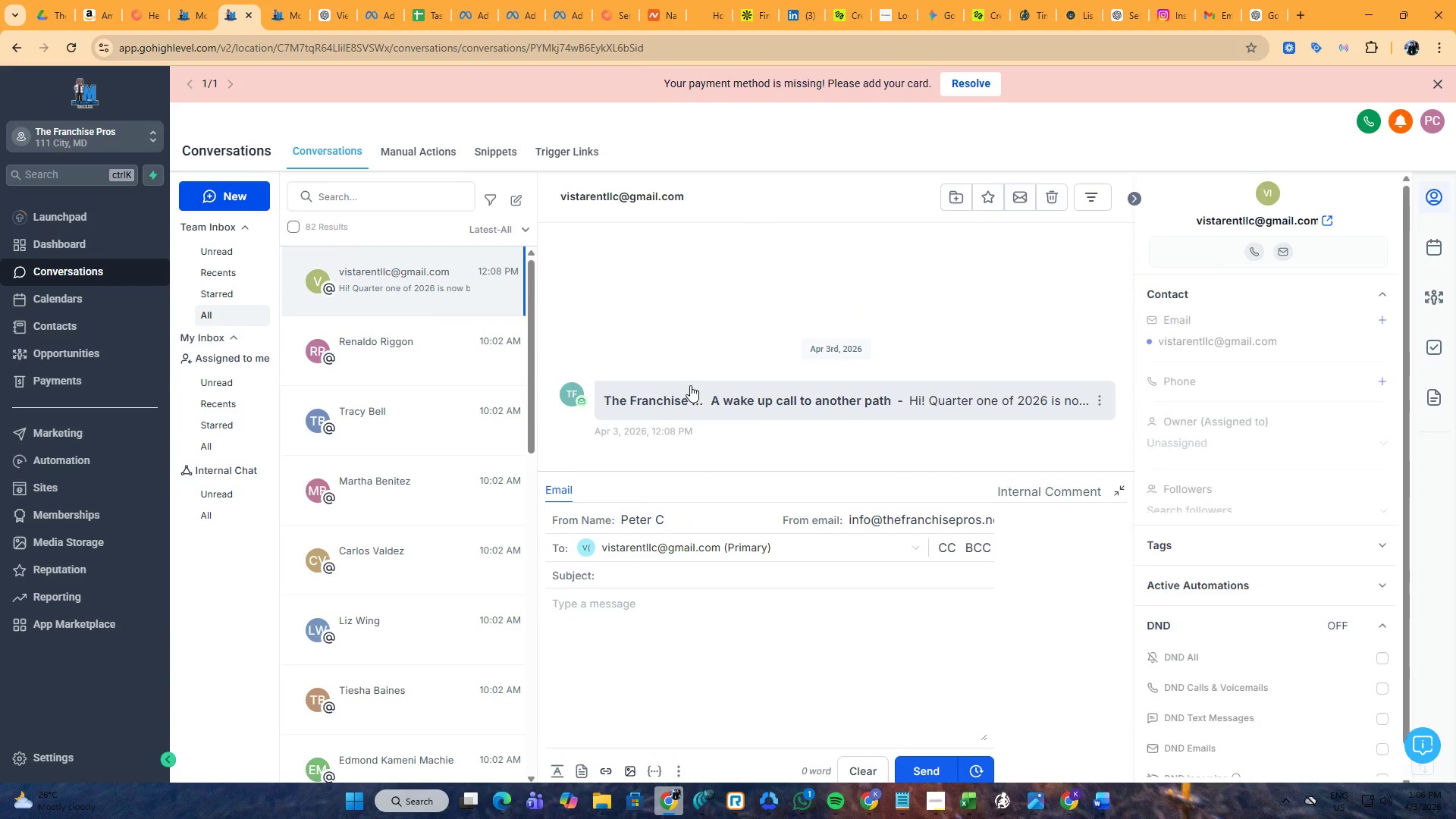 
left_click([729, 391])
 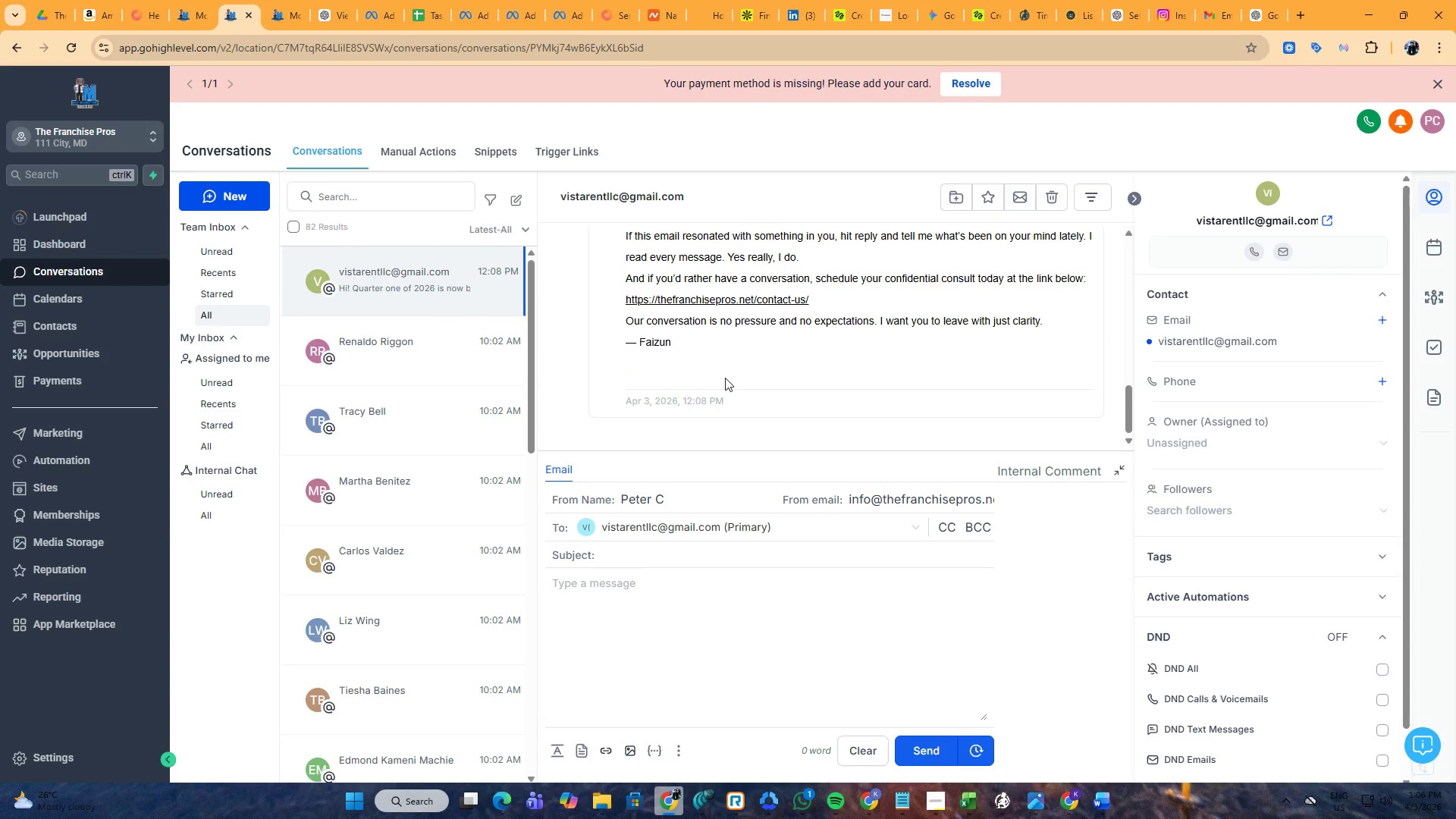 
scroll: coordinate [723, 381], scroll_direction: up, amount: 1.0
 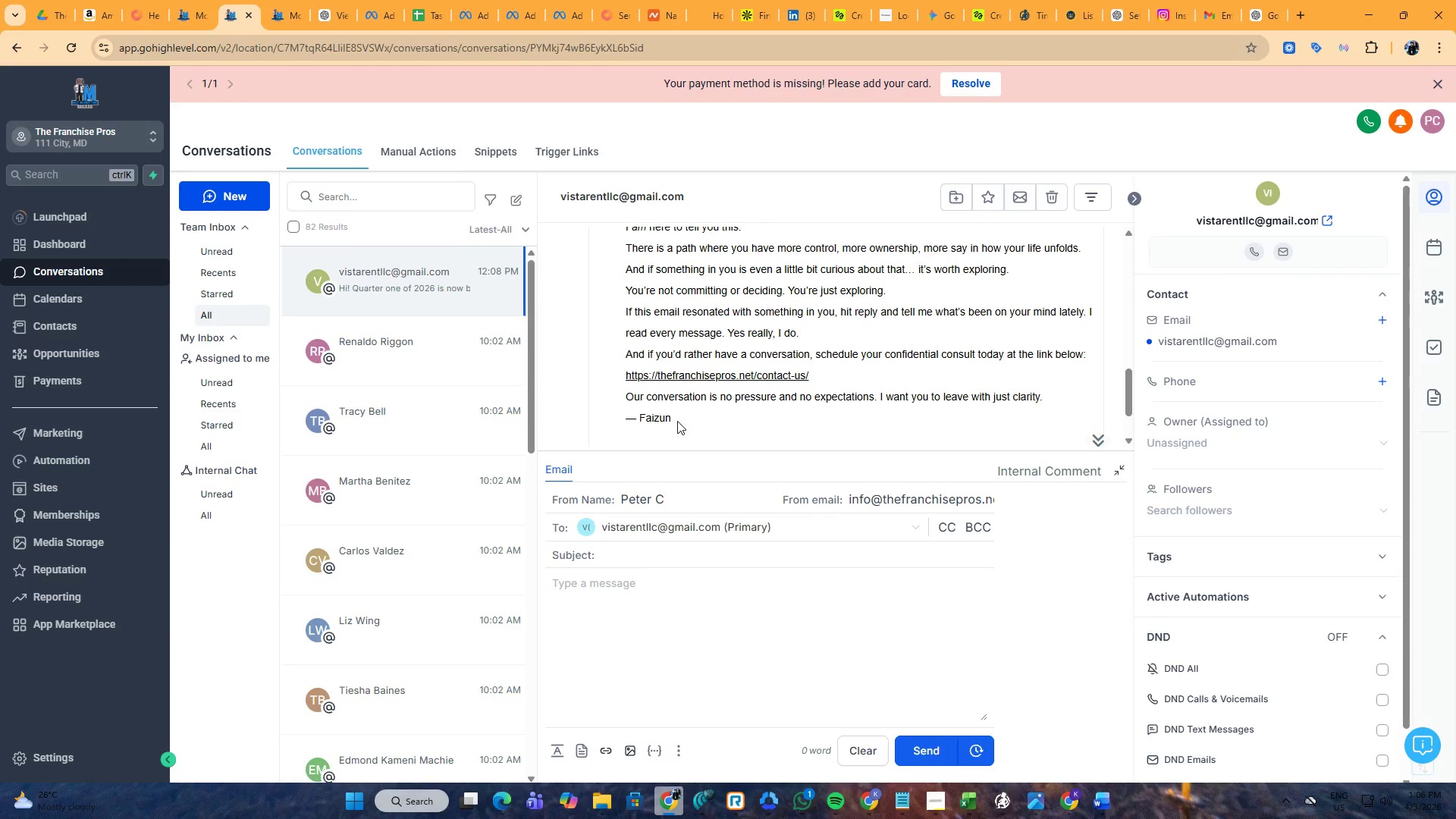 
left_click_drag(start_coordinate=[677, 421], to_coordinate=[615, 356])
 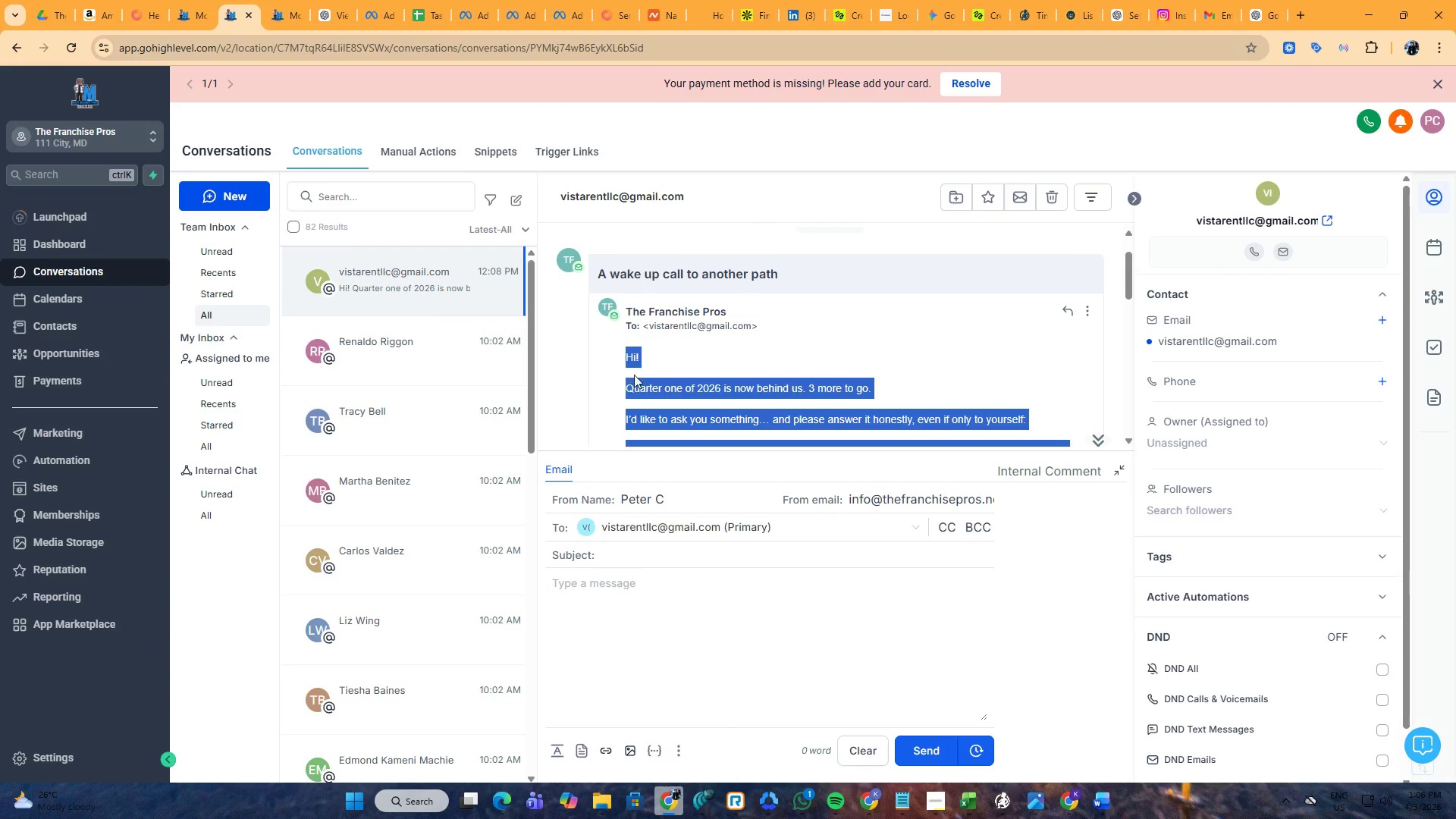 
scroll: coordinate [610, 381], scroll_direction: up, amount: 7.0
 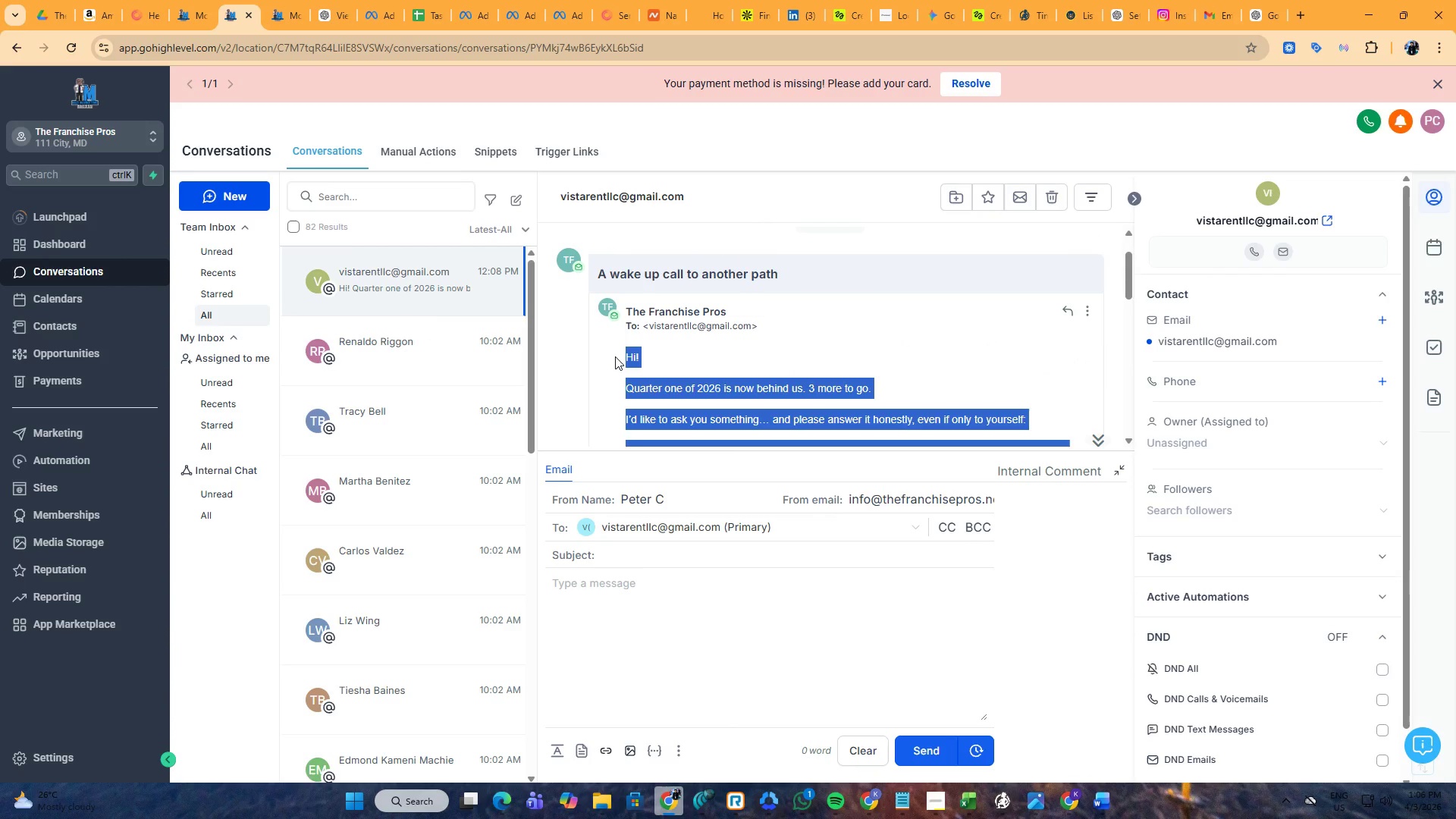 
key(Control+C)
 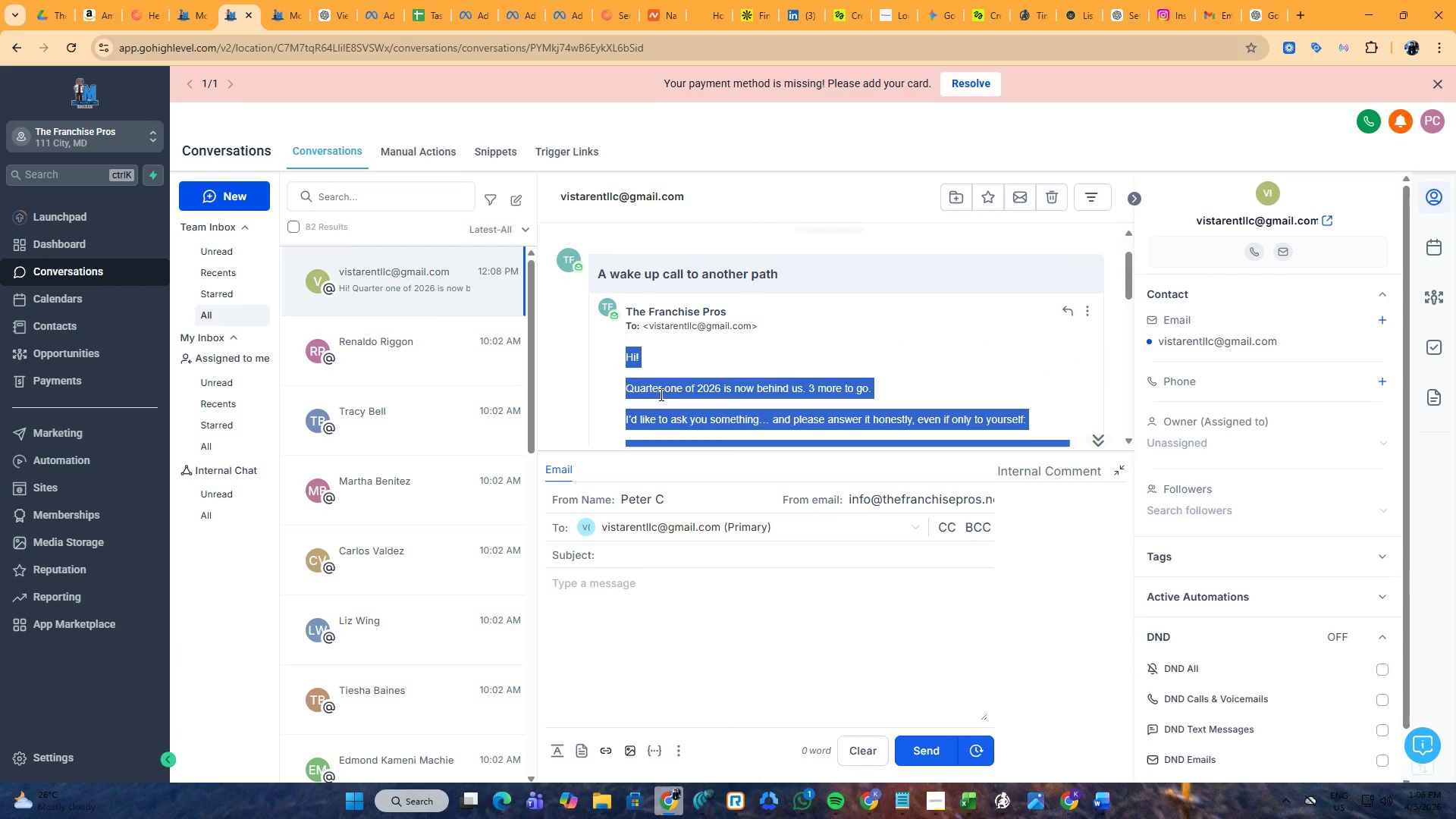 
key(Alt+AltLeft)
 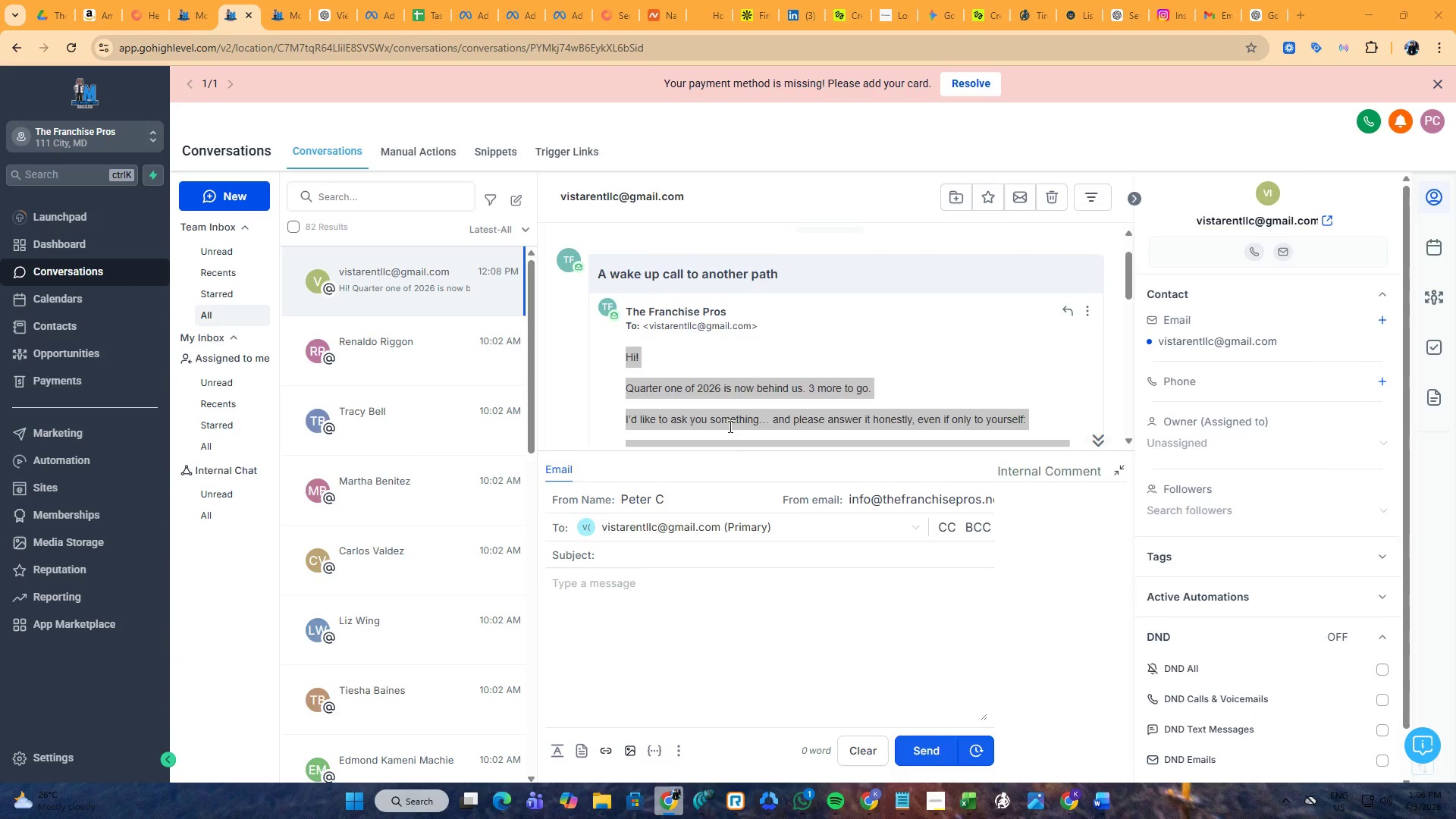 
key(Alt+Tab)
 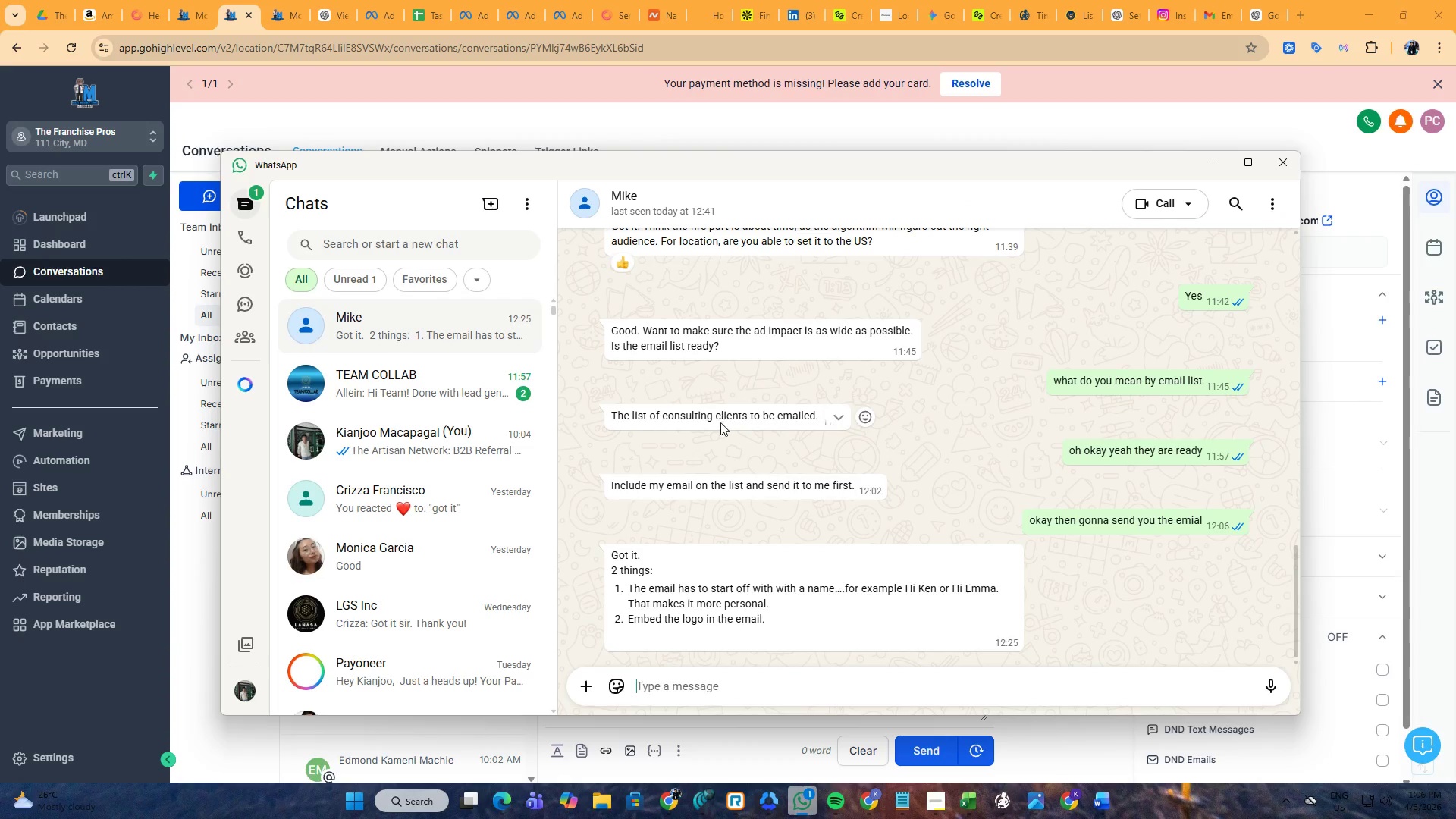 
key(Alt+AltLeft)
 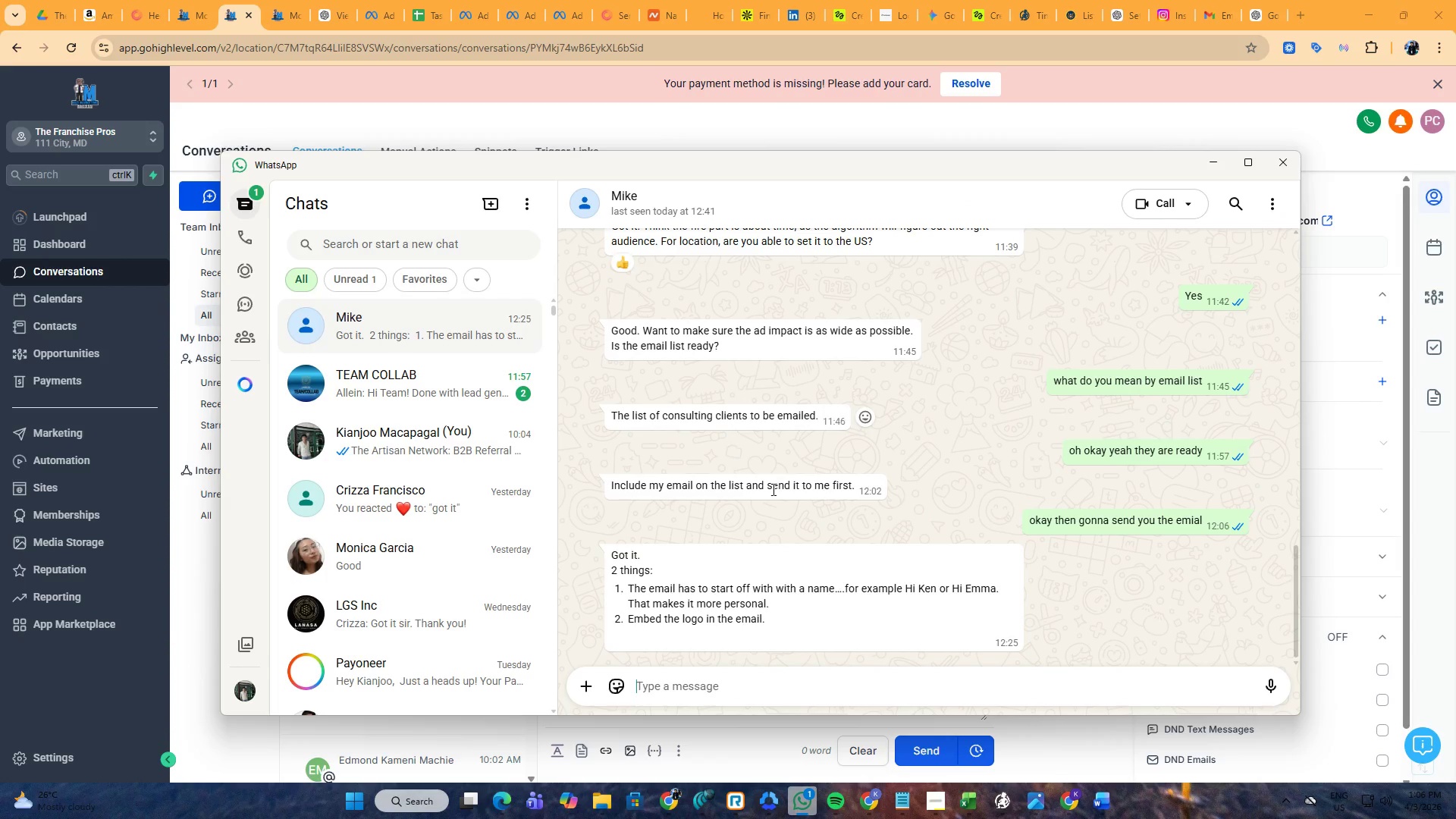 
key(Alt+Tab)
 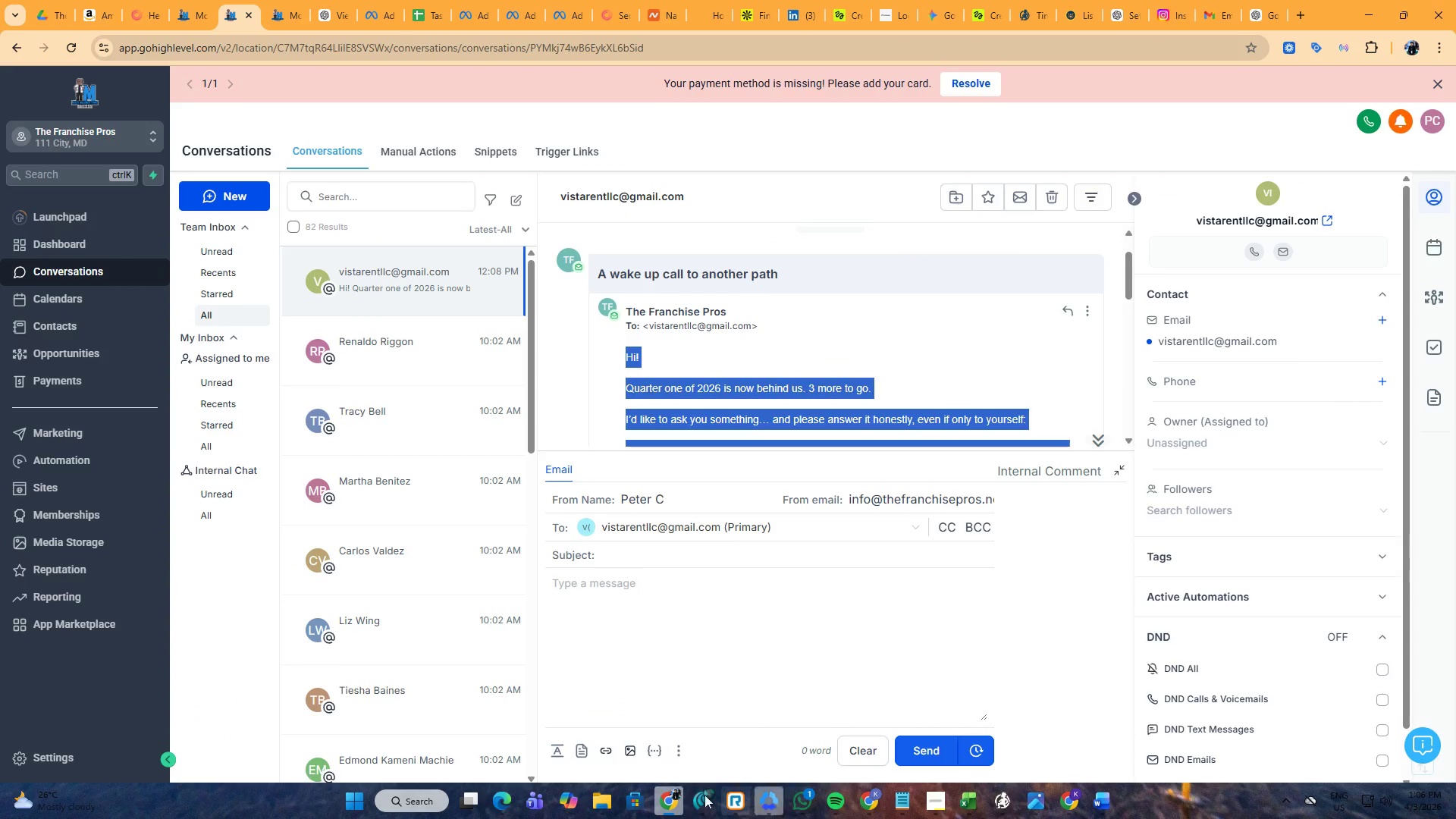 
mouse_move([658, 786])
 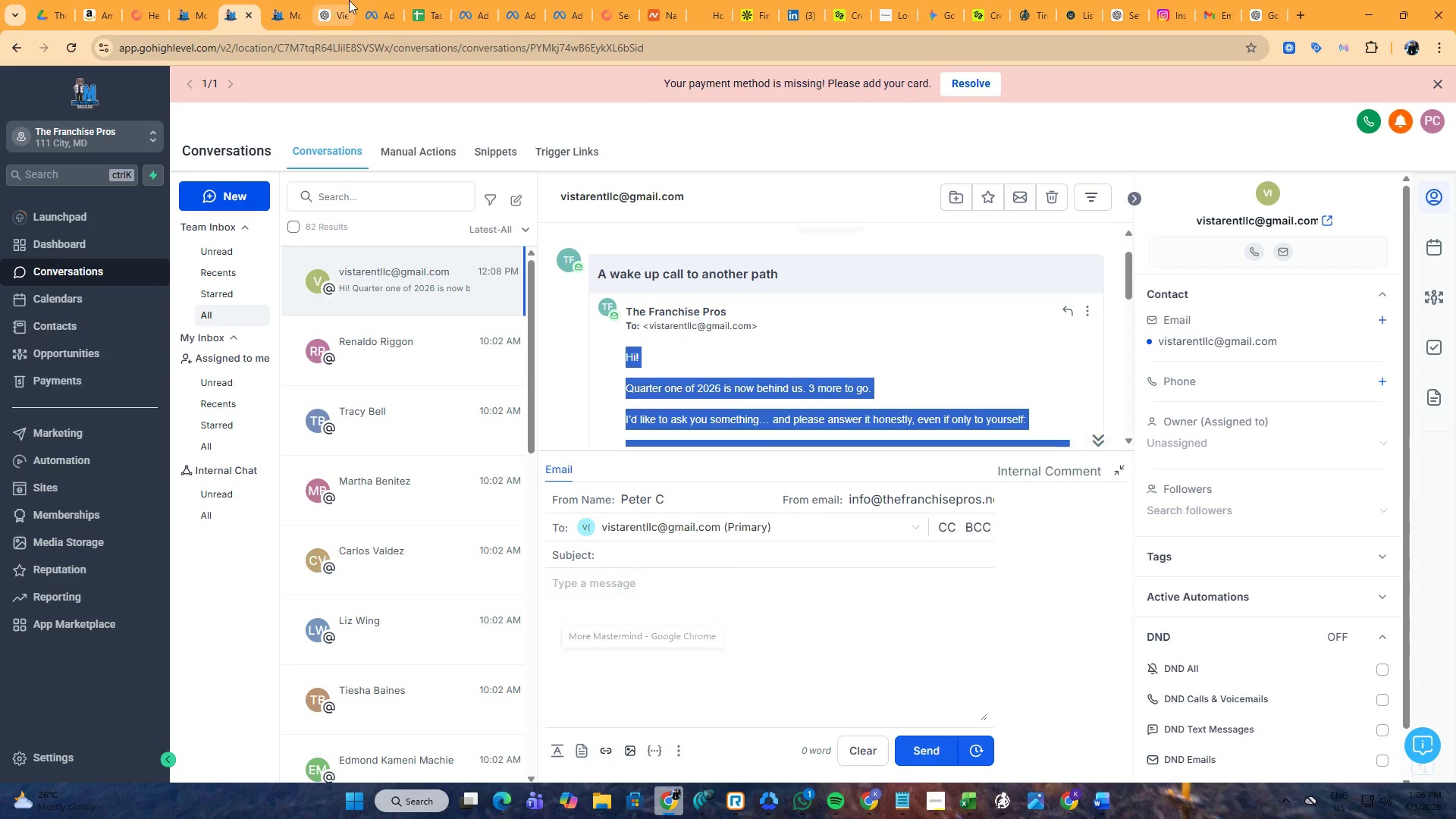 
left_click([290, 0])
 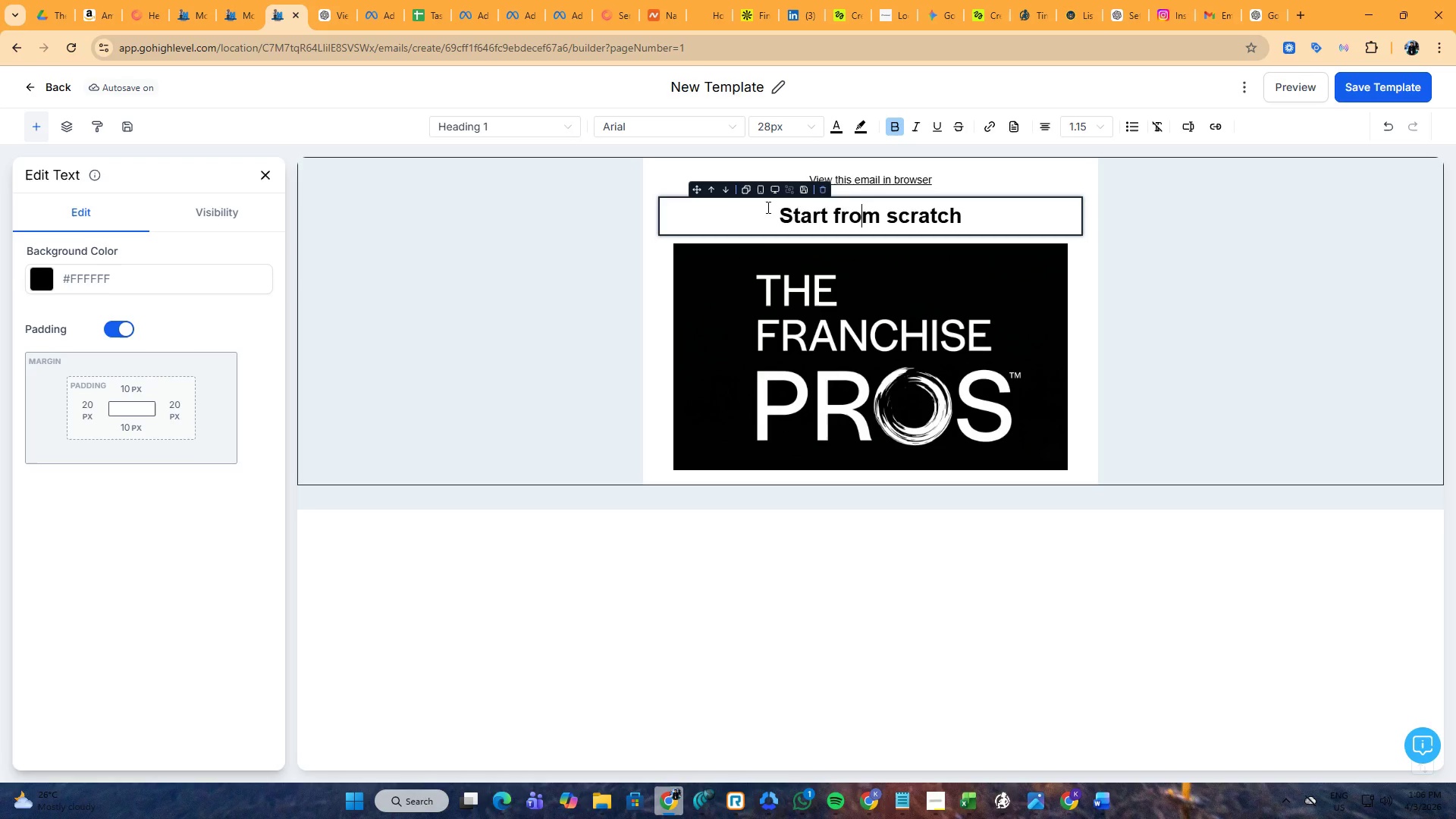 
key(Control+A)
 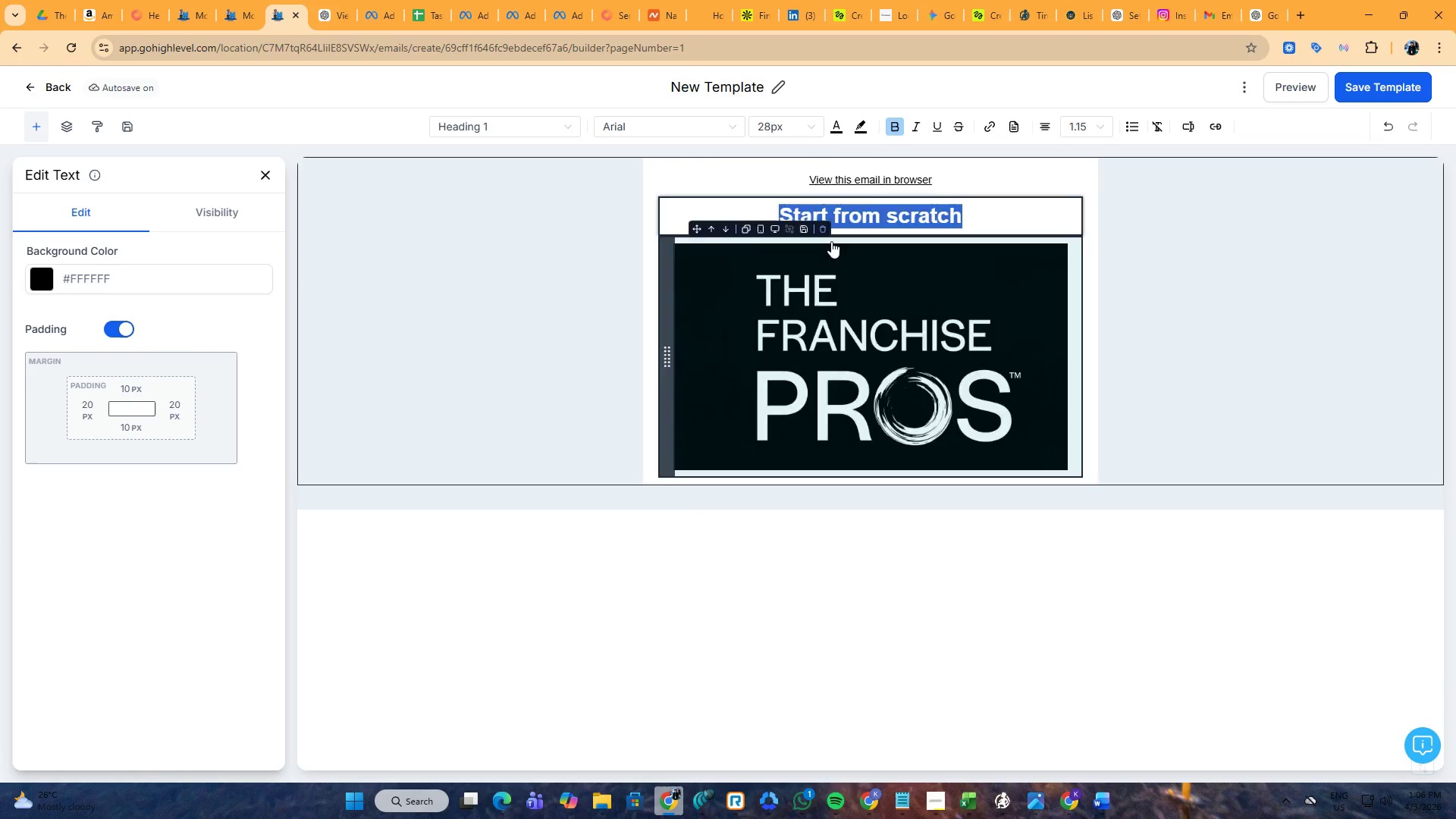 
key(Control+V)
 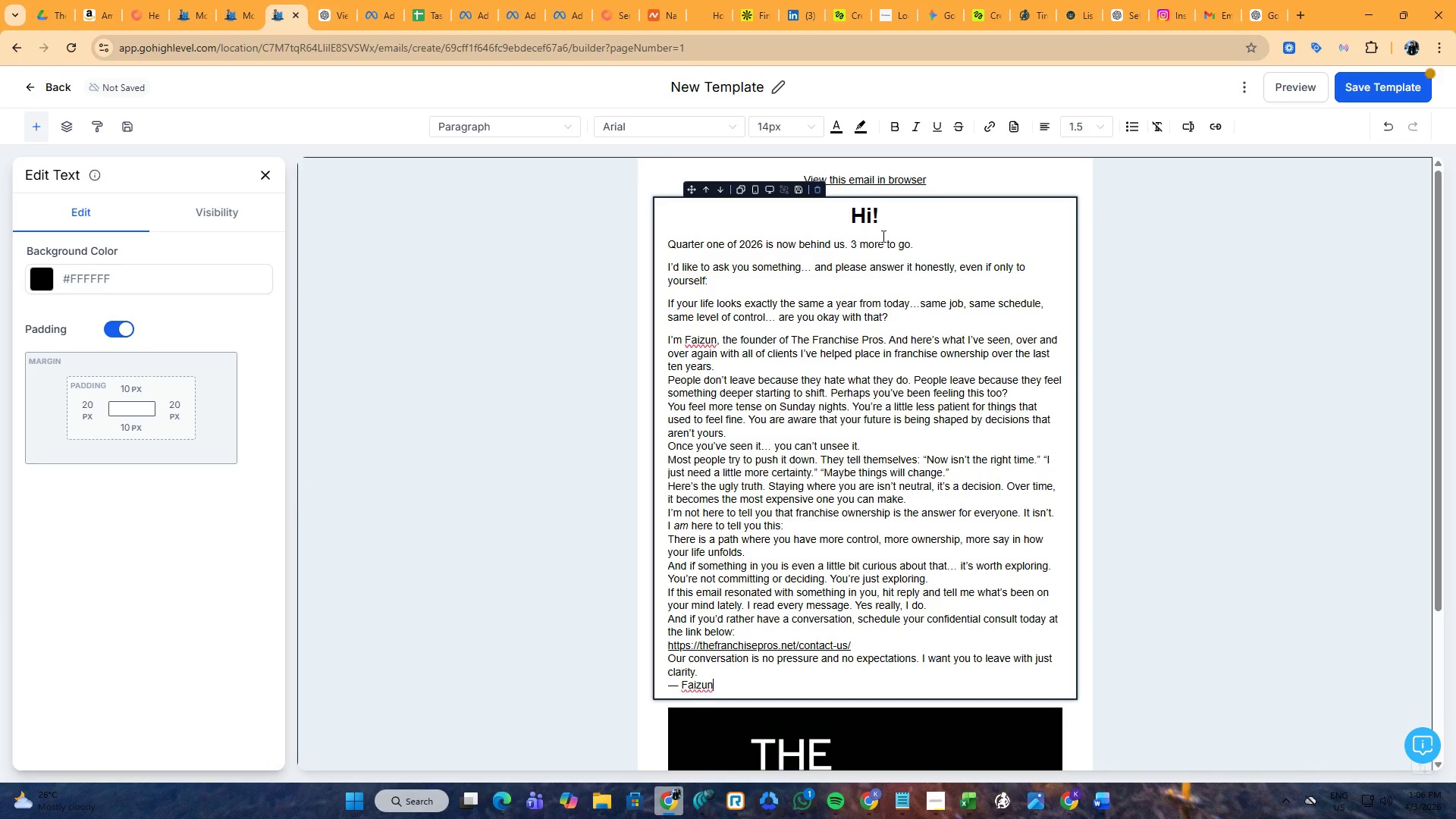 
left_click([871, 212])
 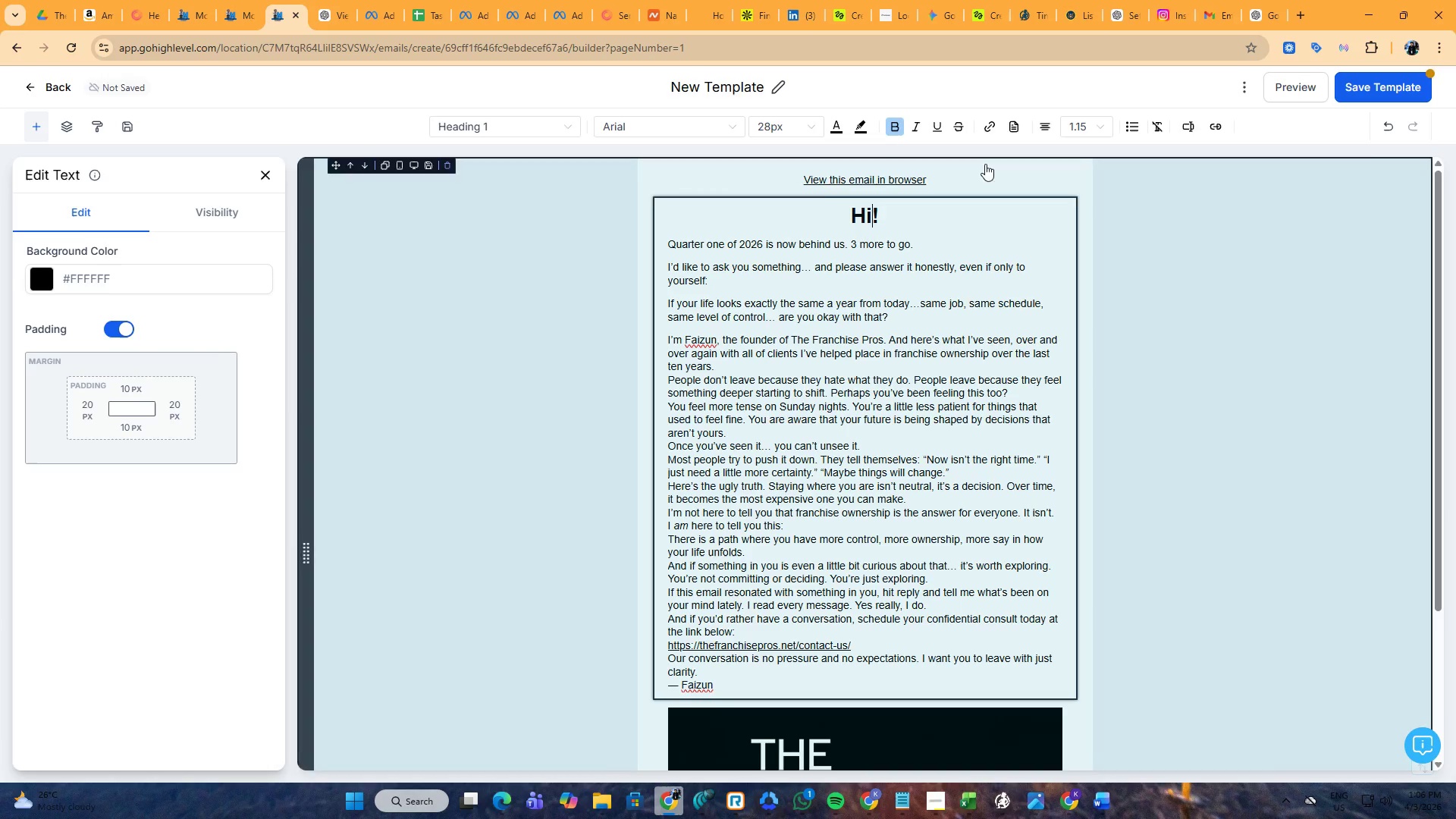 
left_click_drag(start_coordinate=[914, 202], to_coordinate=[874, 202])
 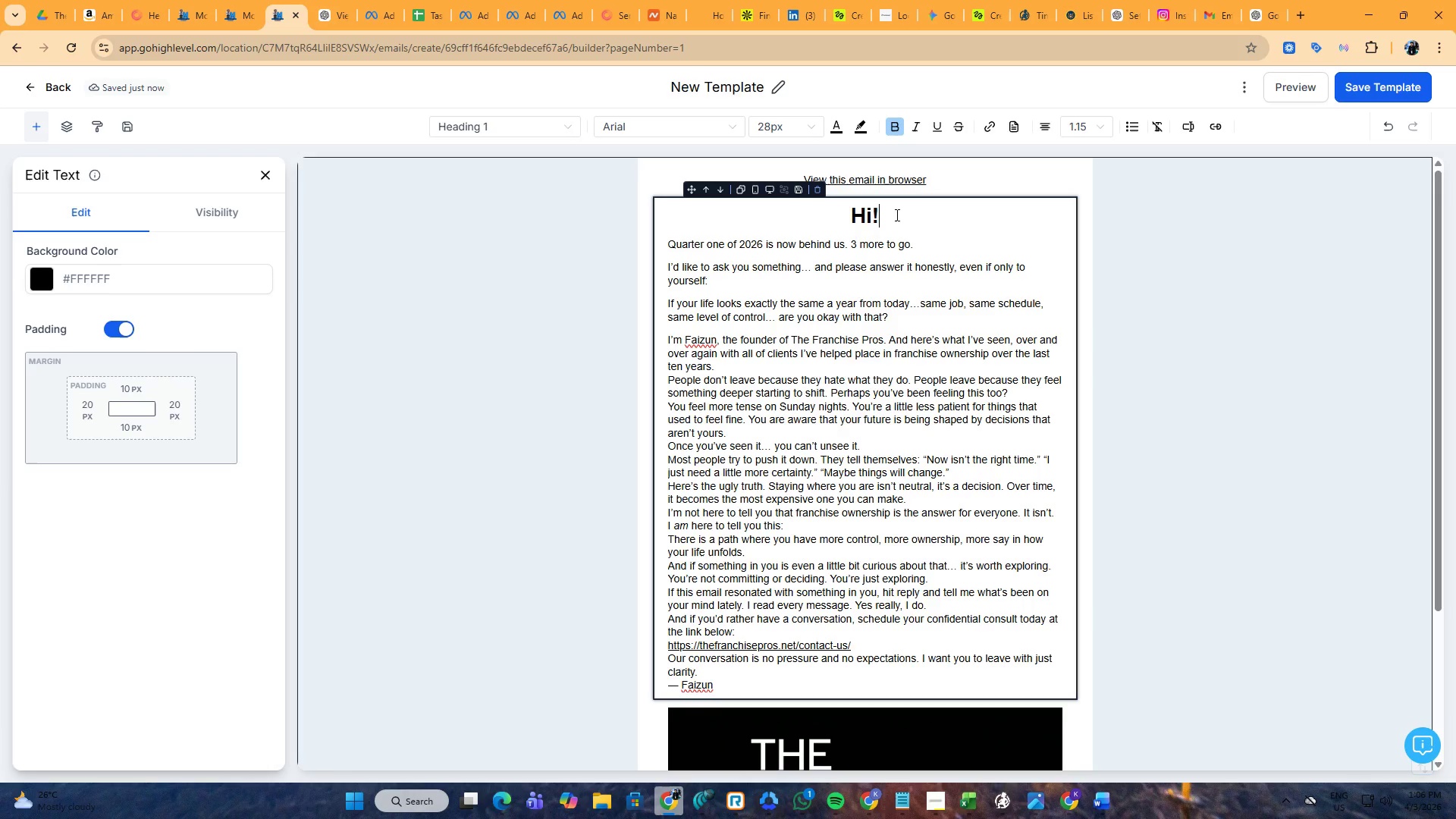 
left_click([896, 215])
 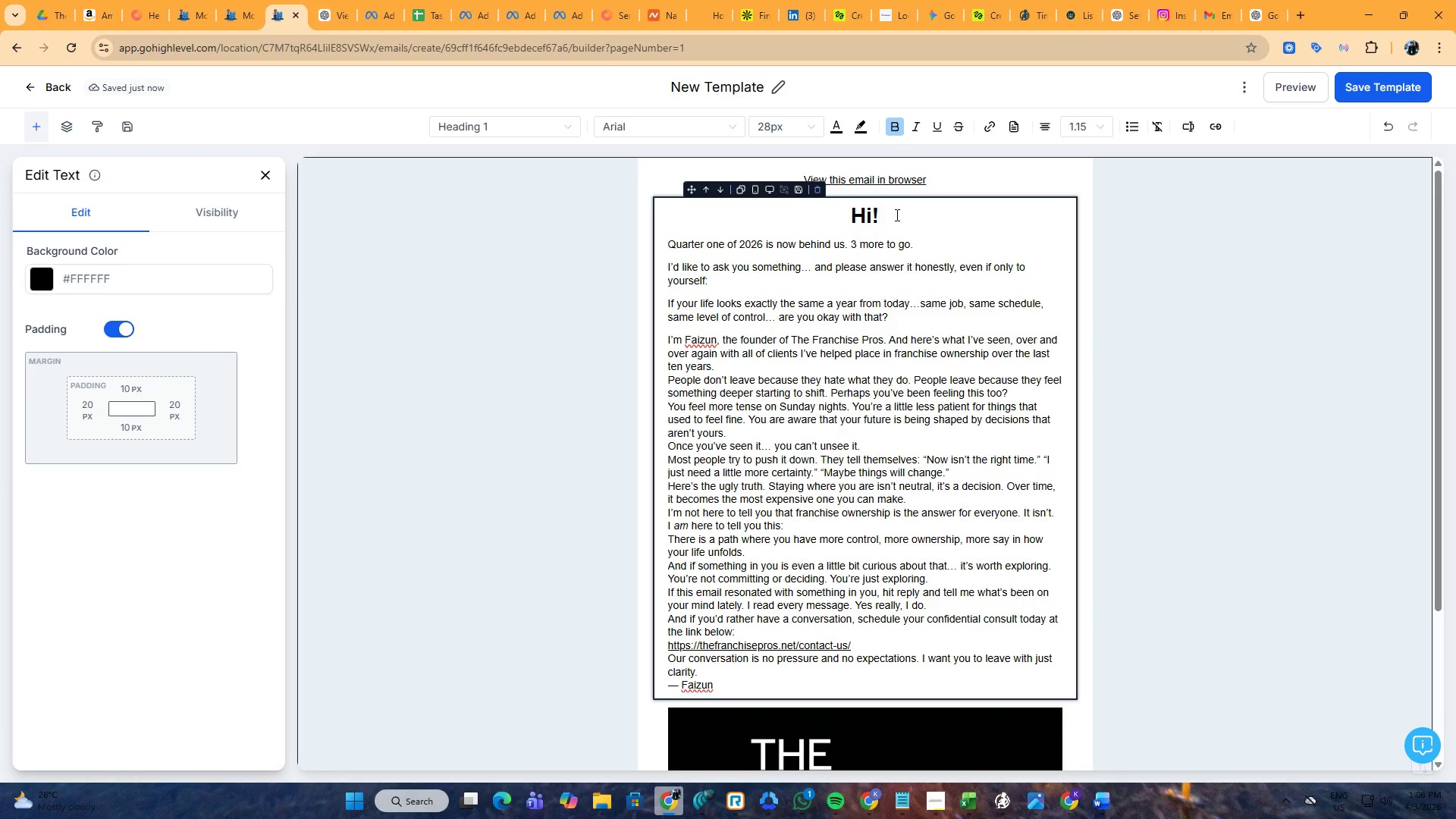 
left_click_drag(start_coordinate=[896, 215], to_coordinate=[845, 218])
 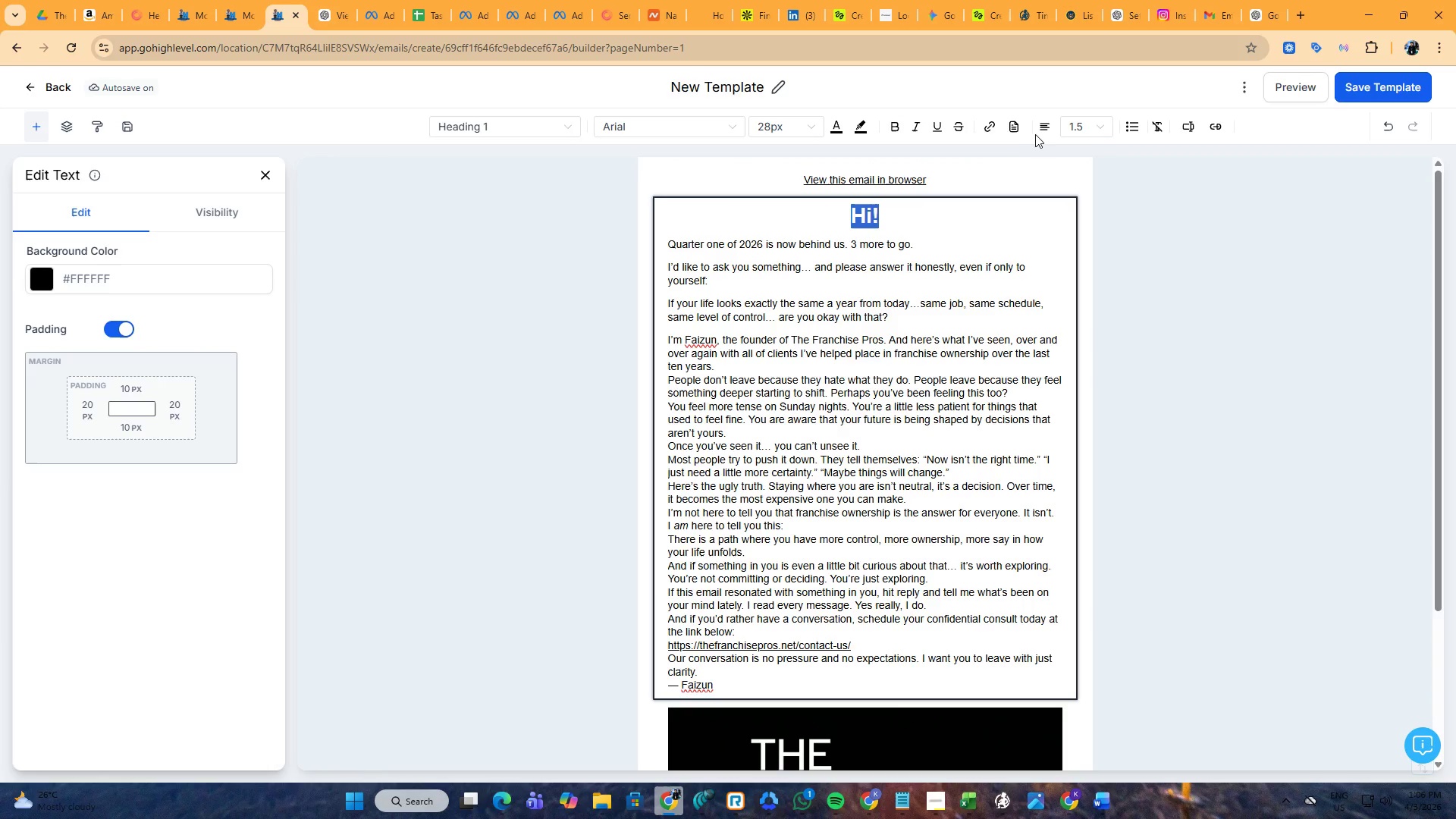 
left_click([1040, 130])
 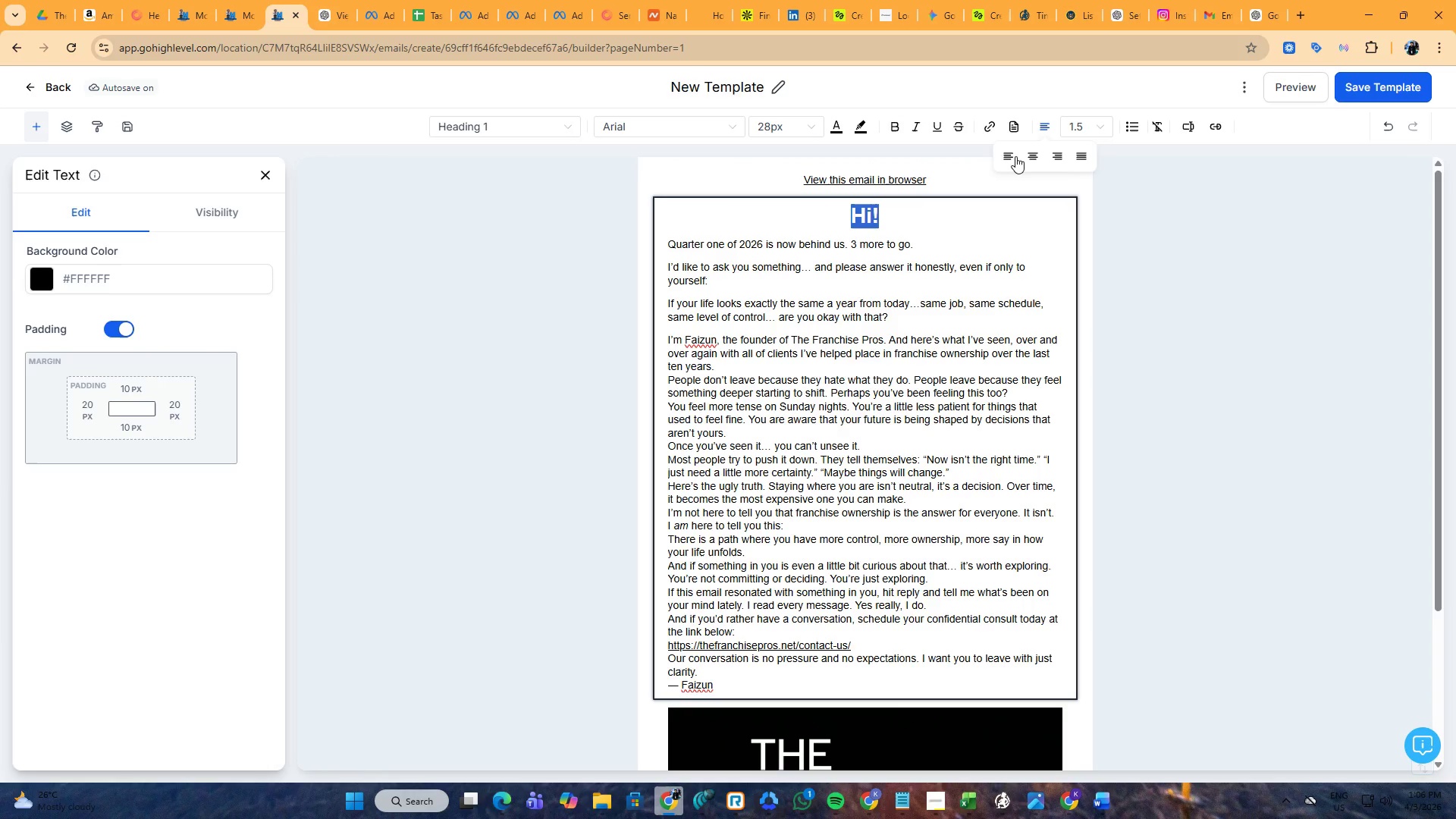 
left_click([1007, 159])
 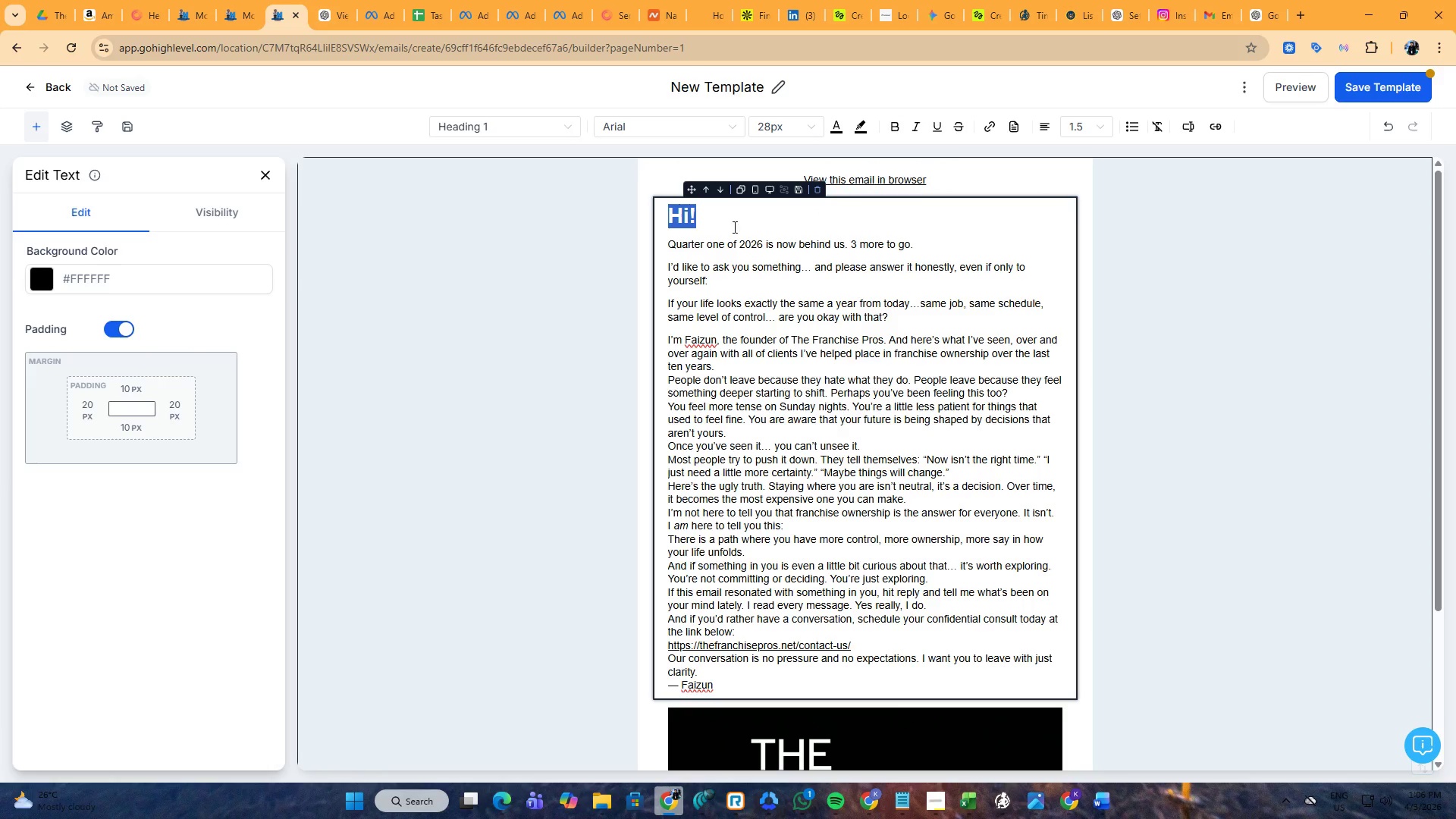 
left_click([711, 229])
 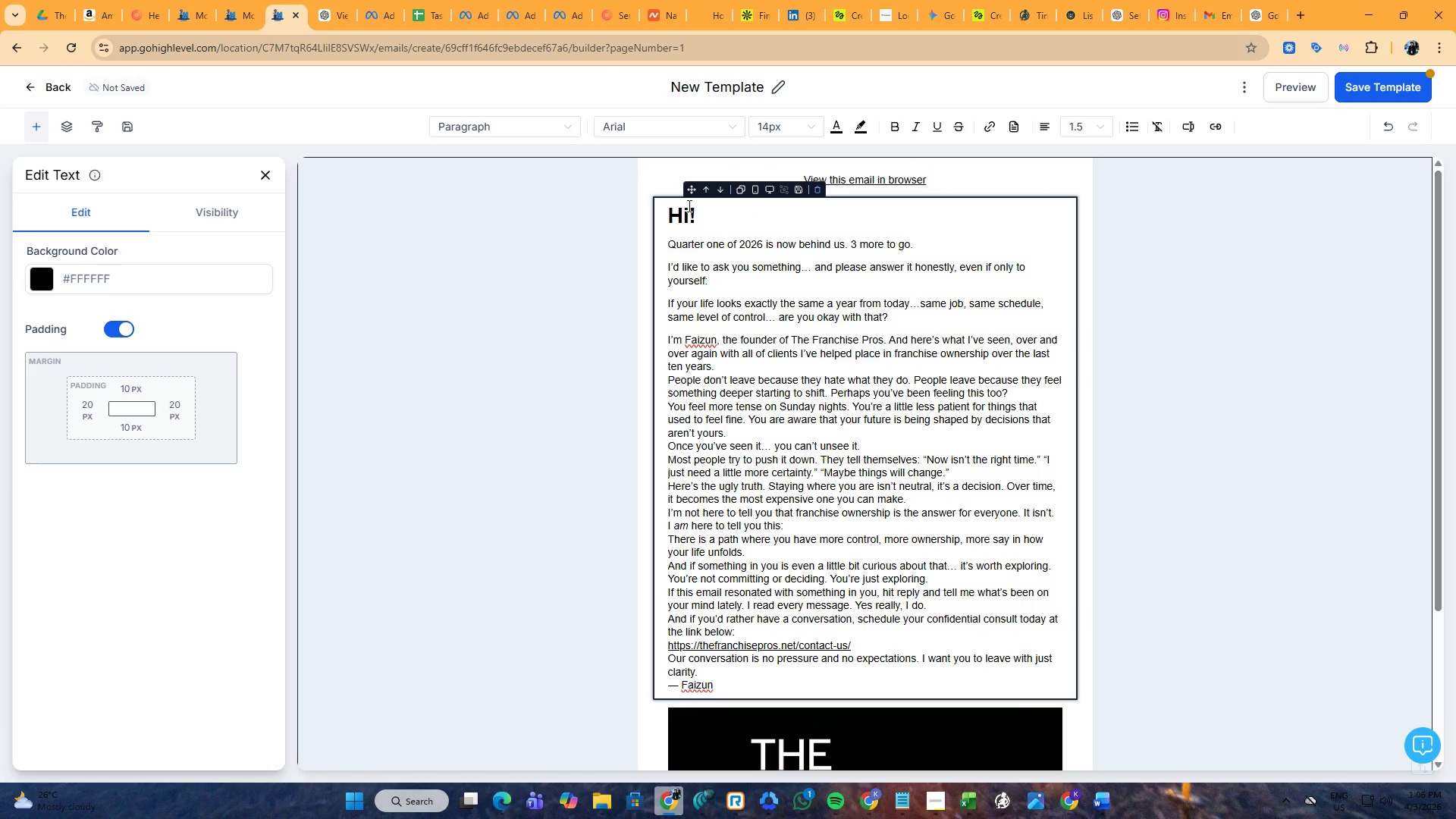 
left_click([692, 207])
 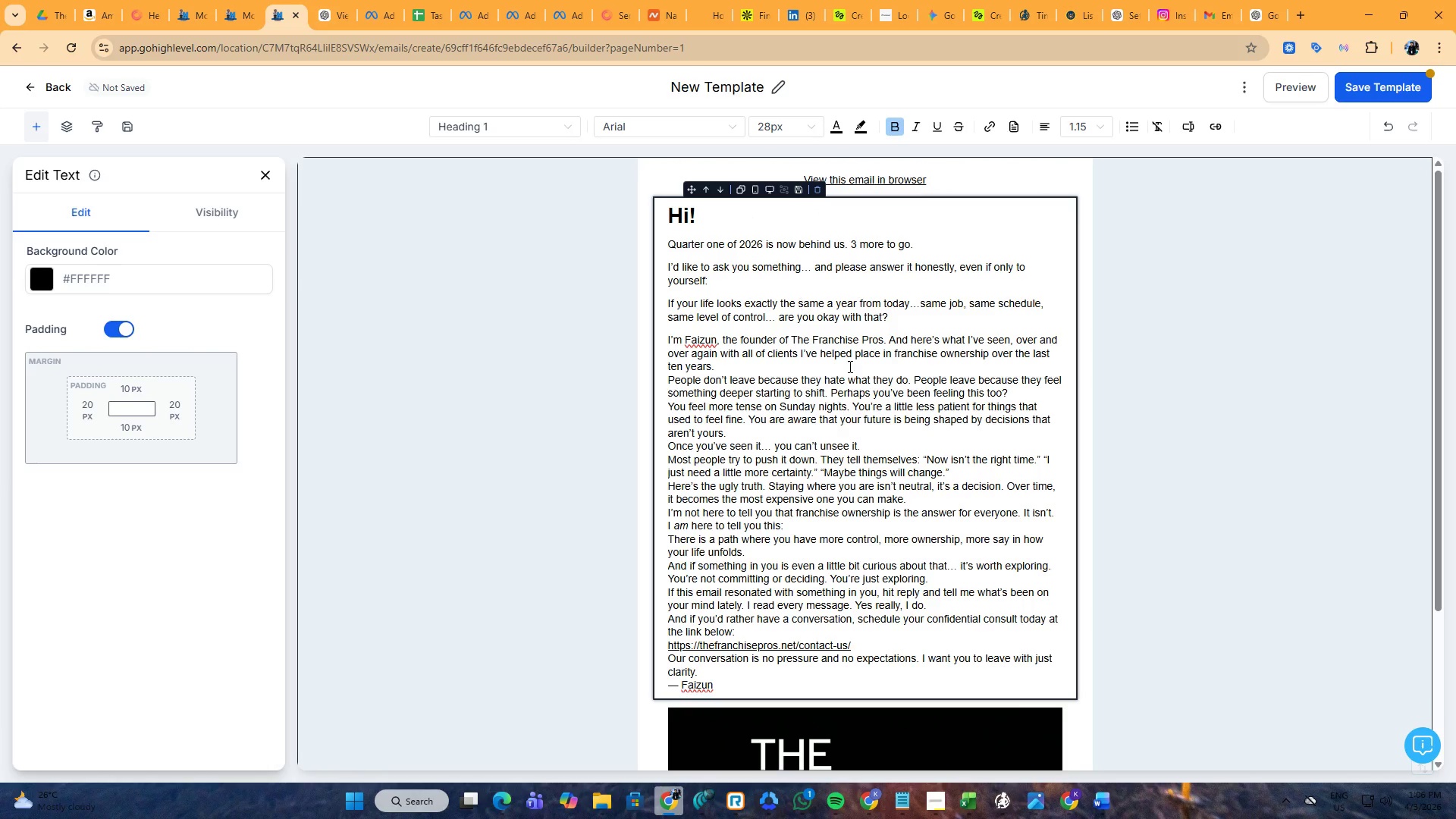 
scroll: coordinate [911, 445], scroll_direction: up, amount: 1.0
 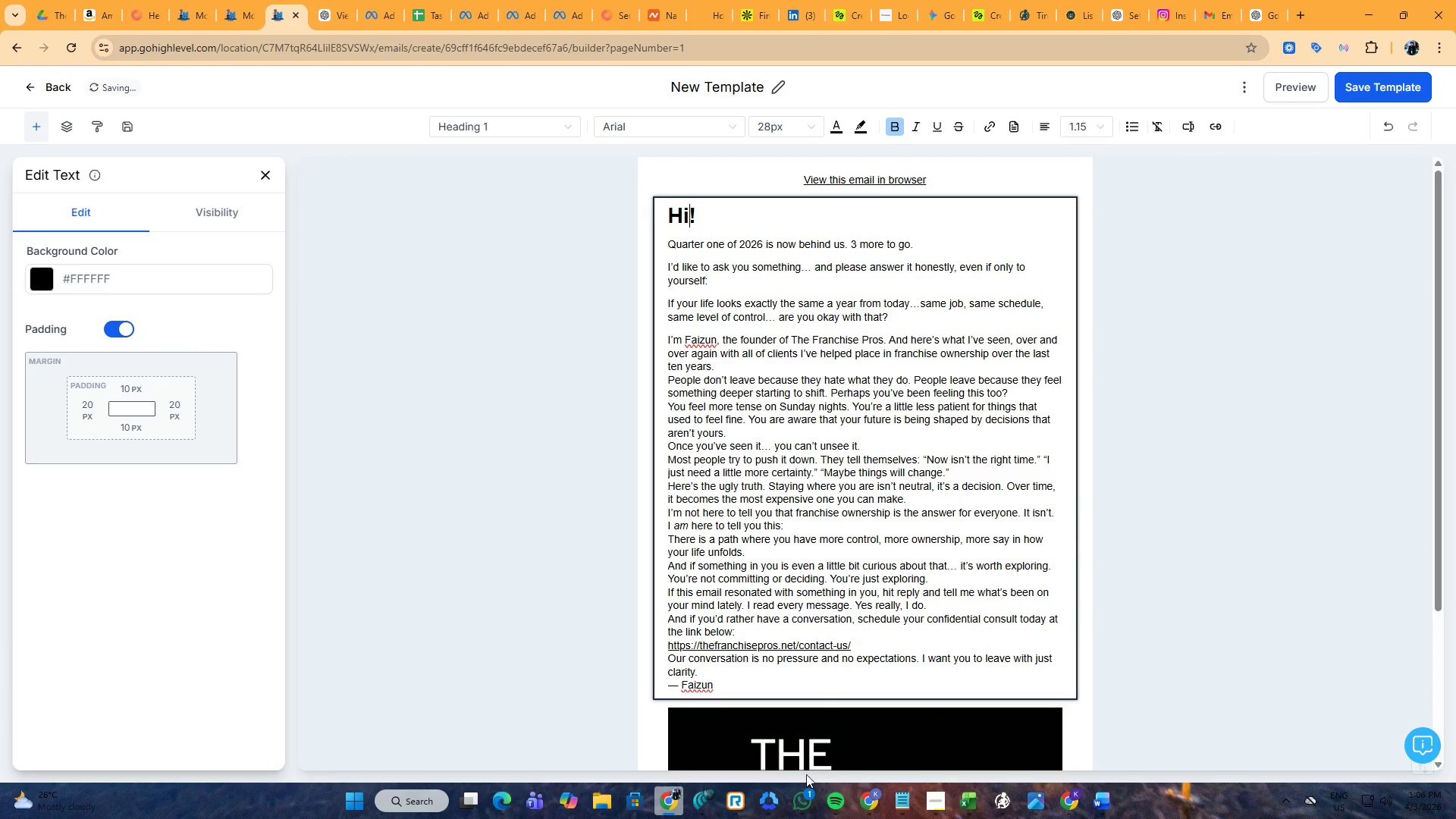 
left_click([817, 796])
 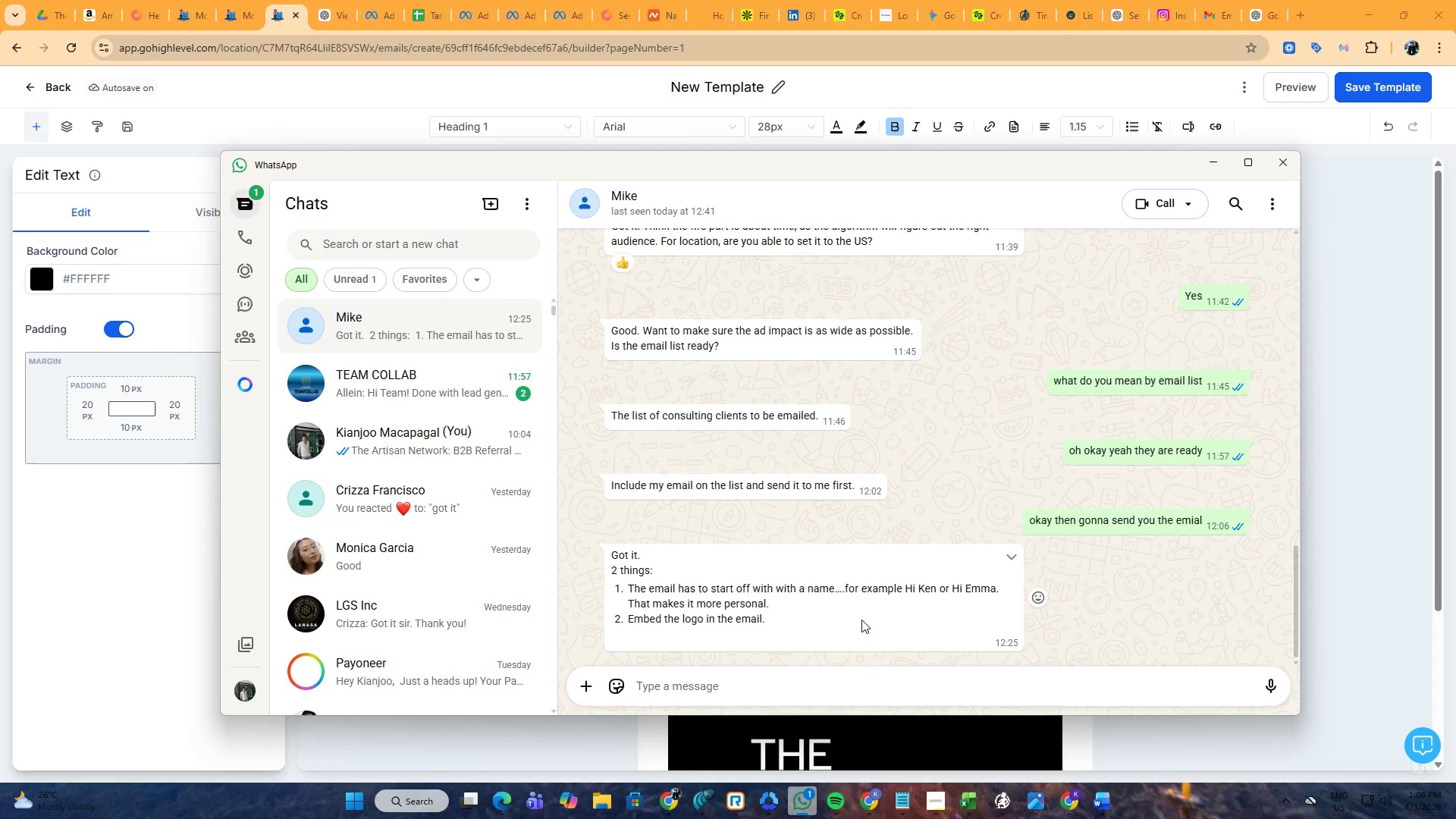 
wait(7.97)
 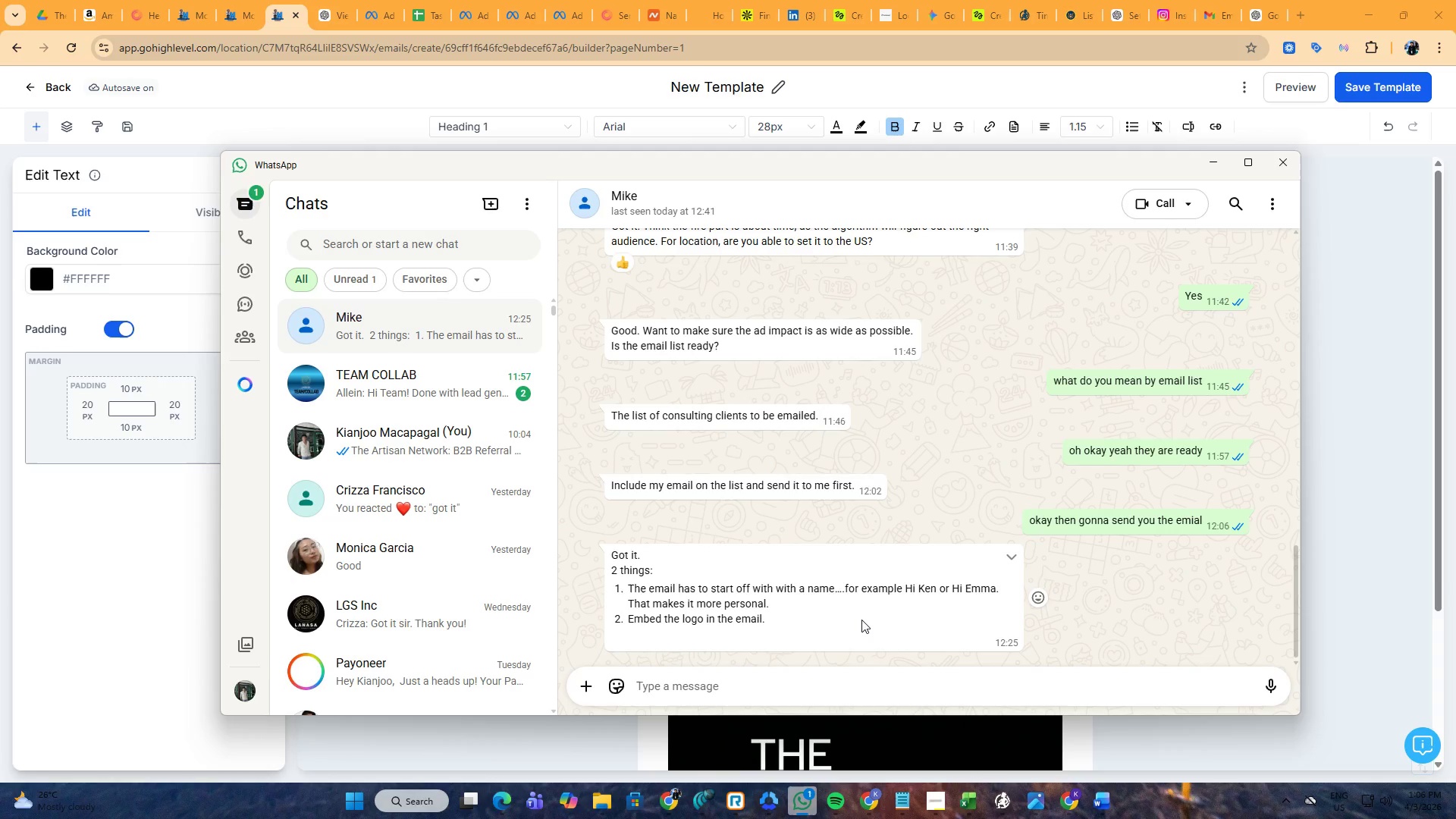 
key(Alt+AltLeft)
 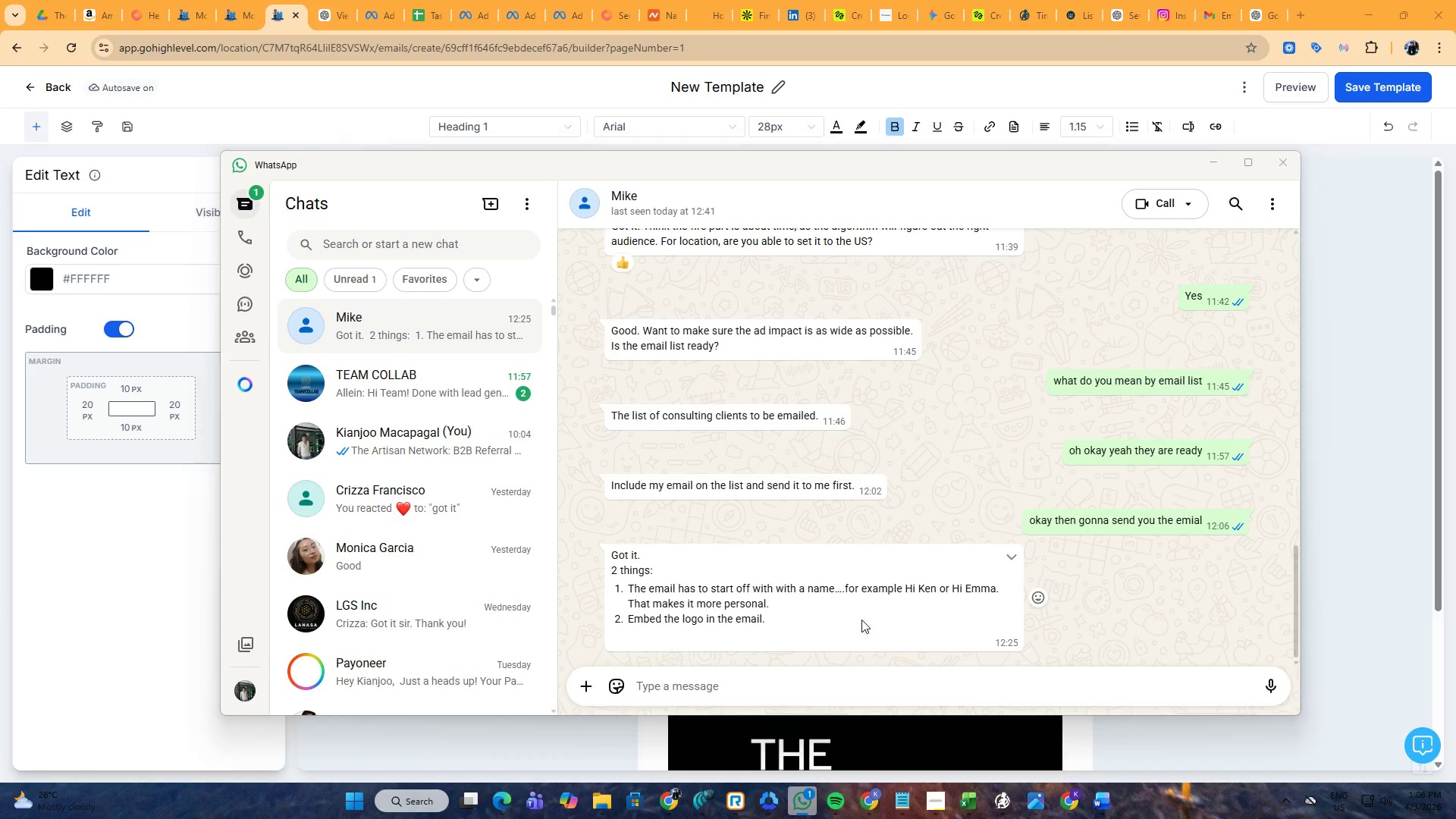 
key(Alt+Tab)
 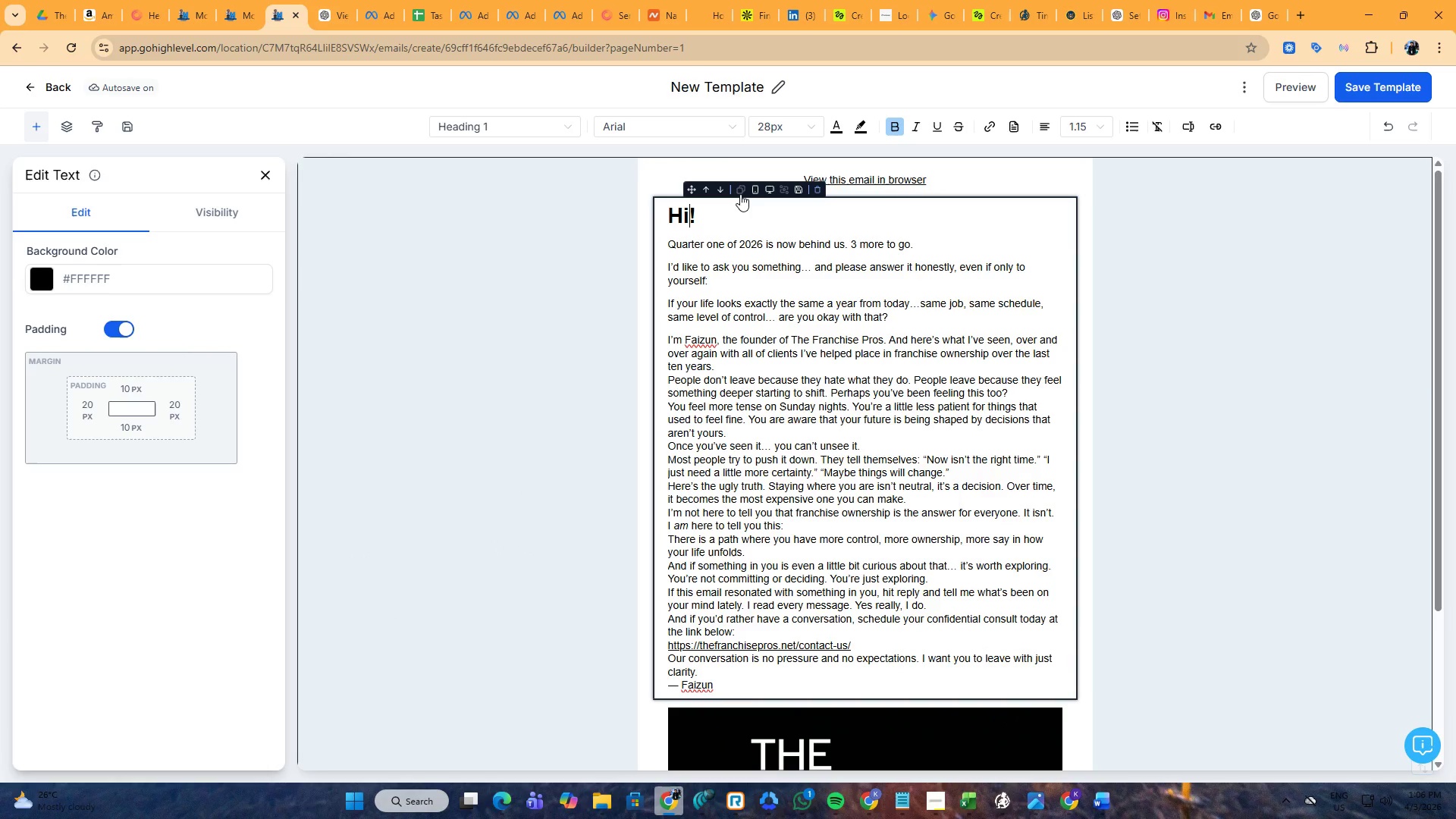 
key(Space)
 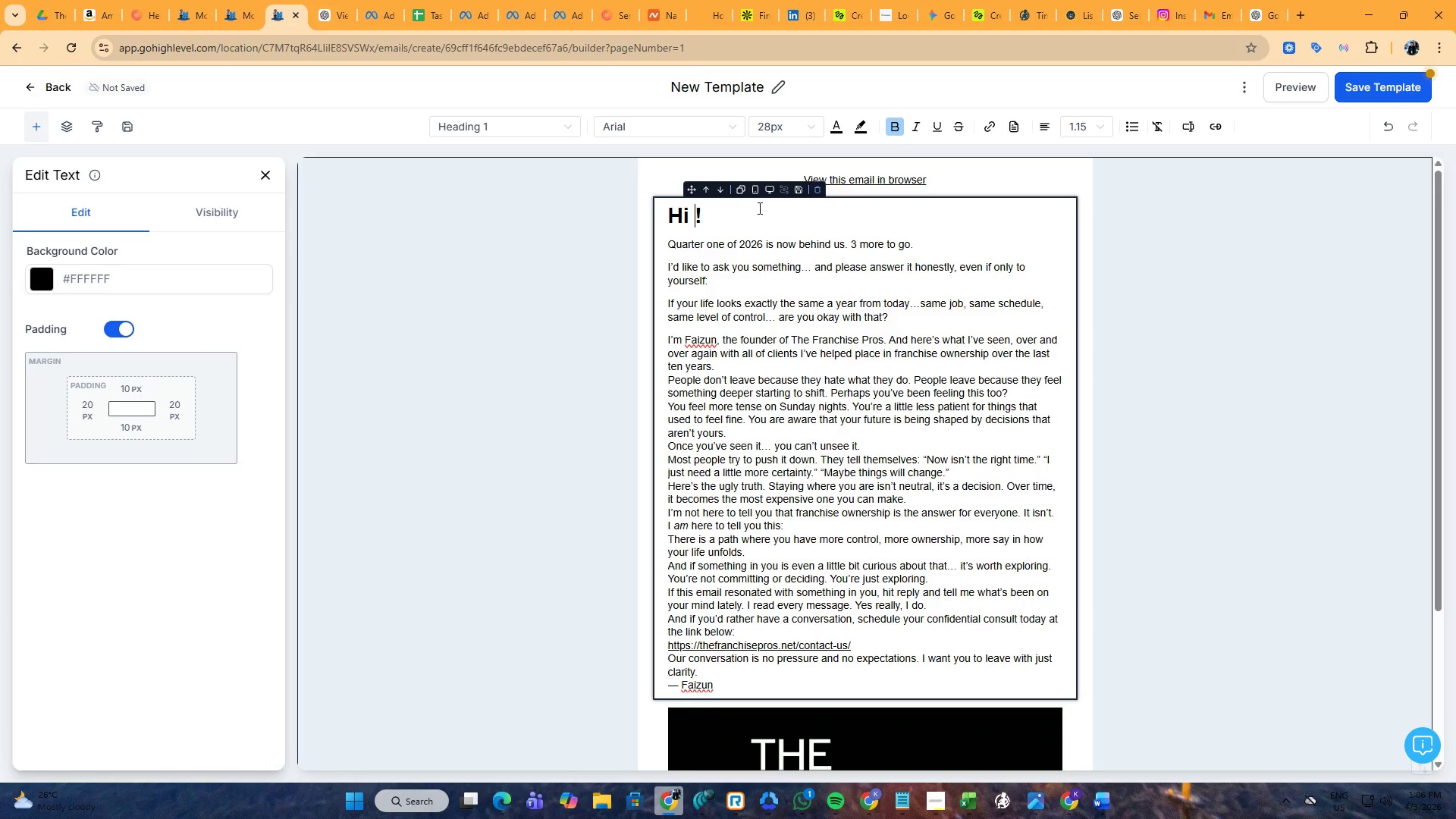 
mouse_move([1013, 130])
 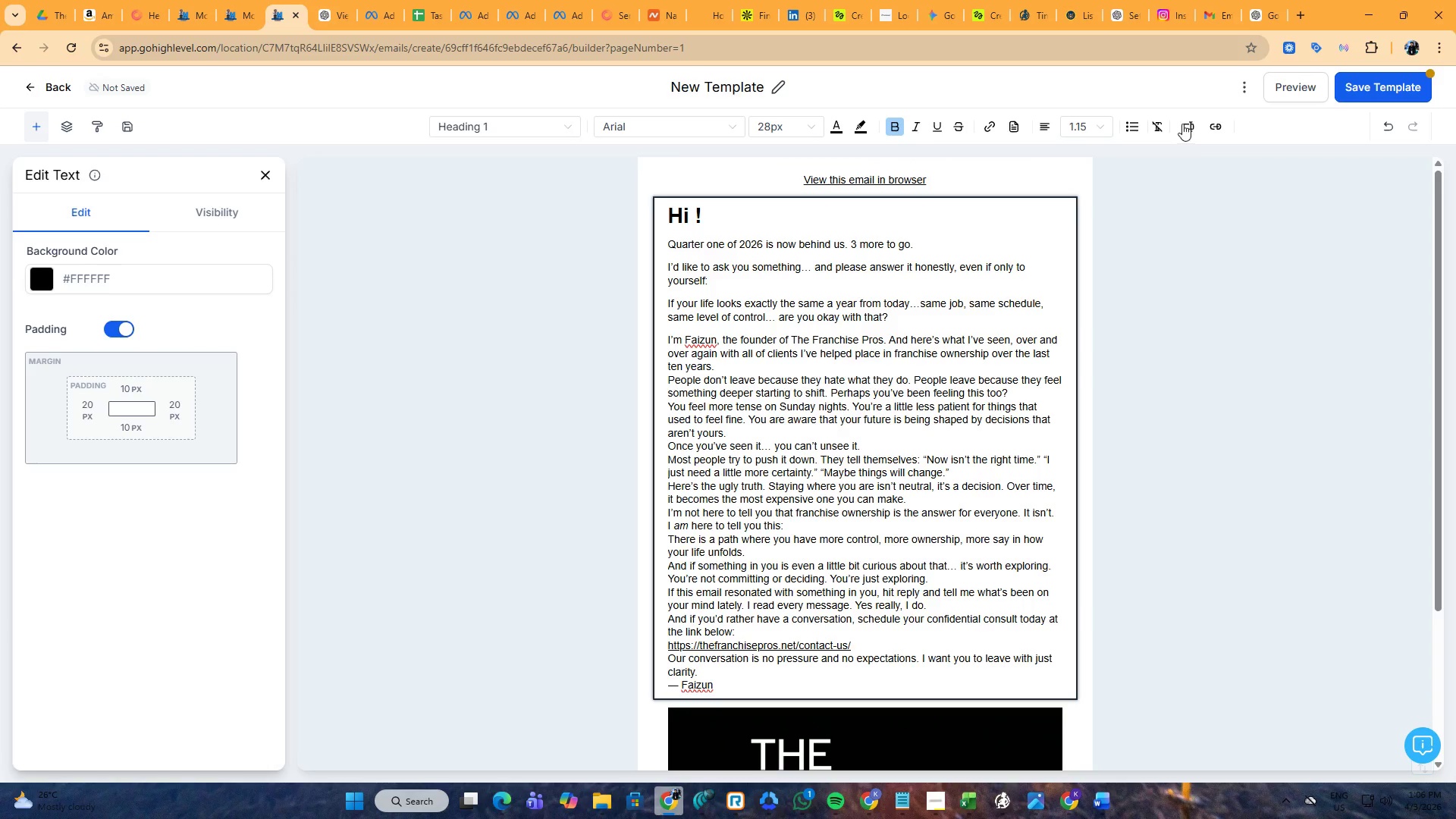 
left_click([1182, 124])
 